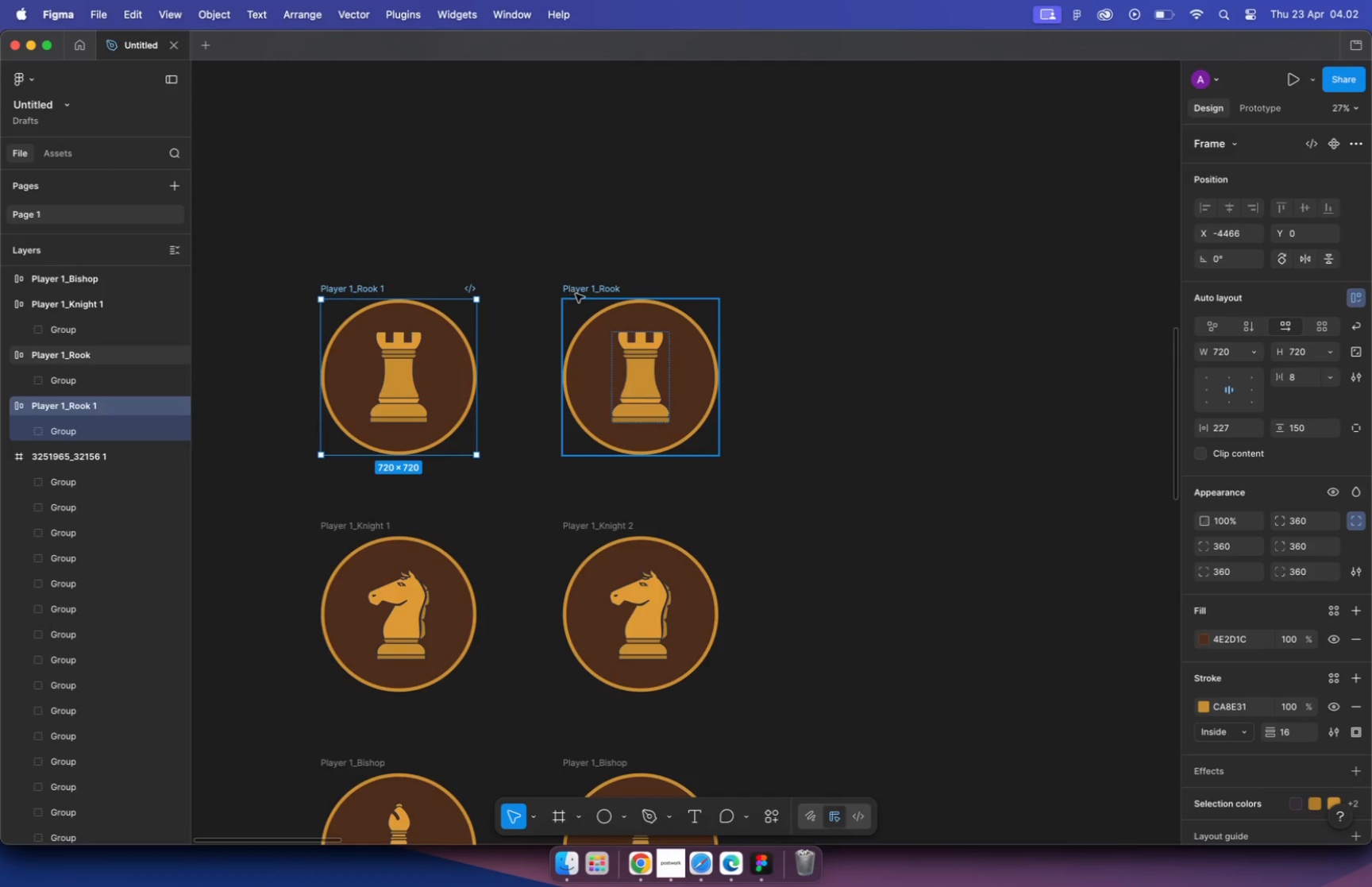 
double_click([582, 292])
 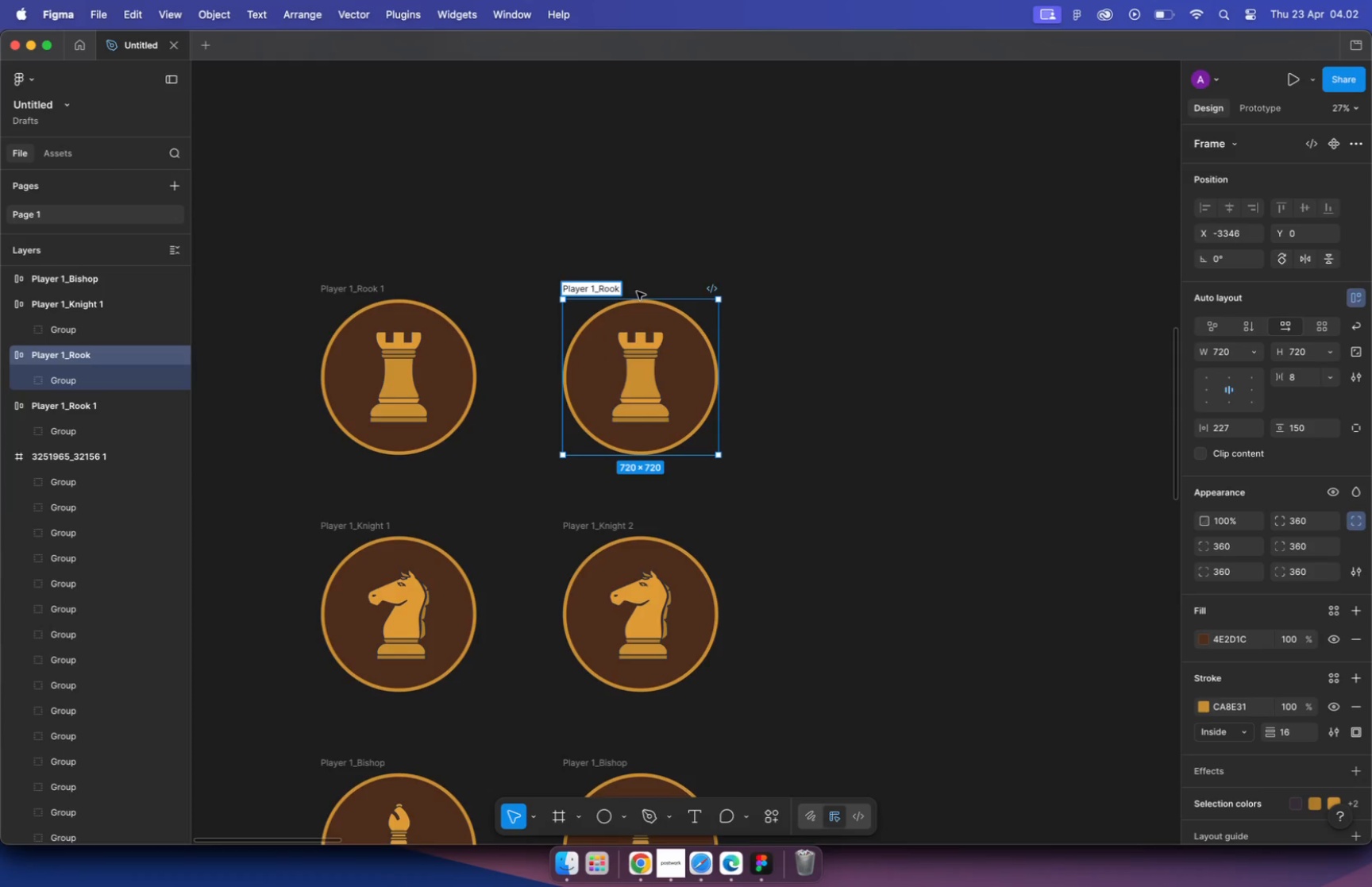 
key(2)
 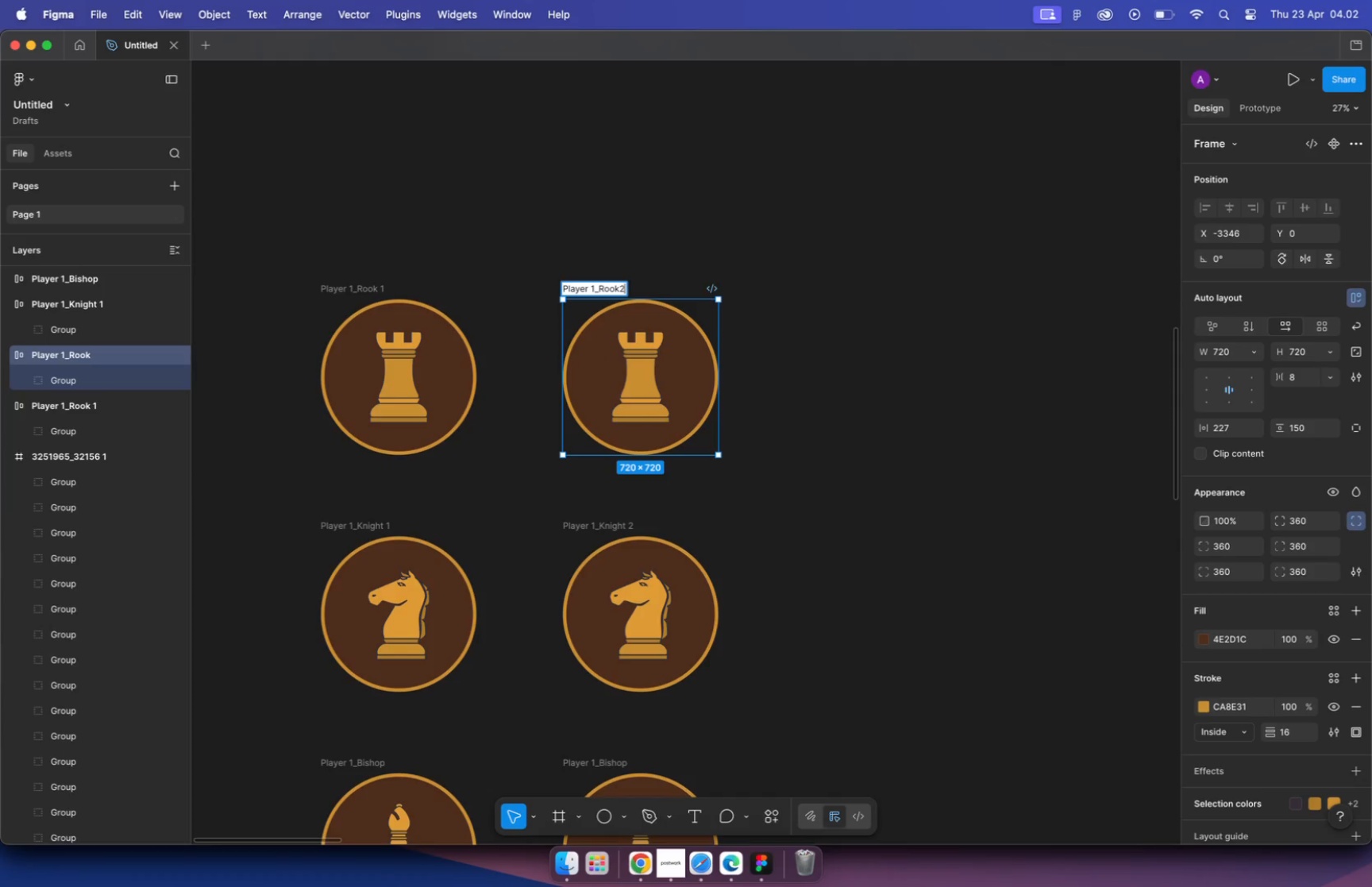 
key(Backspace)
 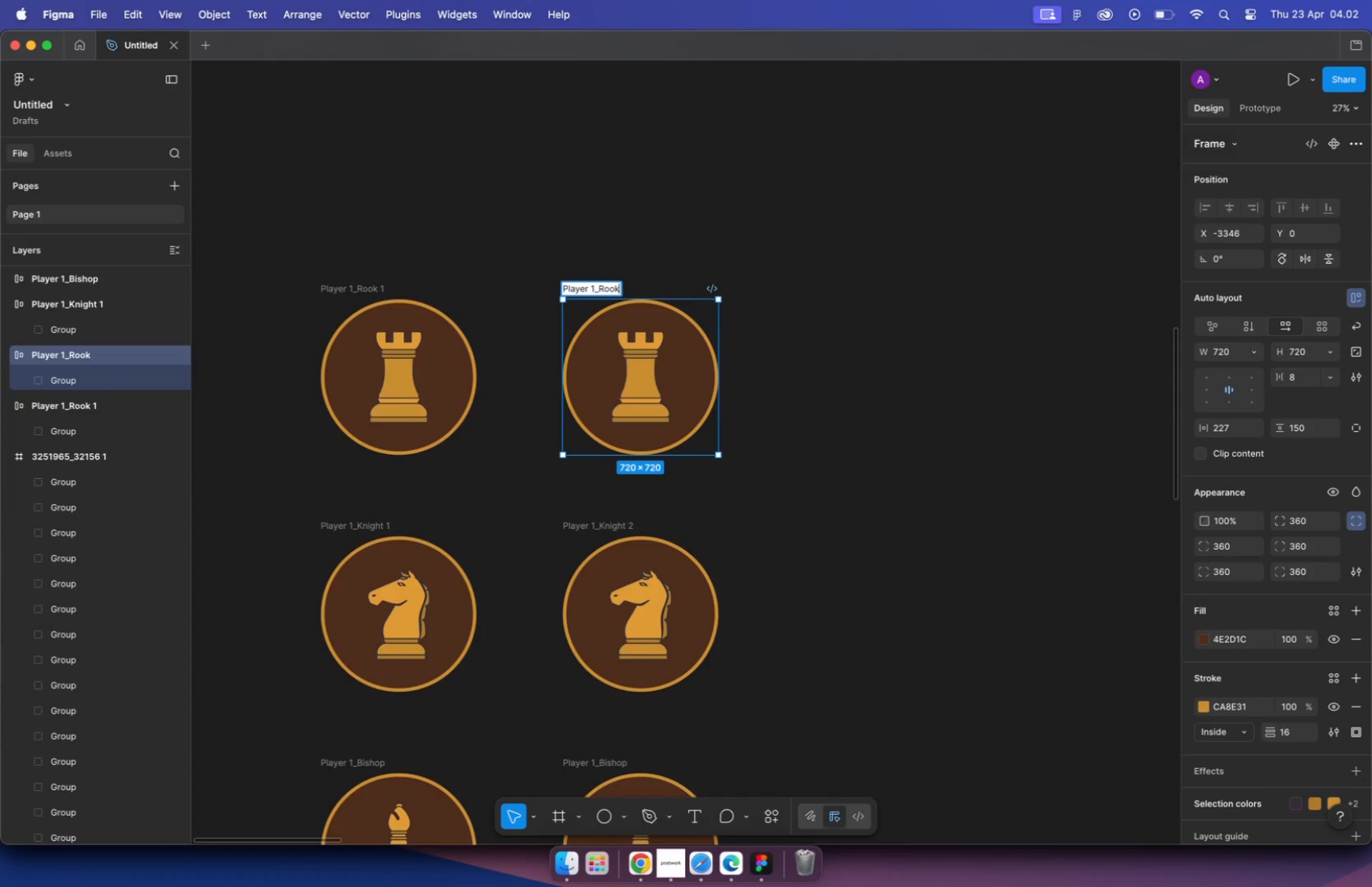 
key(Space)
 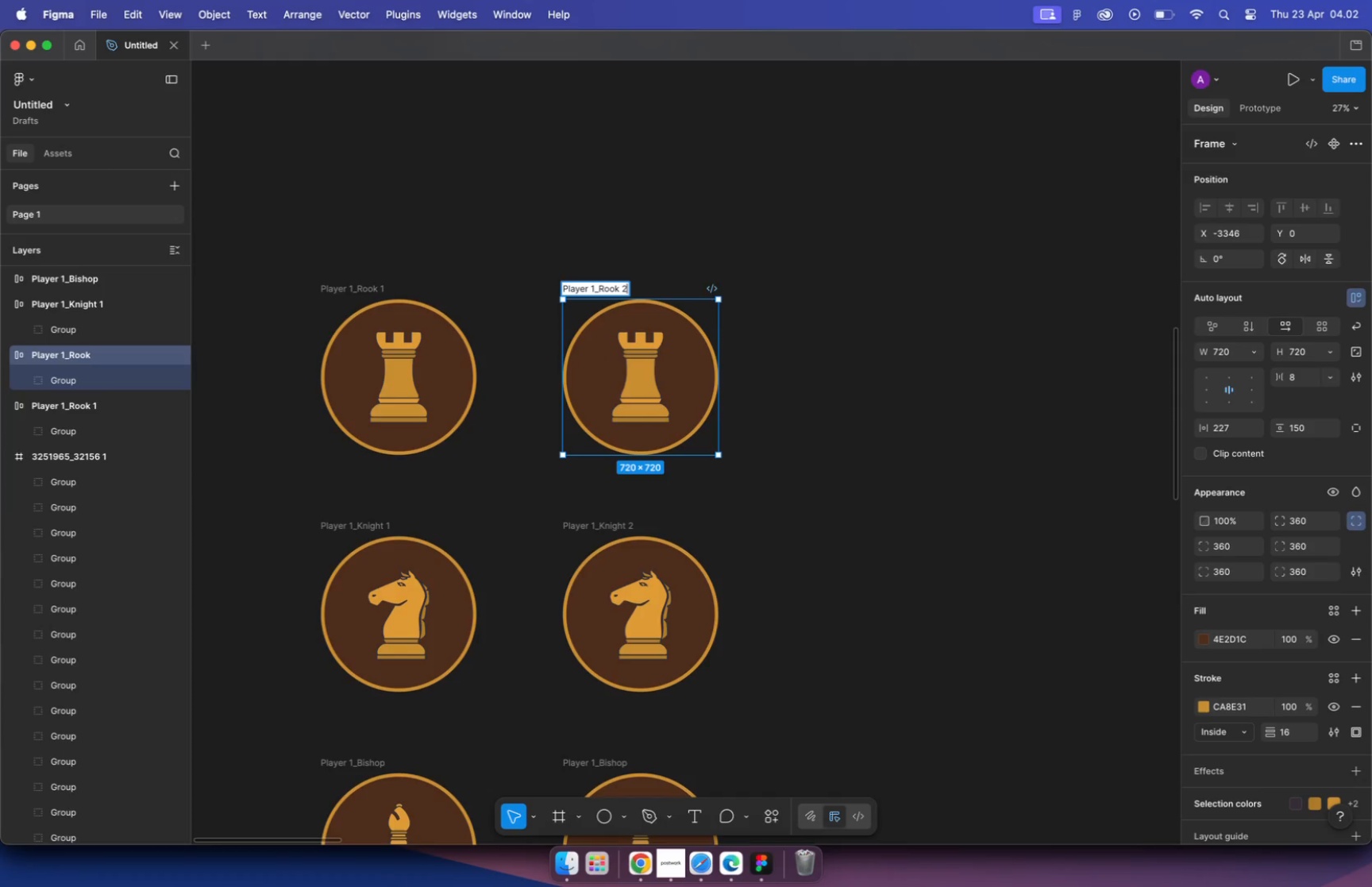 
key(2)
 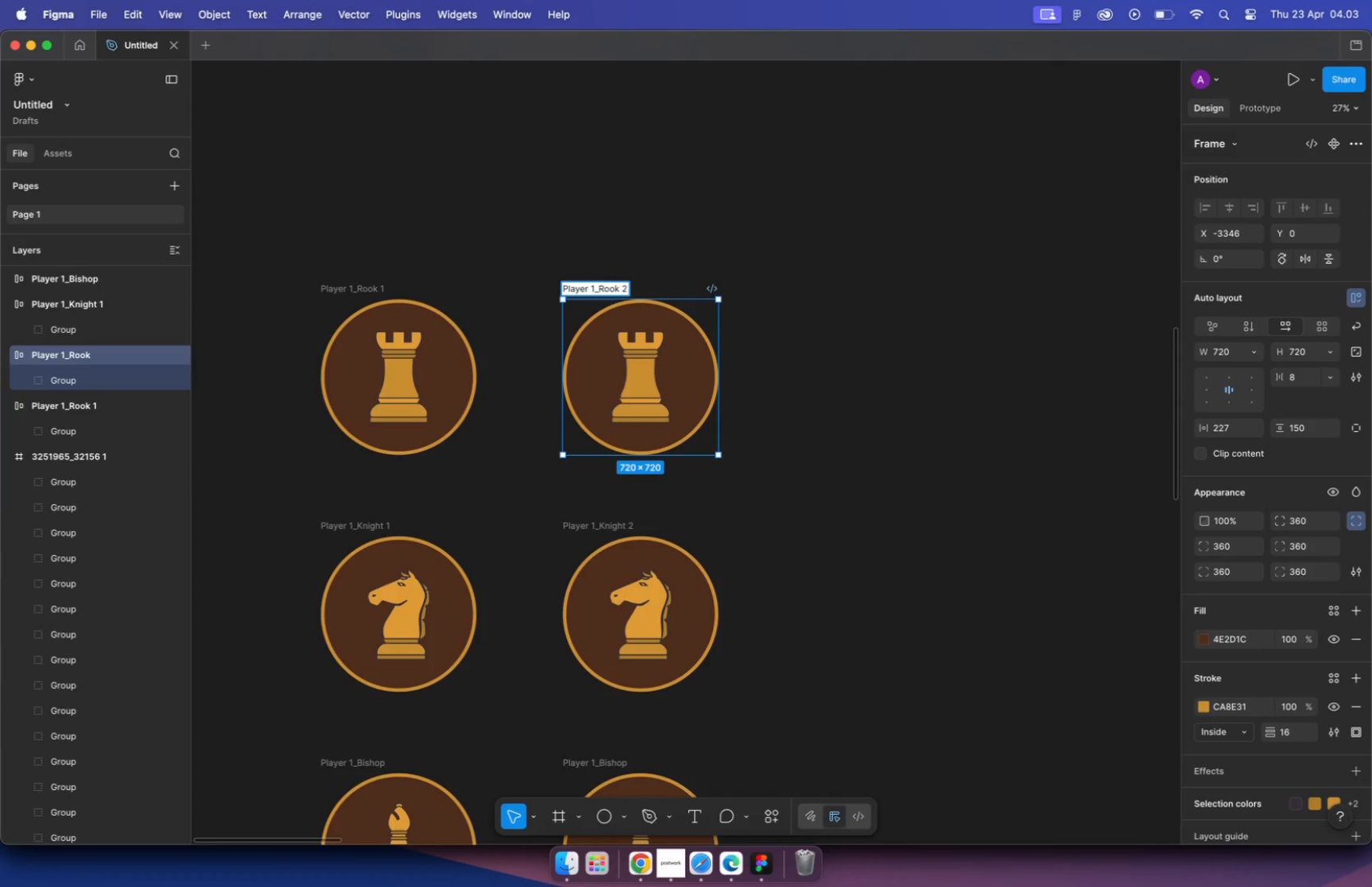 
key(Enter)
 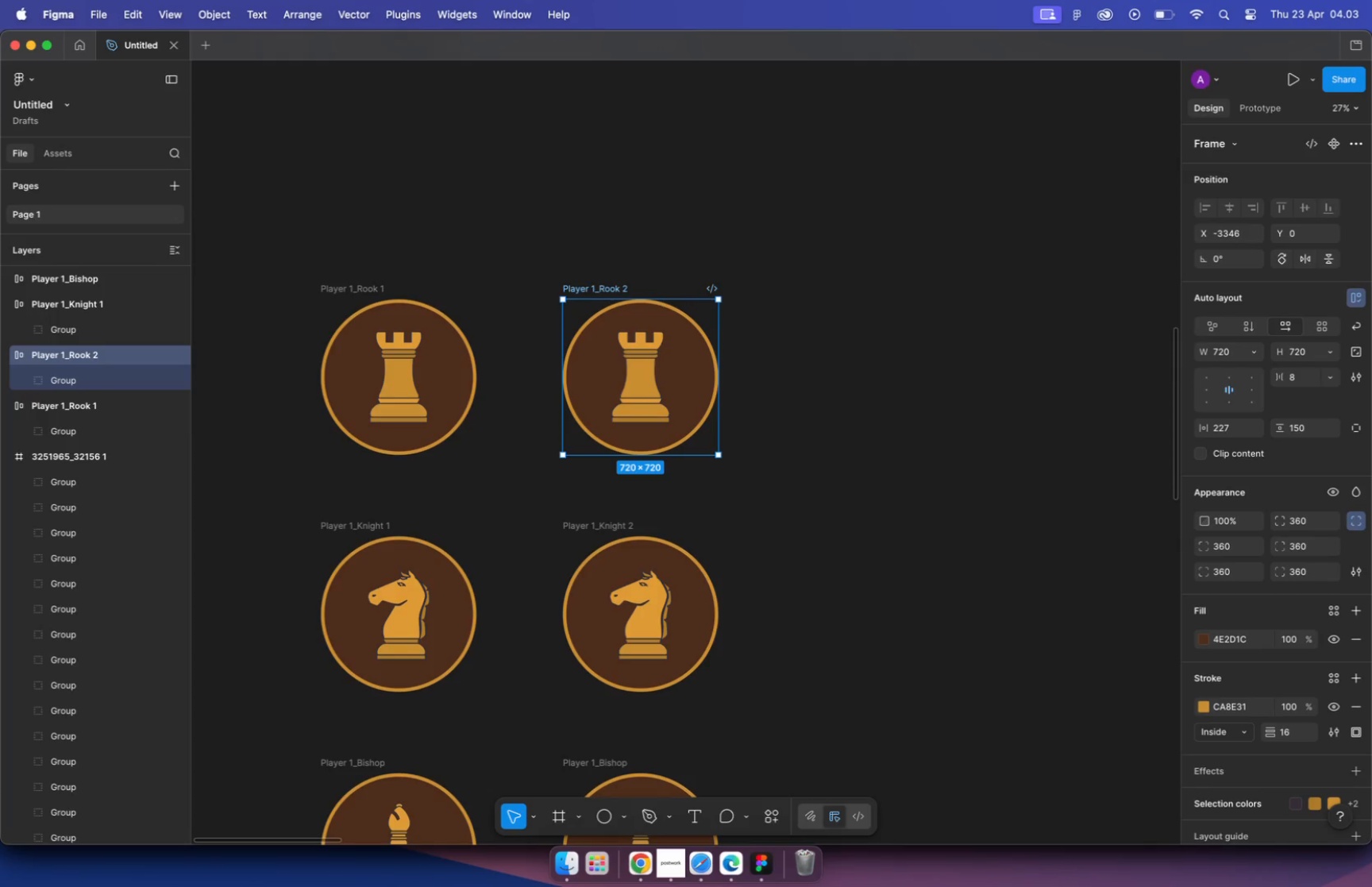 
wait(20.3)
 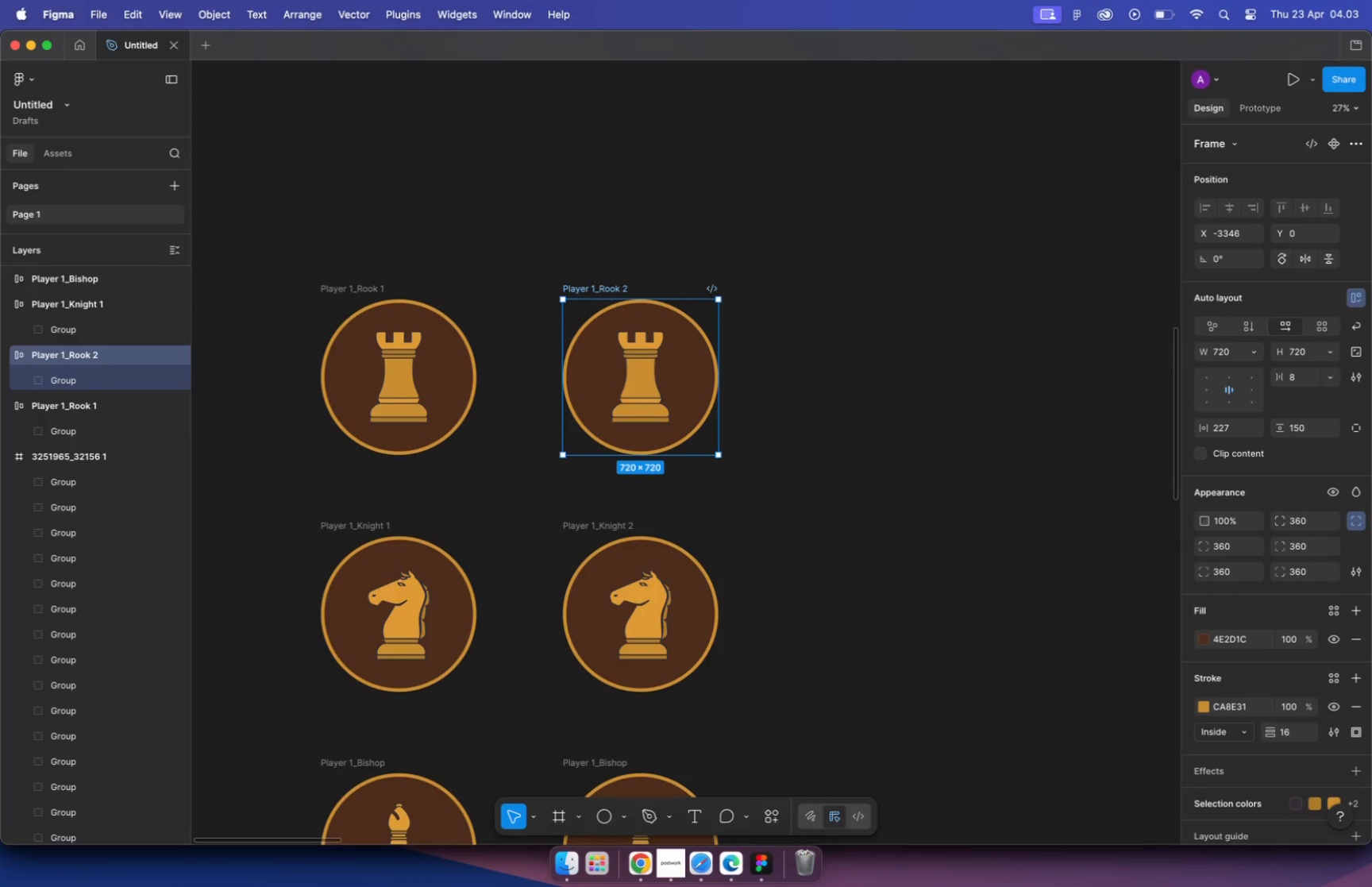 
scroll: coordinate [622, 497], scroll_direction: down, amount: 5.0
 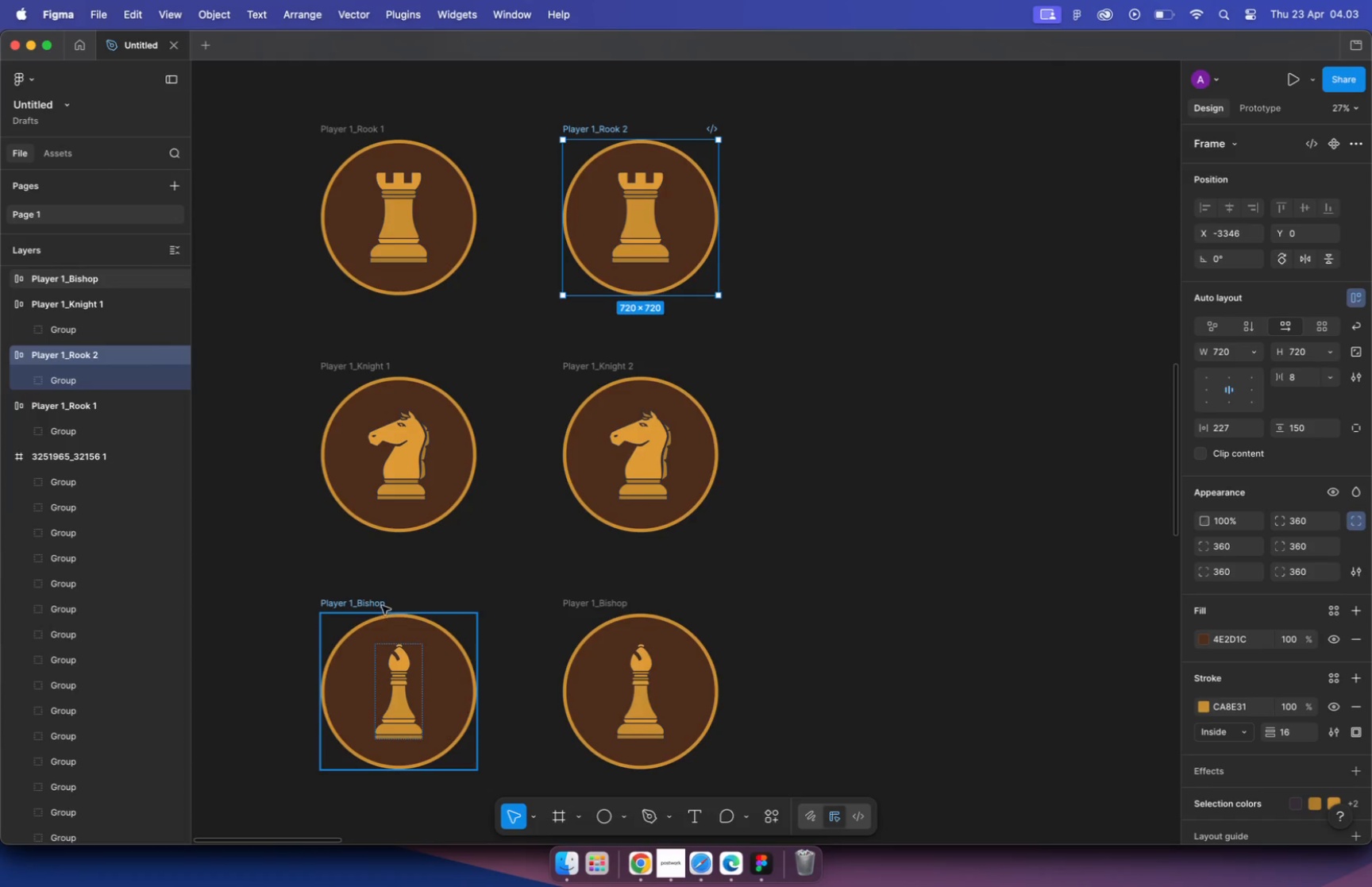 
double_click([382, 604])
 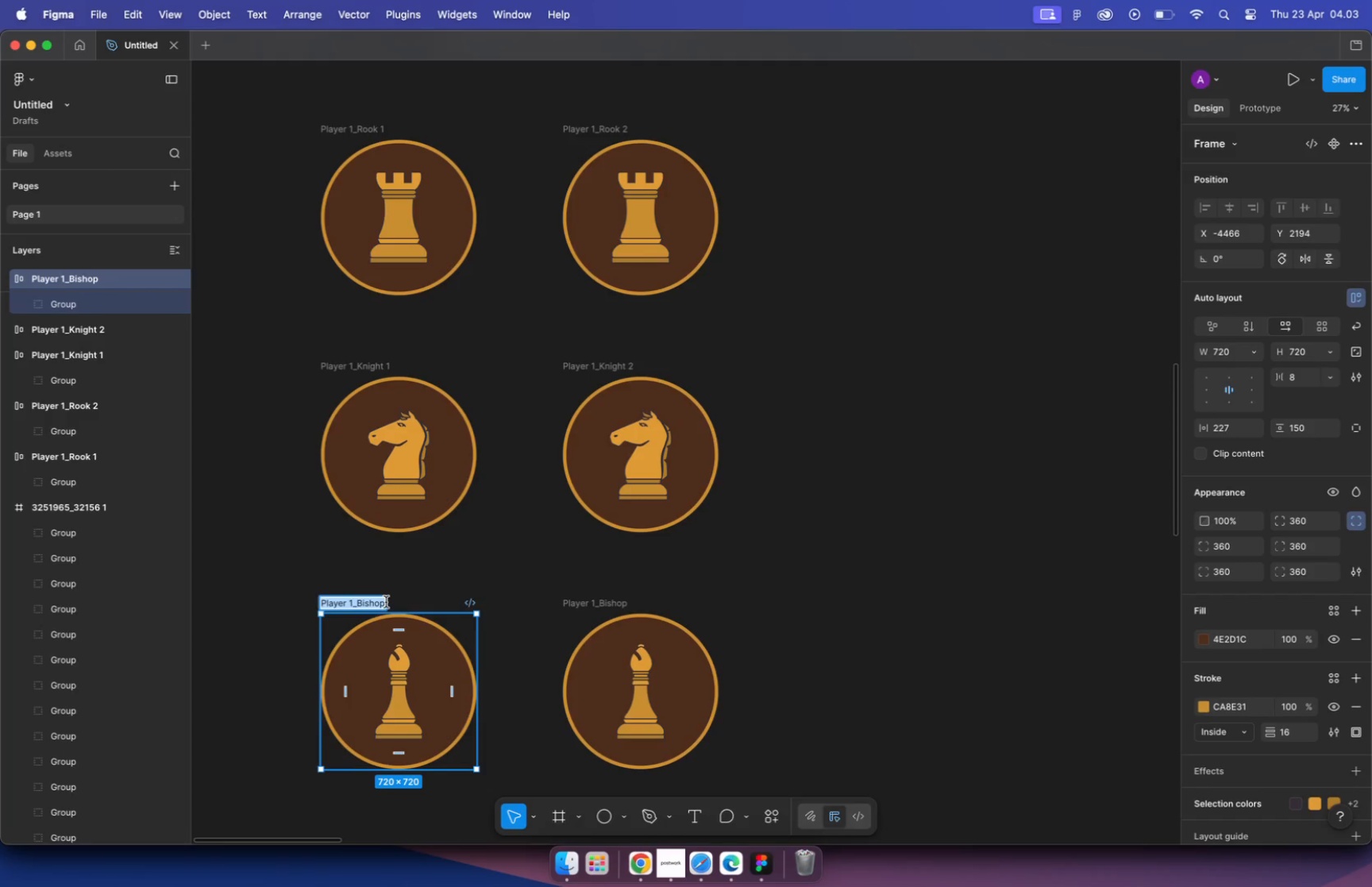 
left_click([386, 602])
 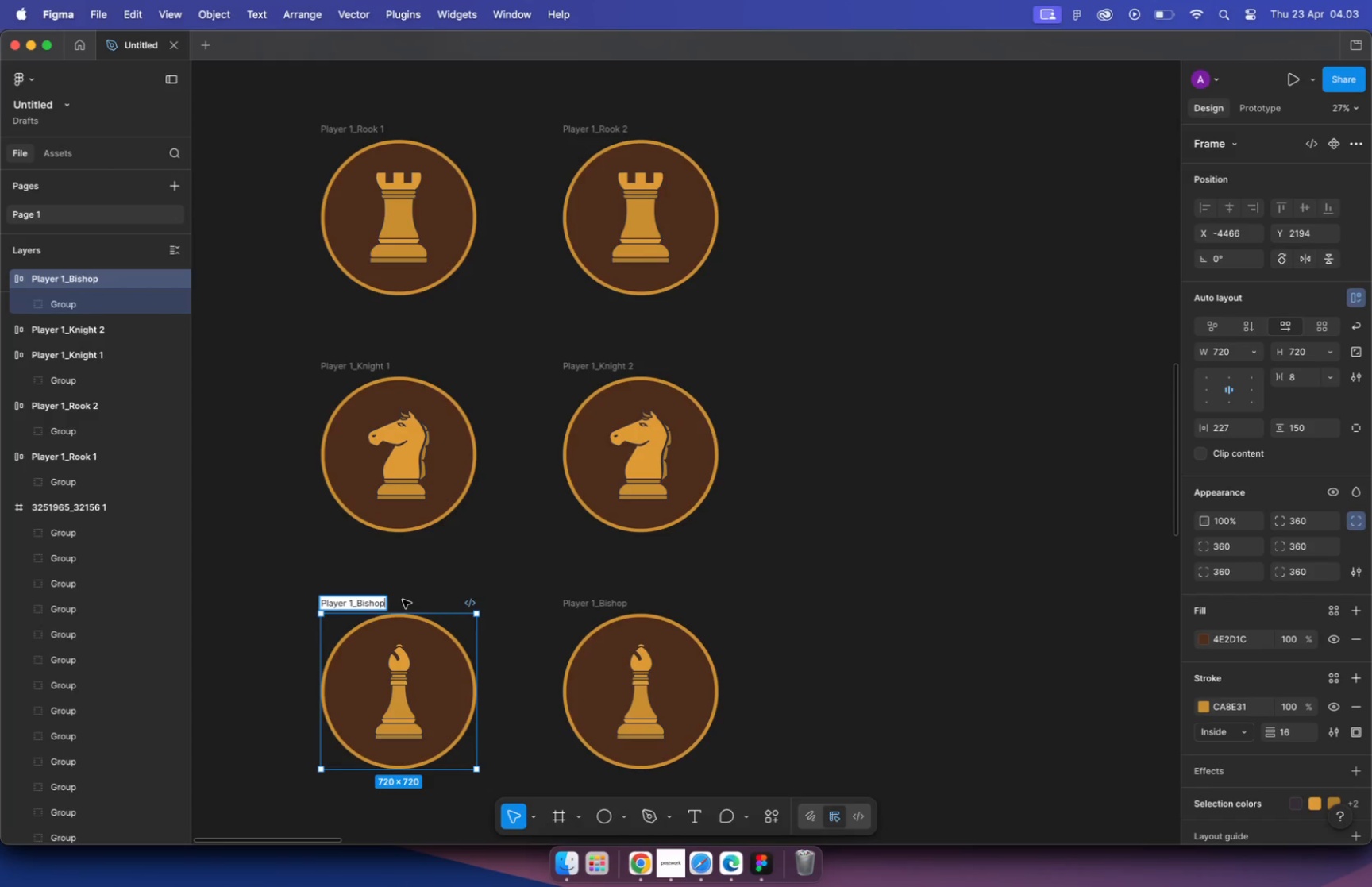 
key(Space)
 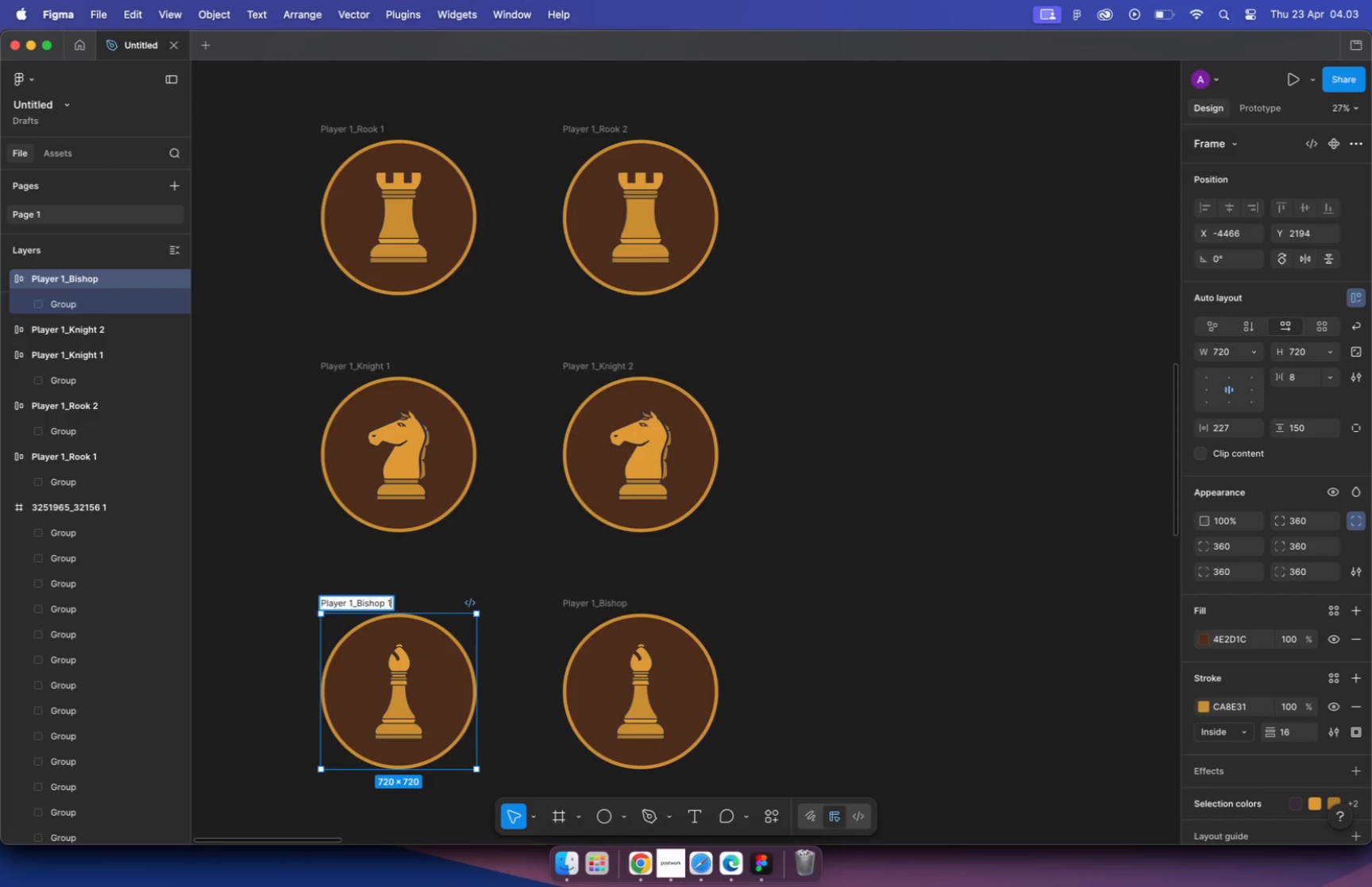 
key(1)
 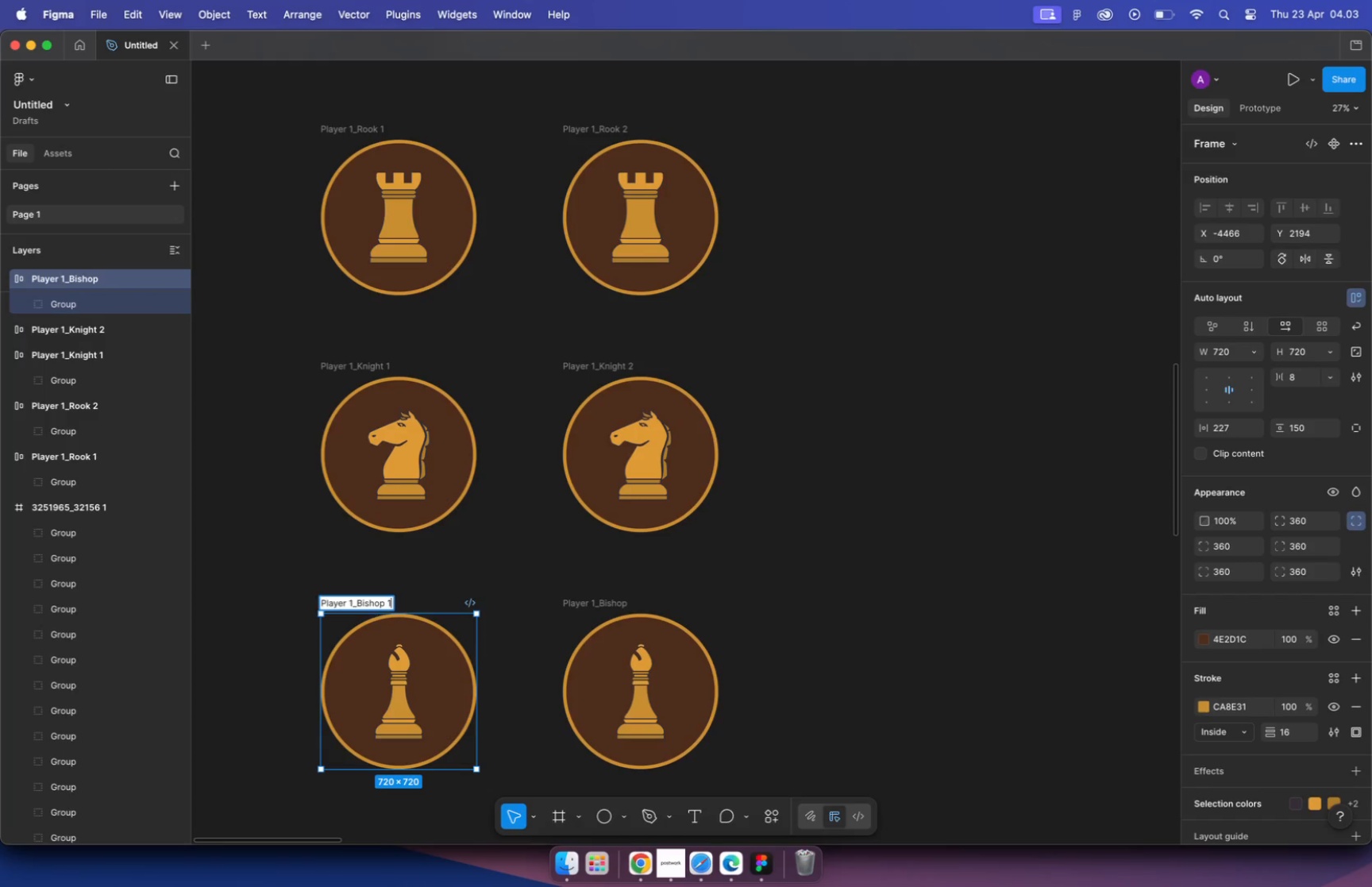 
key(Enter)
 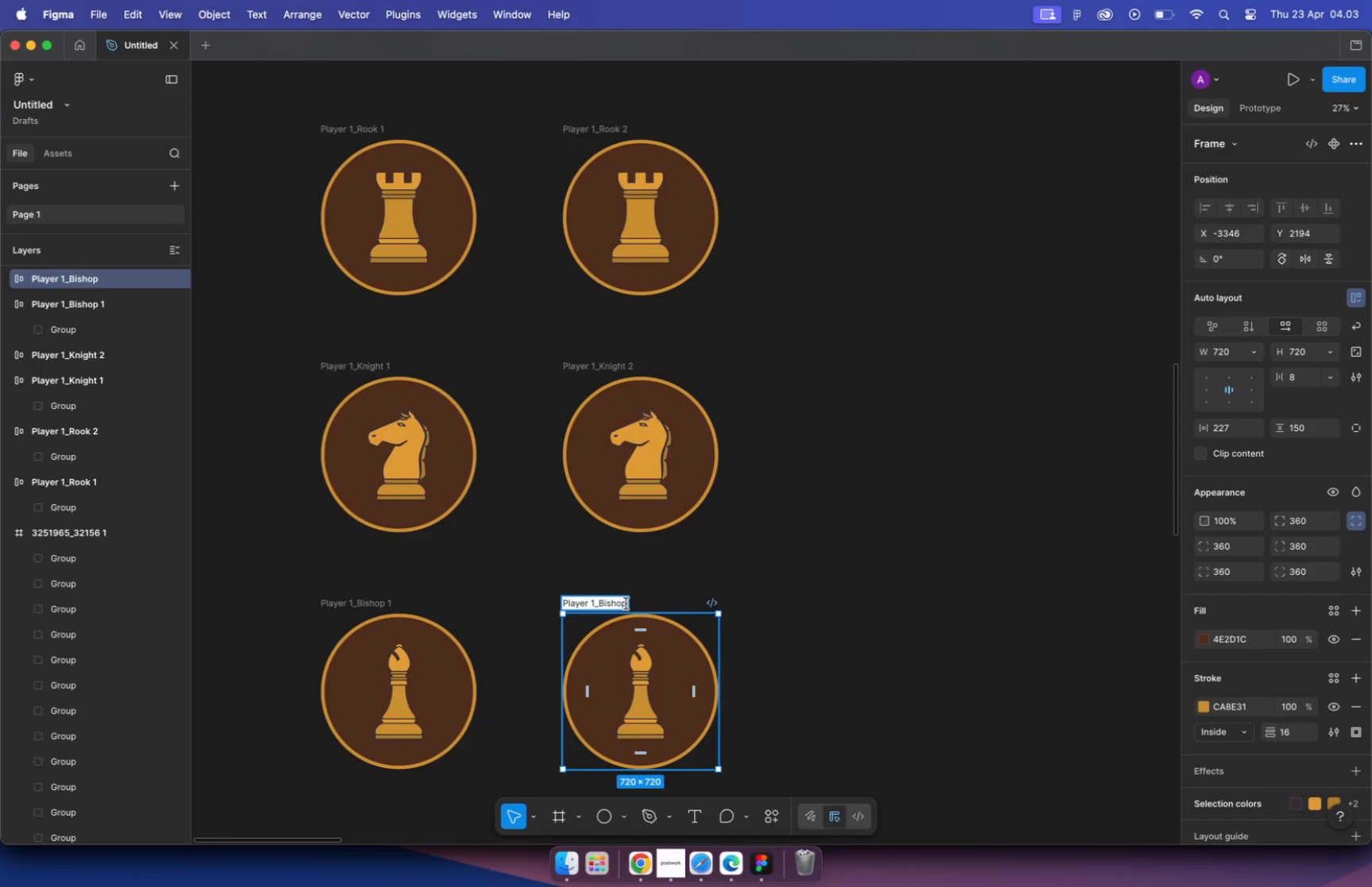 
key(Space)
 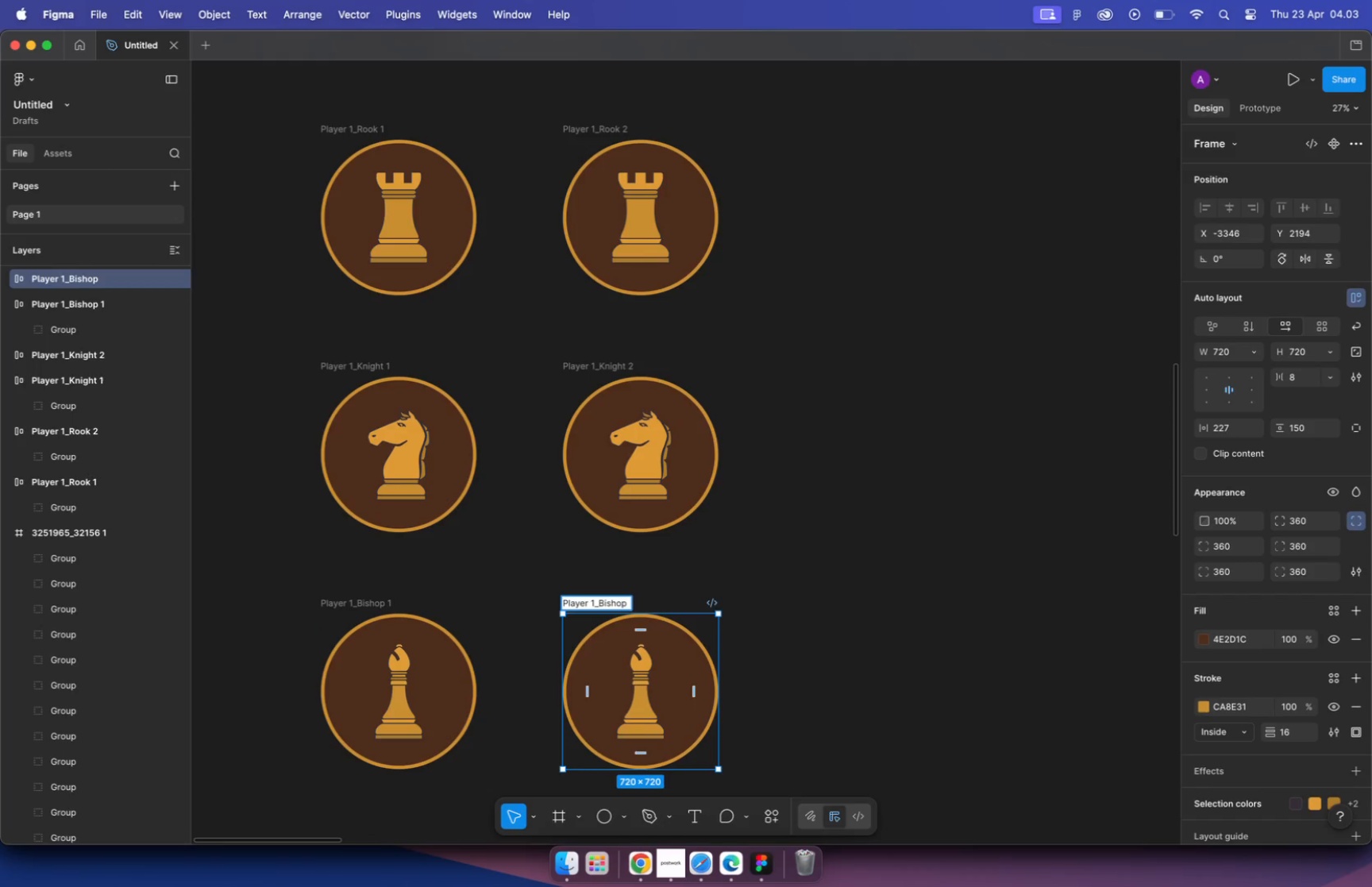 
key(2)
 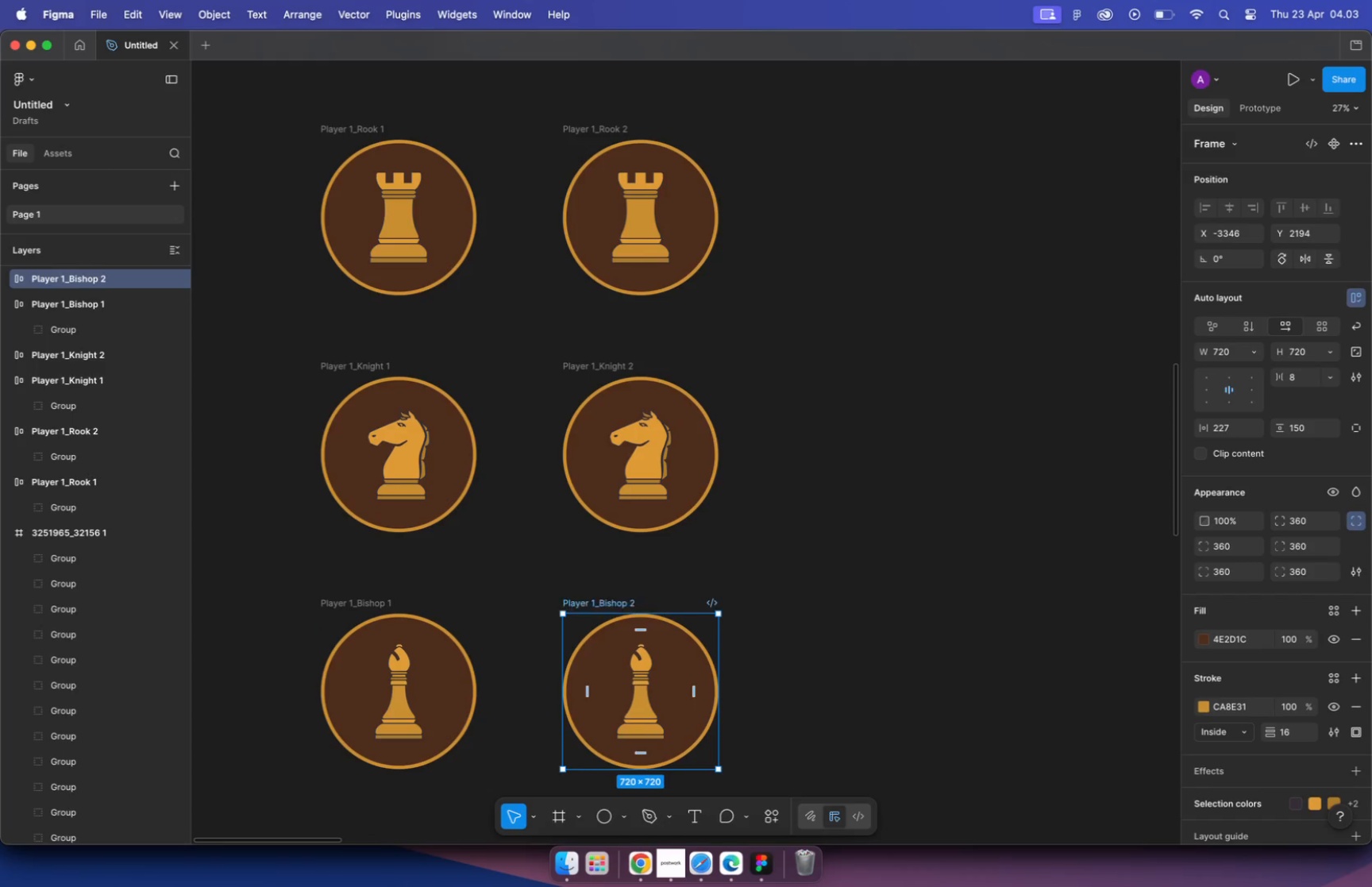 
key(Enter)
 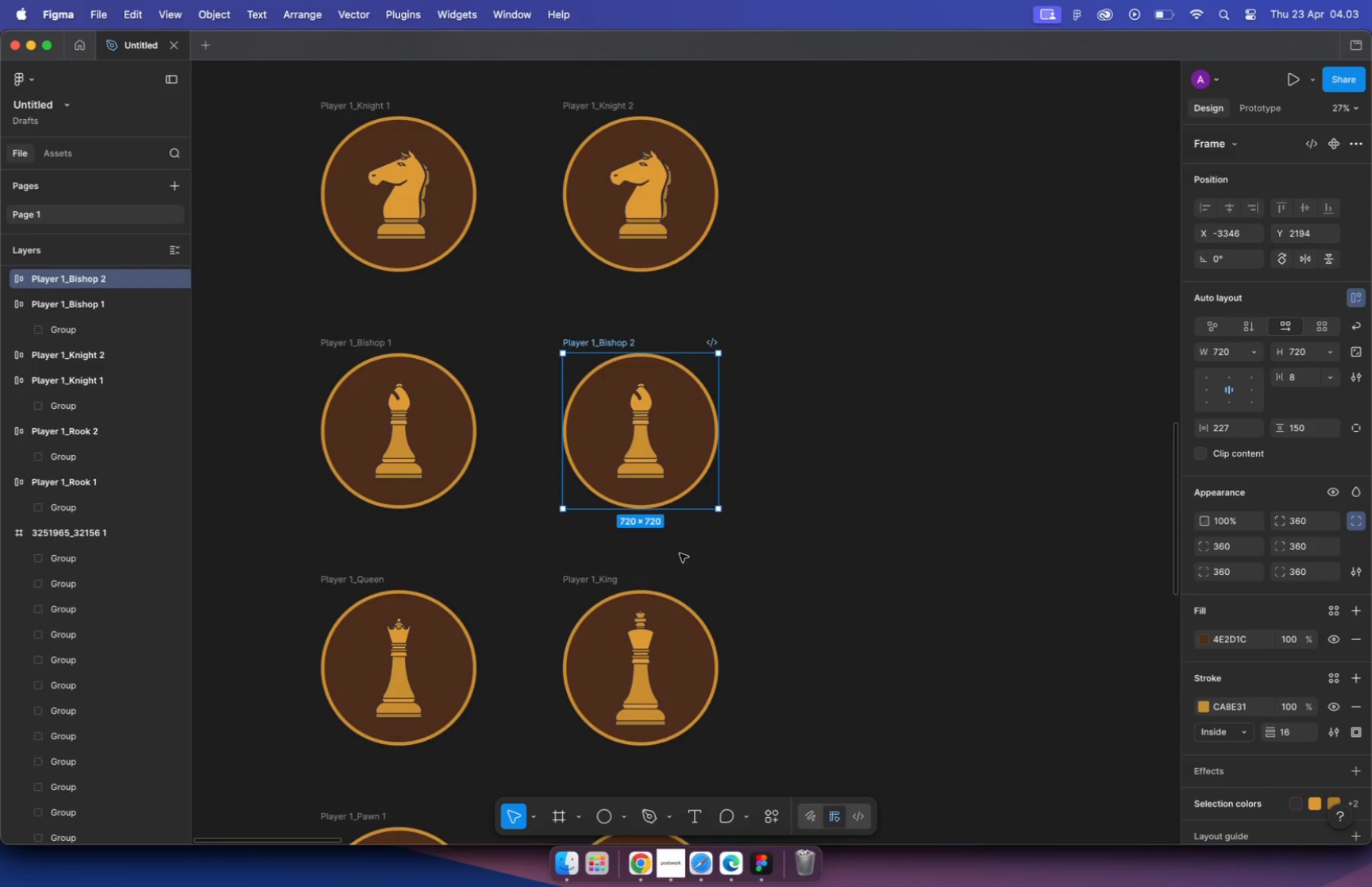 
scroll: coordinate [374, 421], scroll_direction: down, amount: 20.0
 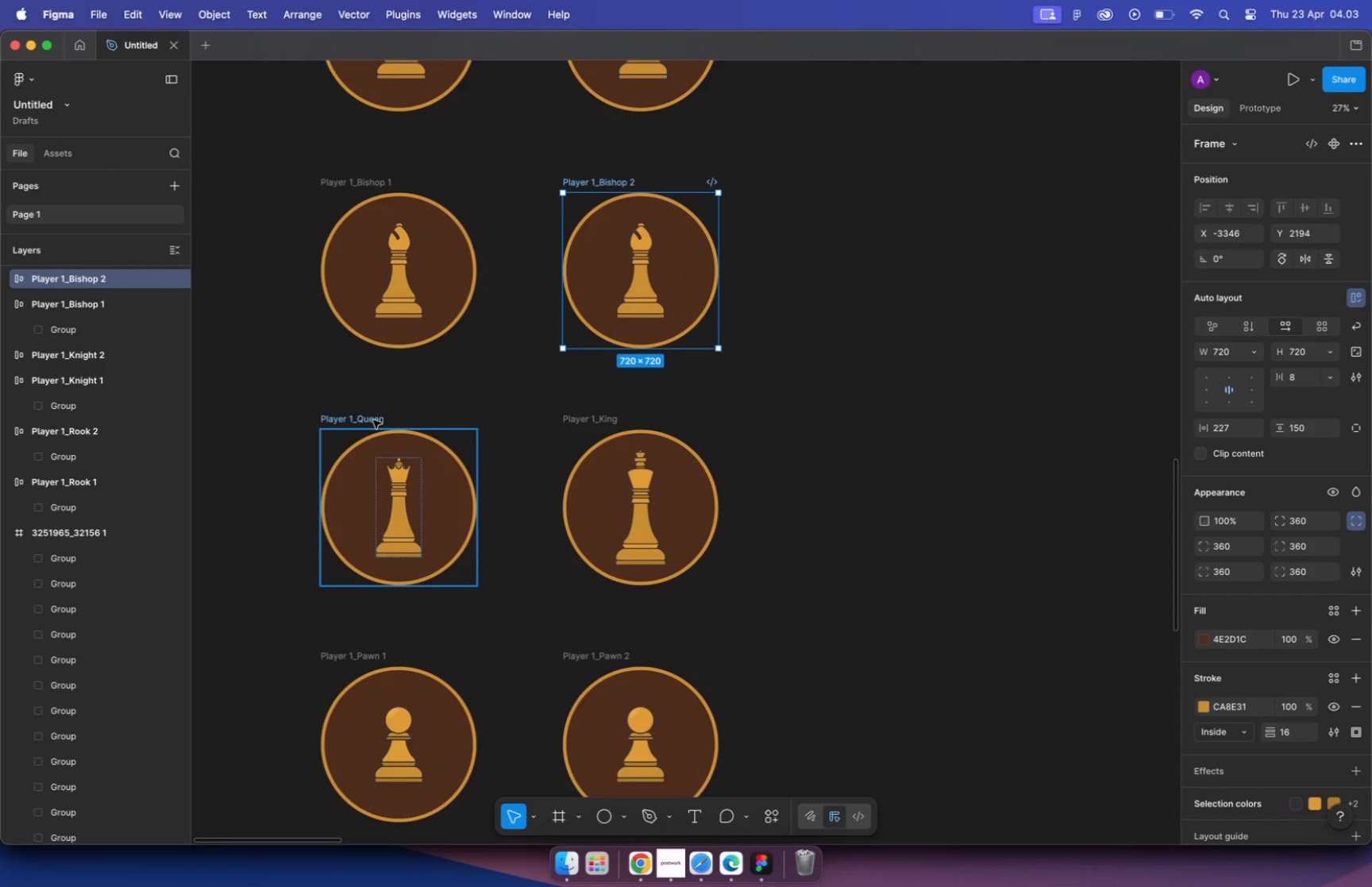 
hold_key(key=CommandLeft, duration=0.71)
scroll: coordinate [445, 457], scroll_direction: down, amount: 32.0
 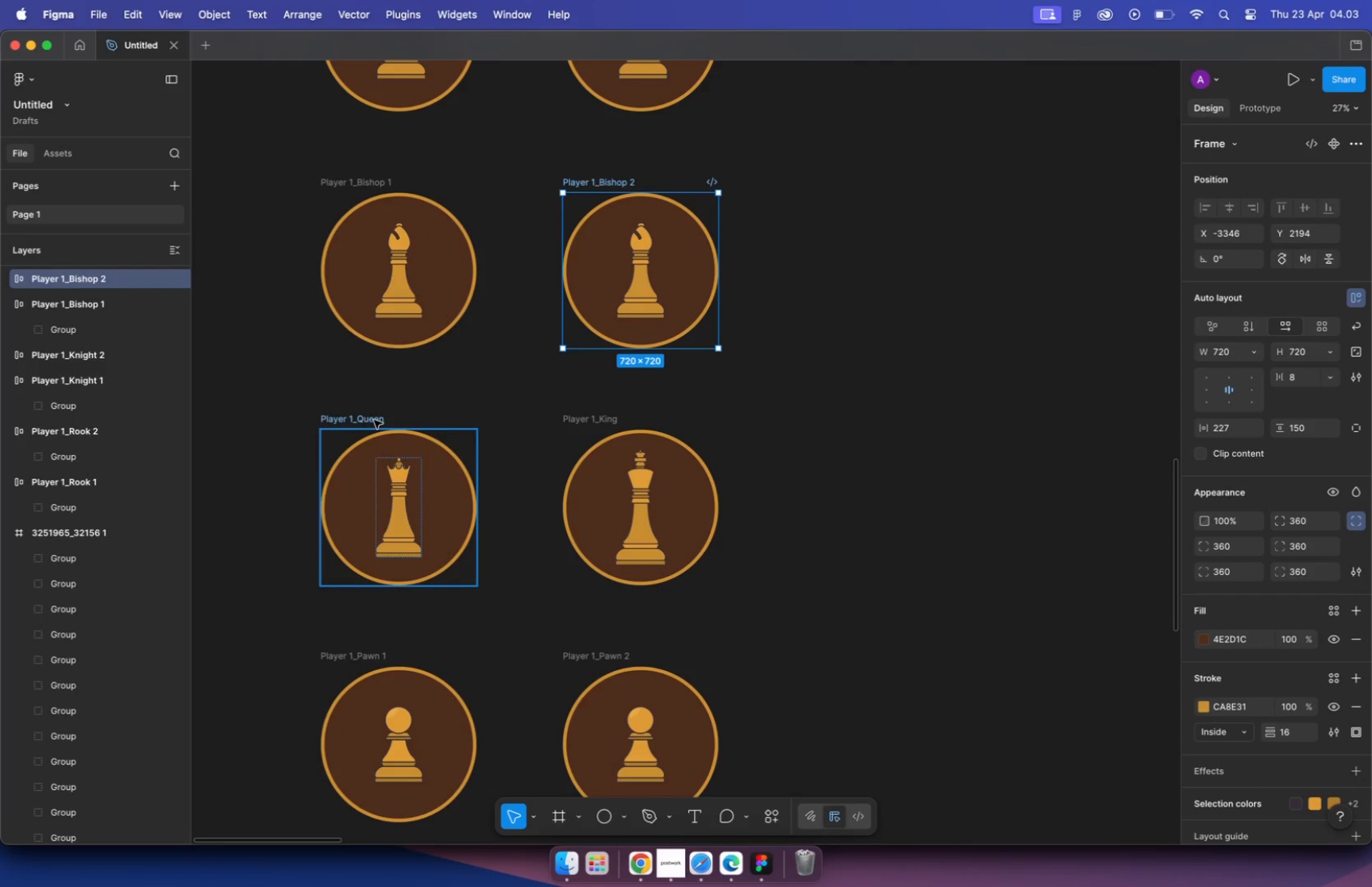 
hold_key(key=CommandLeft, duration=0.66)
scroll: coordinate [823, 380], scroll_direction: up, amount: 33.0
 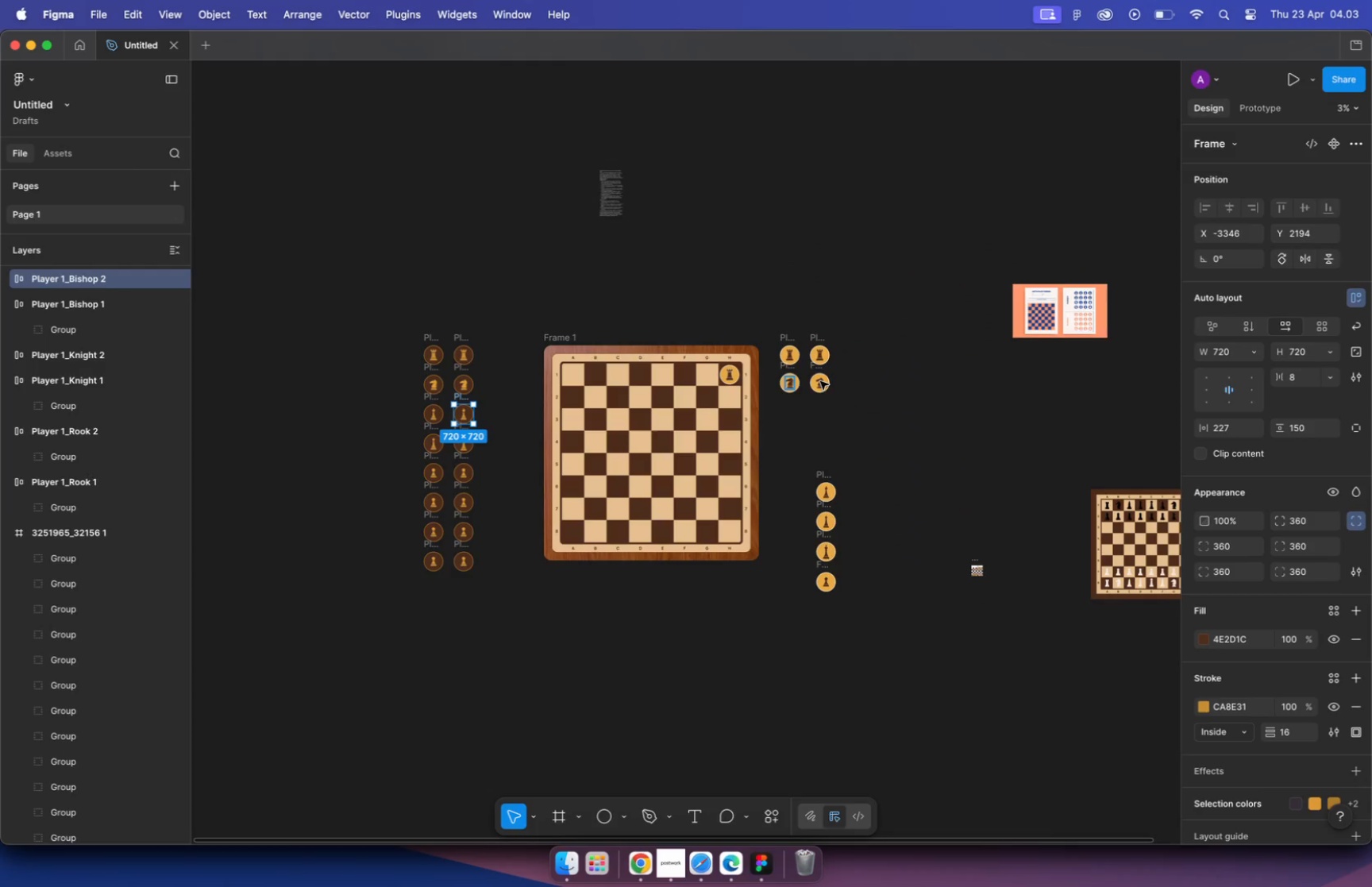 
double_click([334, 358])
 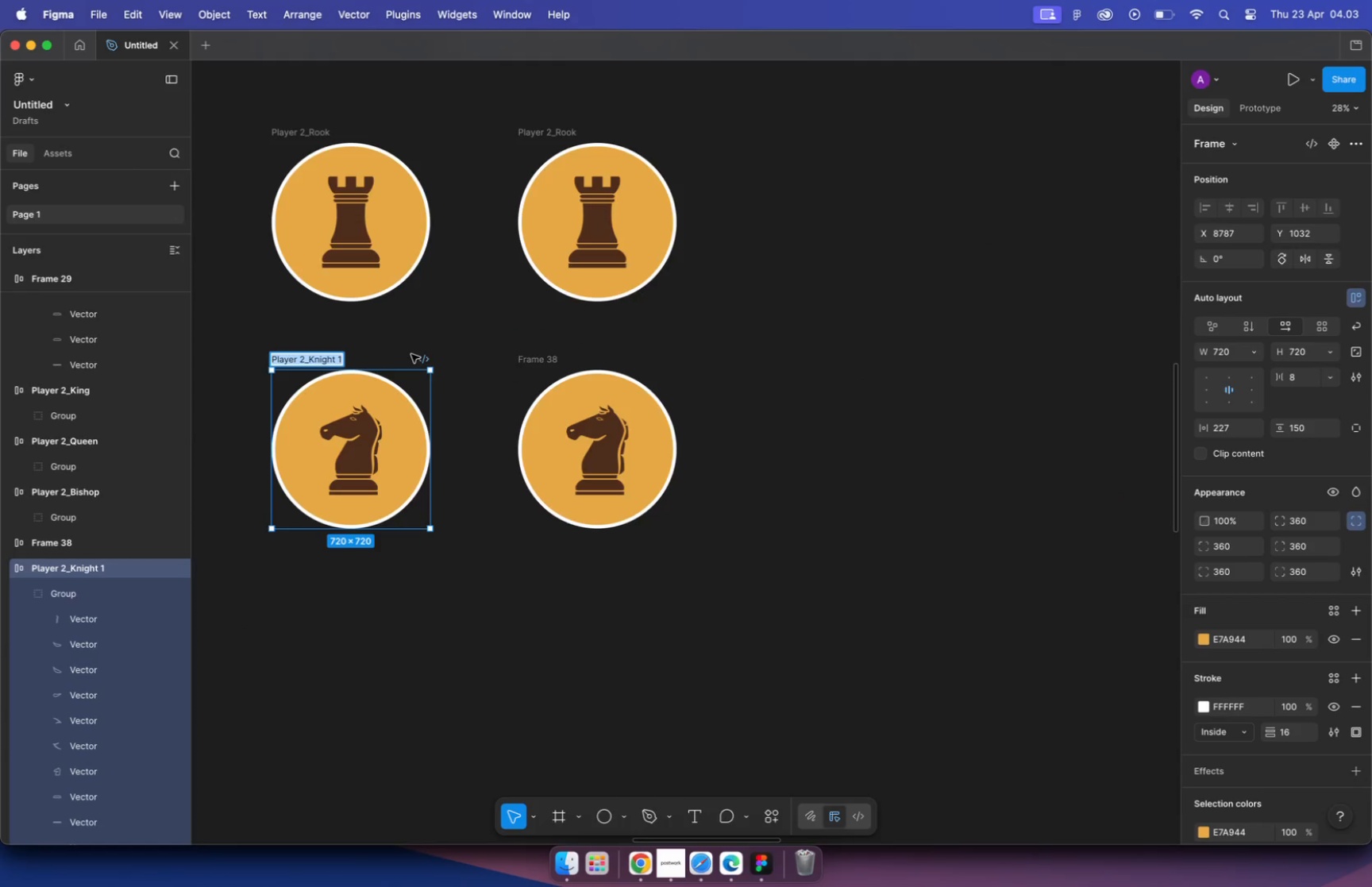 
key(Meta+C)
 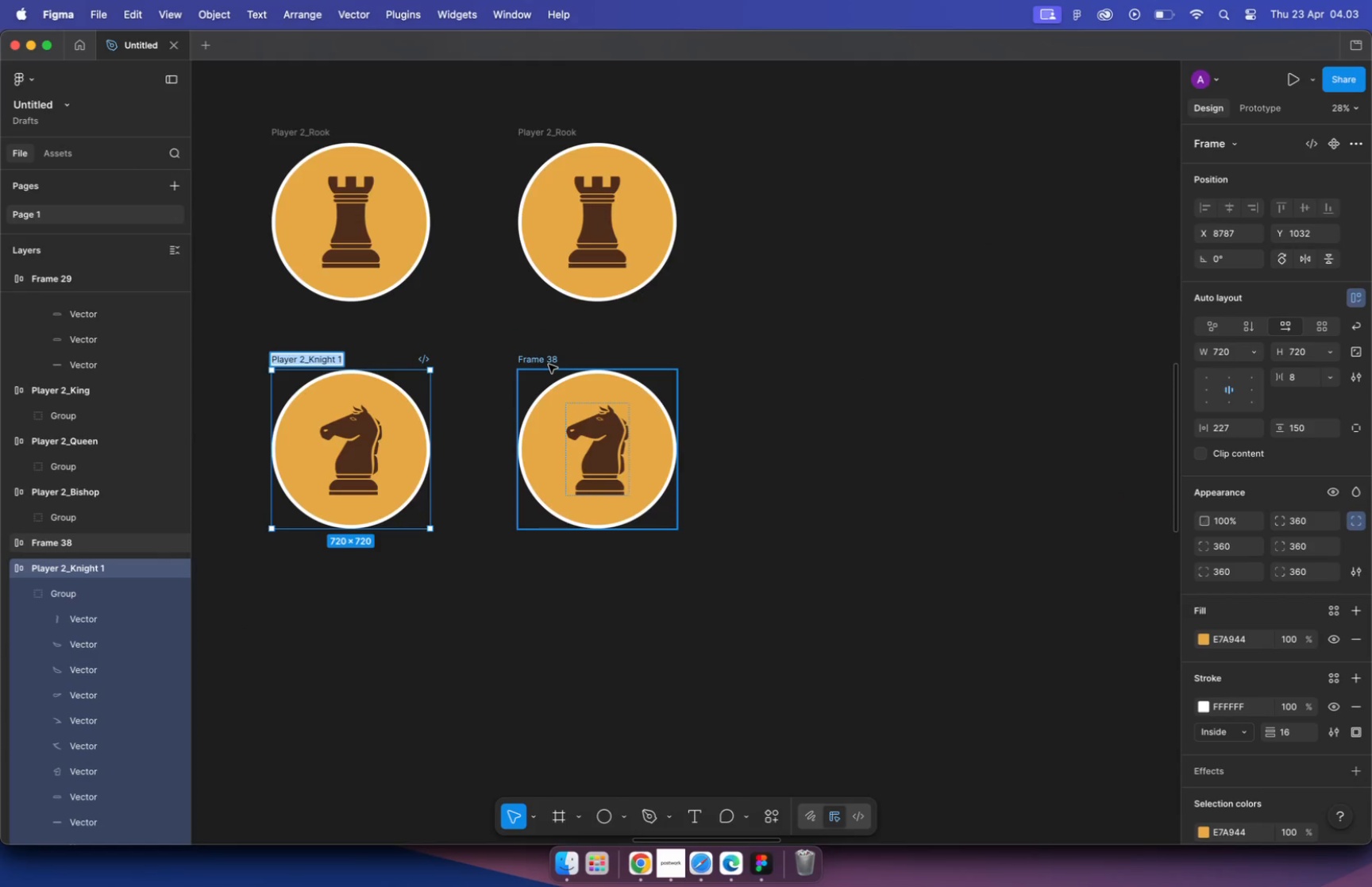 
double_click([549, 361])
 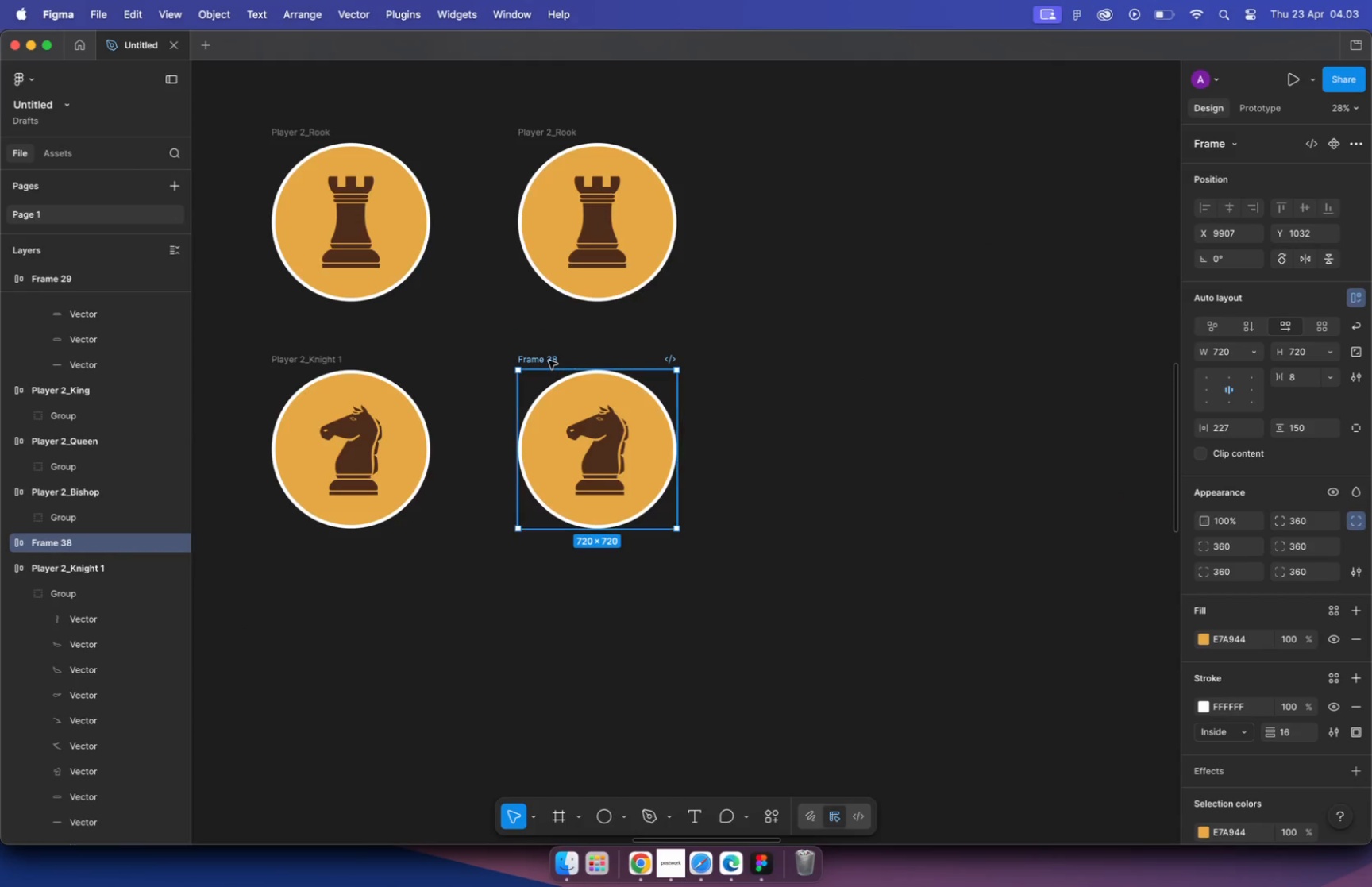 
double_click([549, 361])
 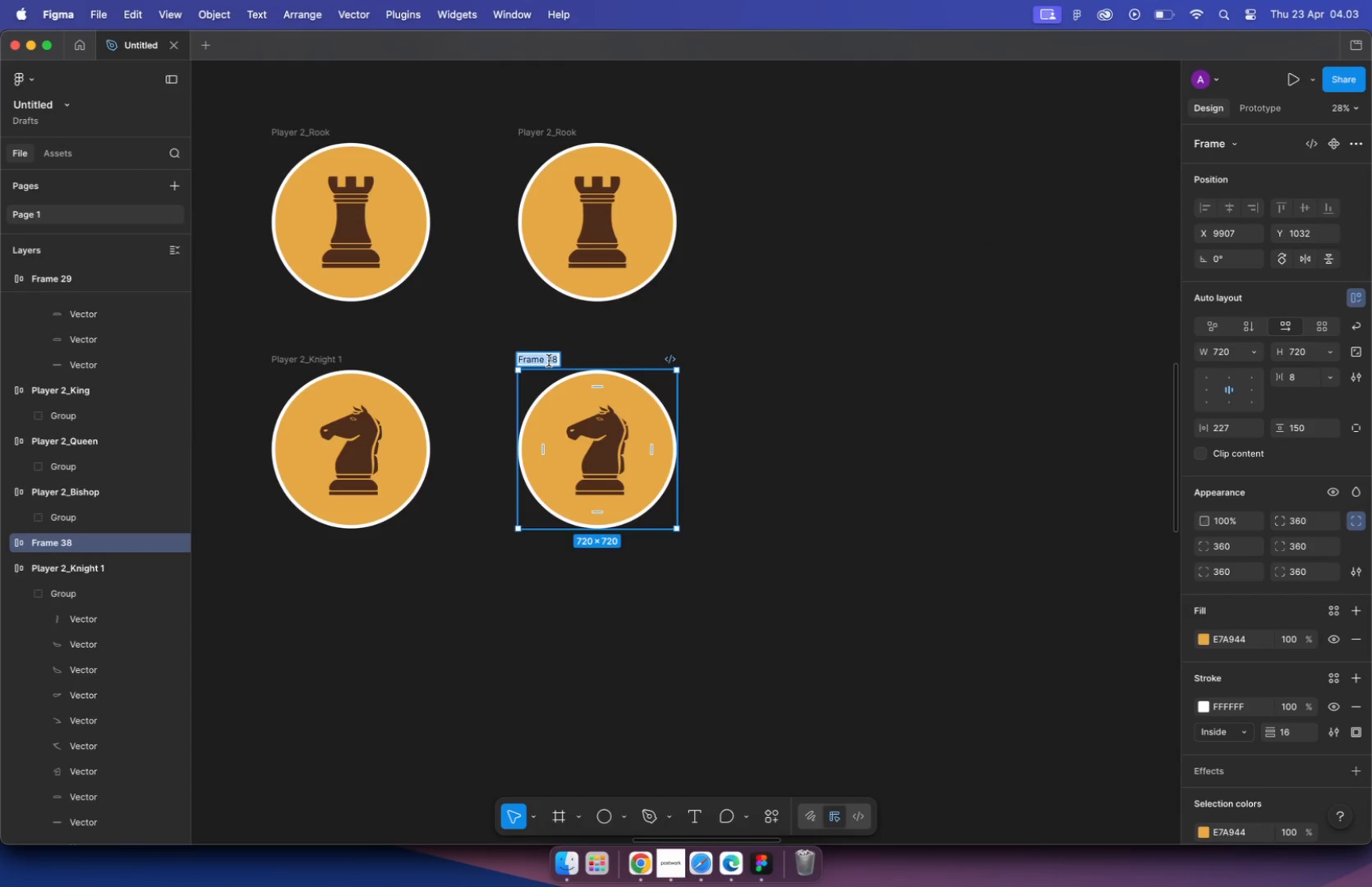 
key(Meta+V)
 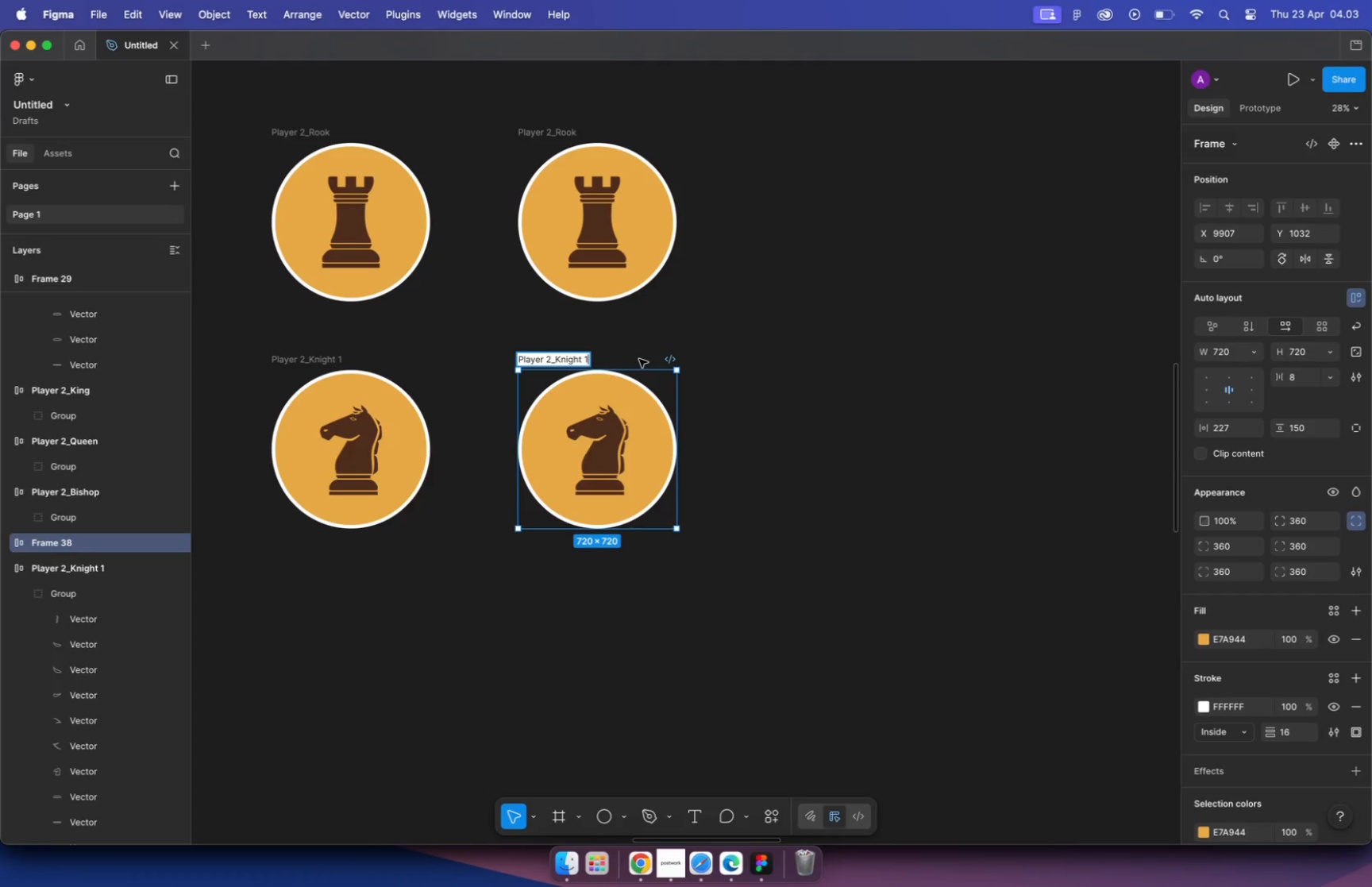 
key(Backspace)
 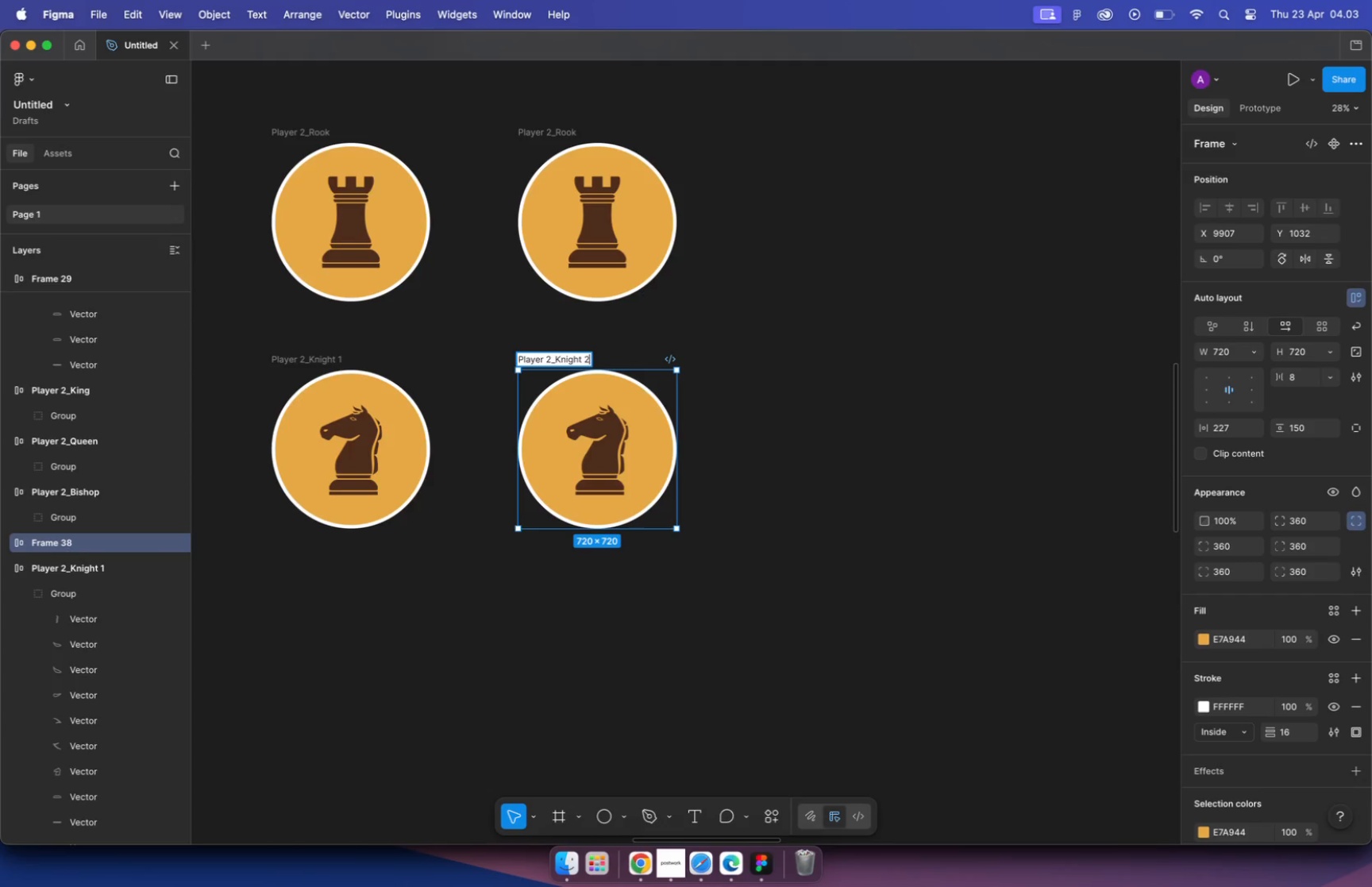 
key(2)
 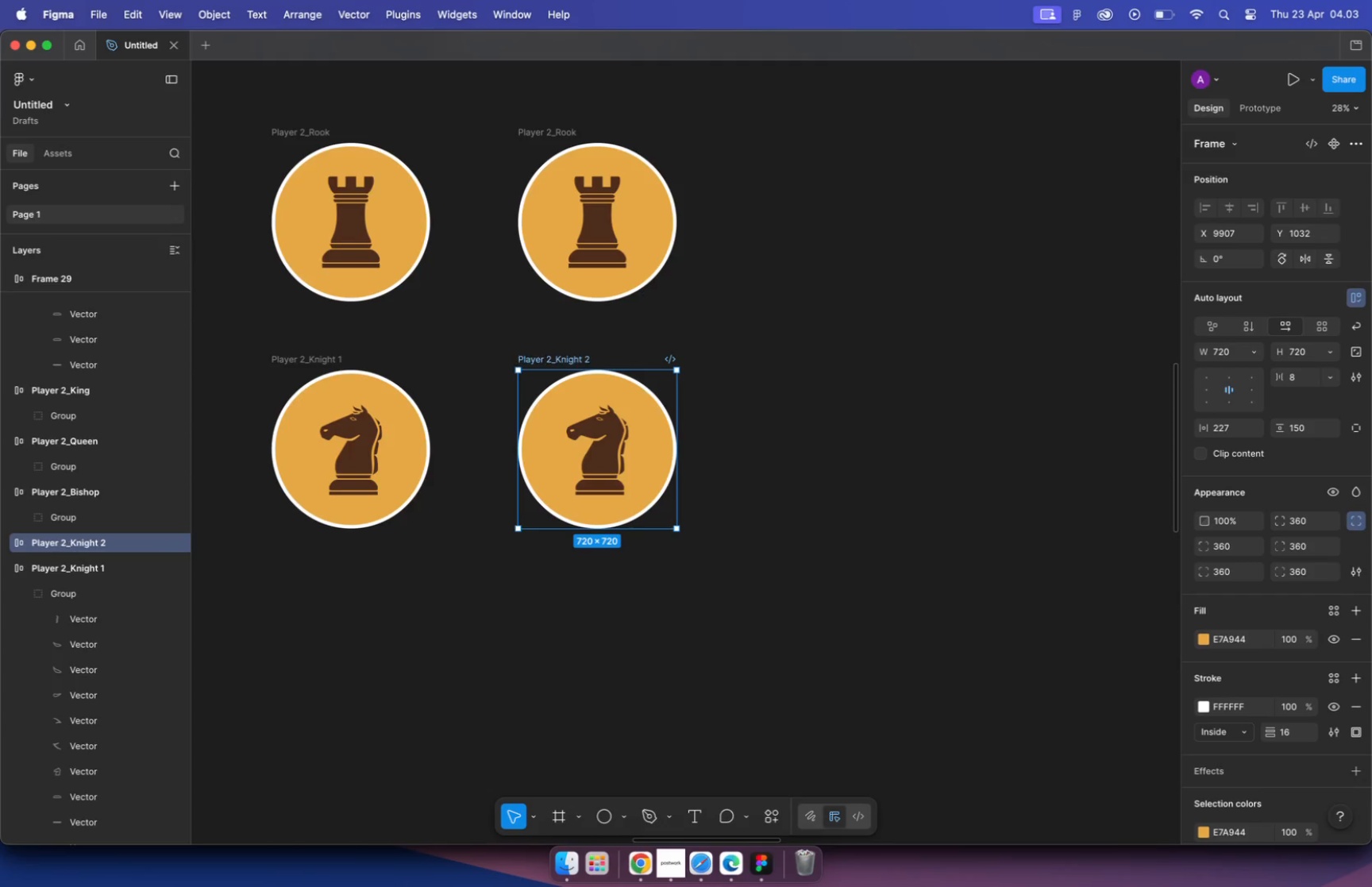 
key(Enter)
 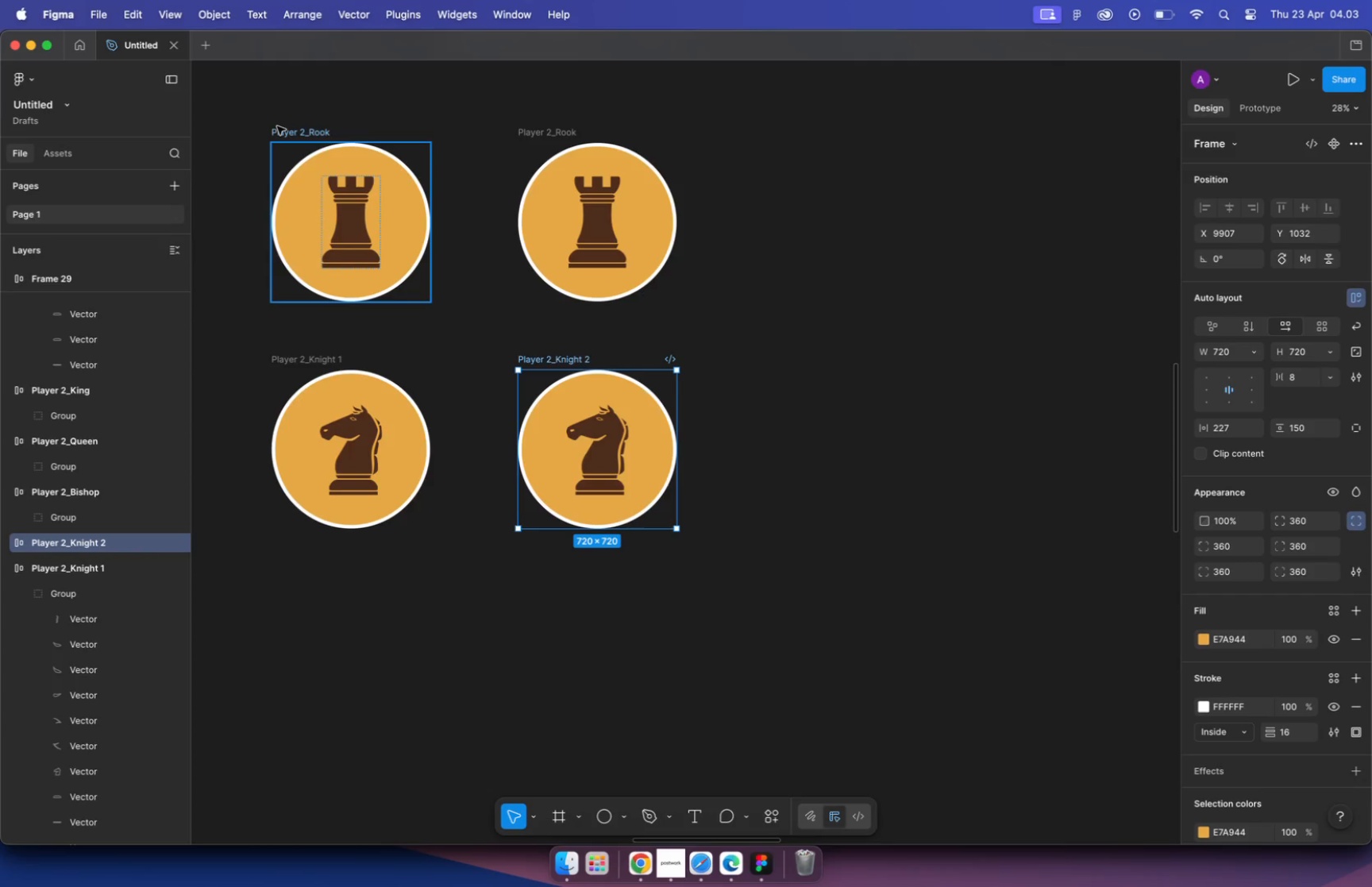 
left_click([318, 130])
 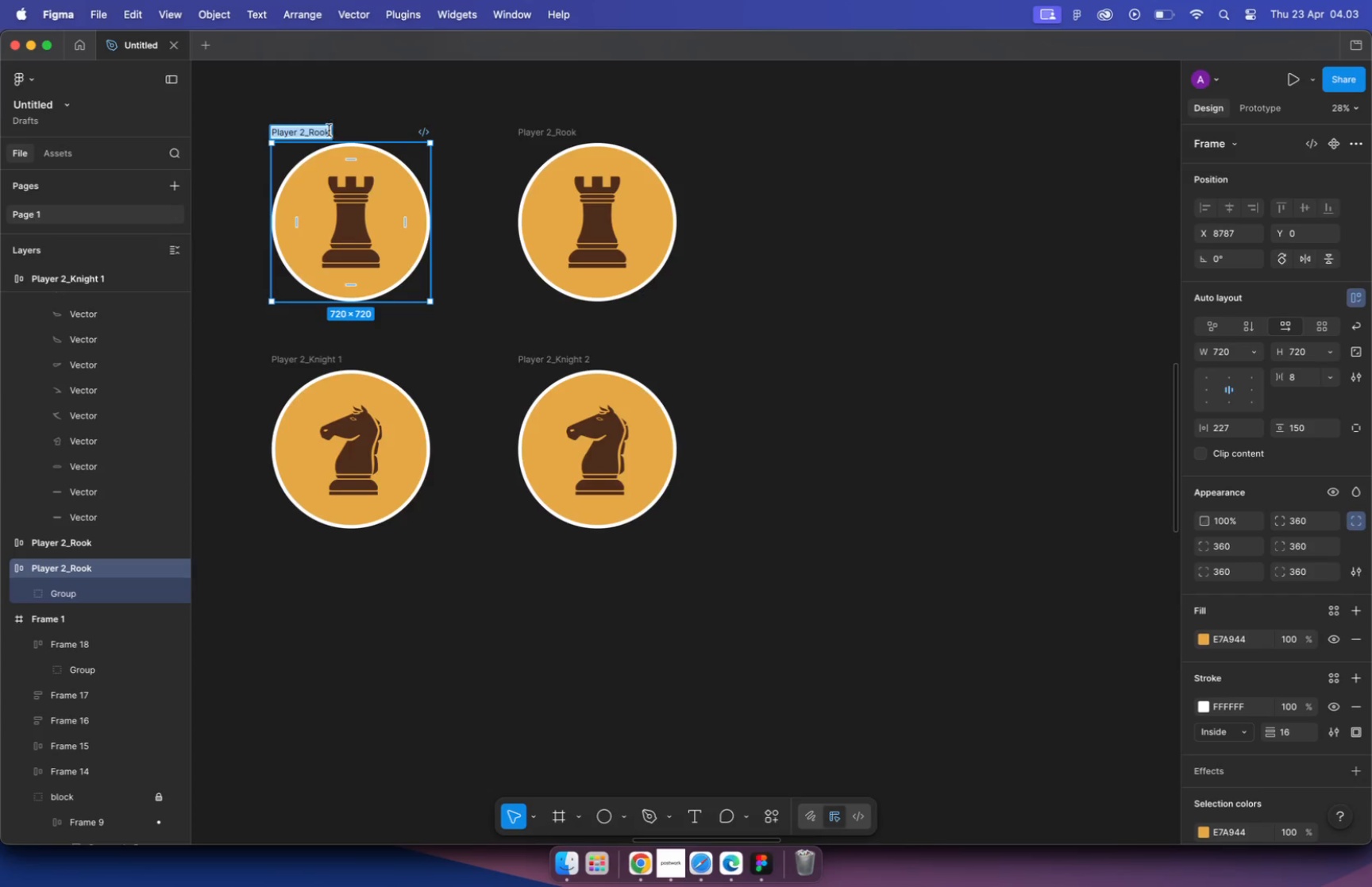 
left_click([327, 129])
 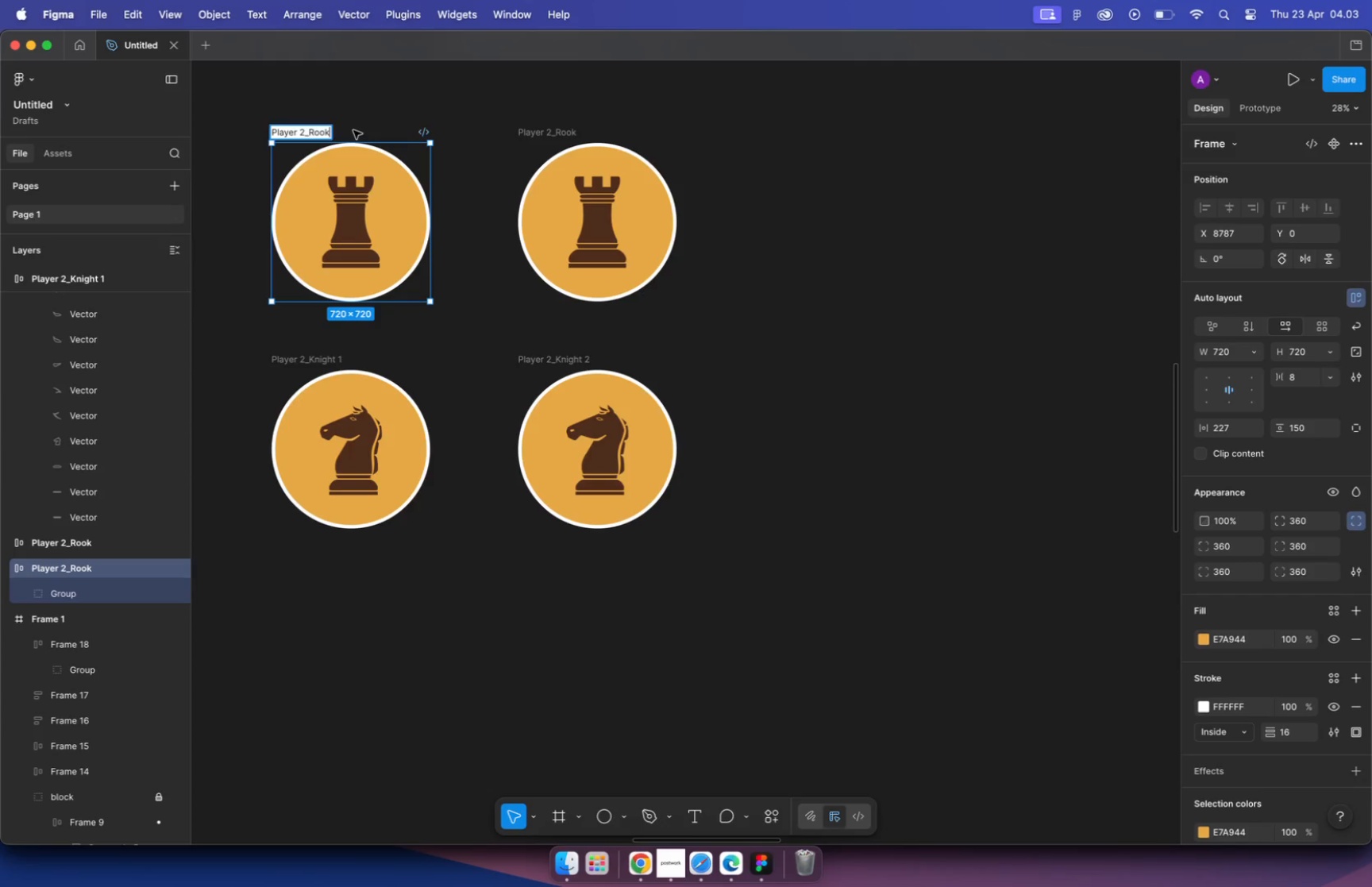 
key(Space)
 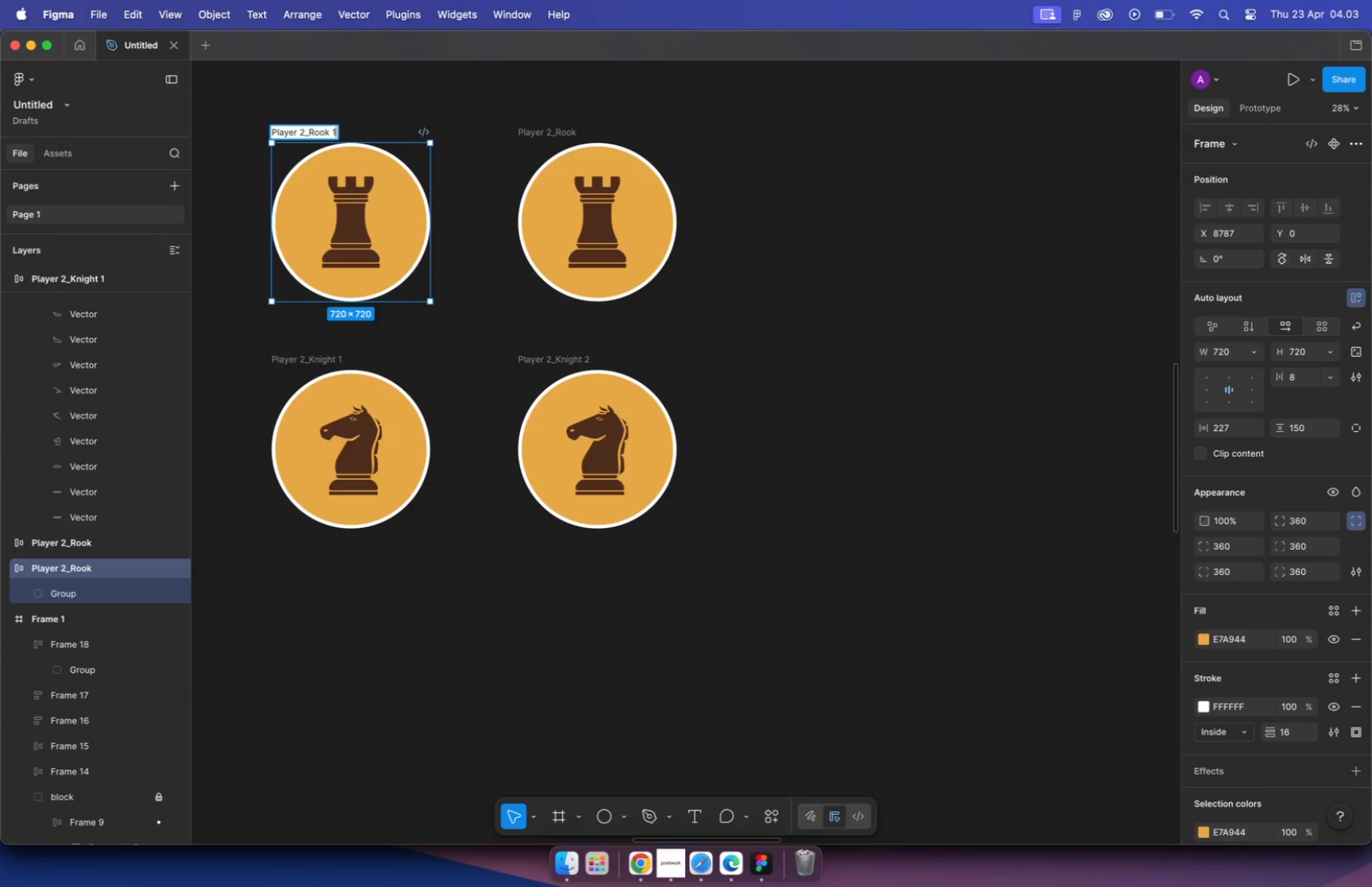 
key(1)
 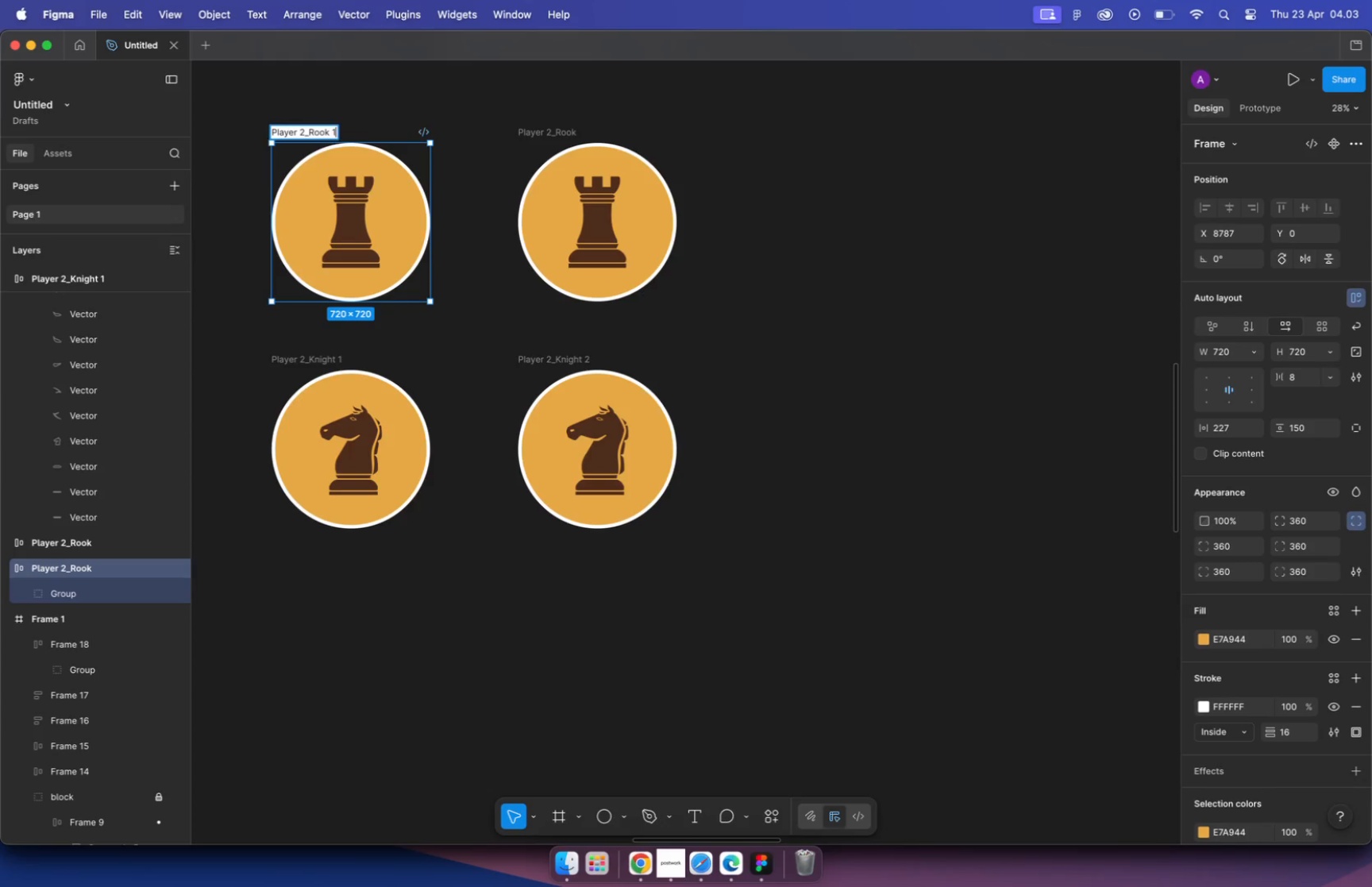 
key(Enter)
 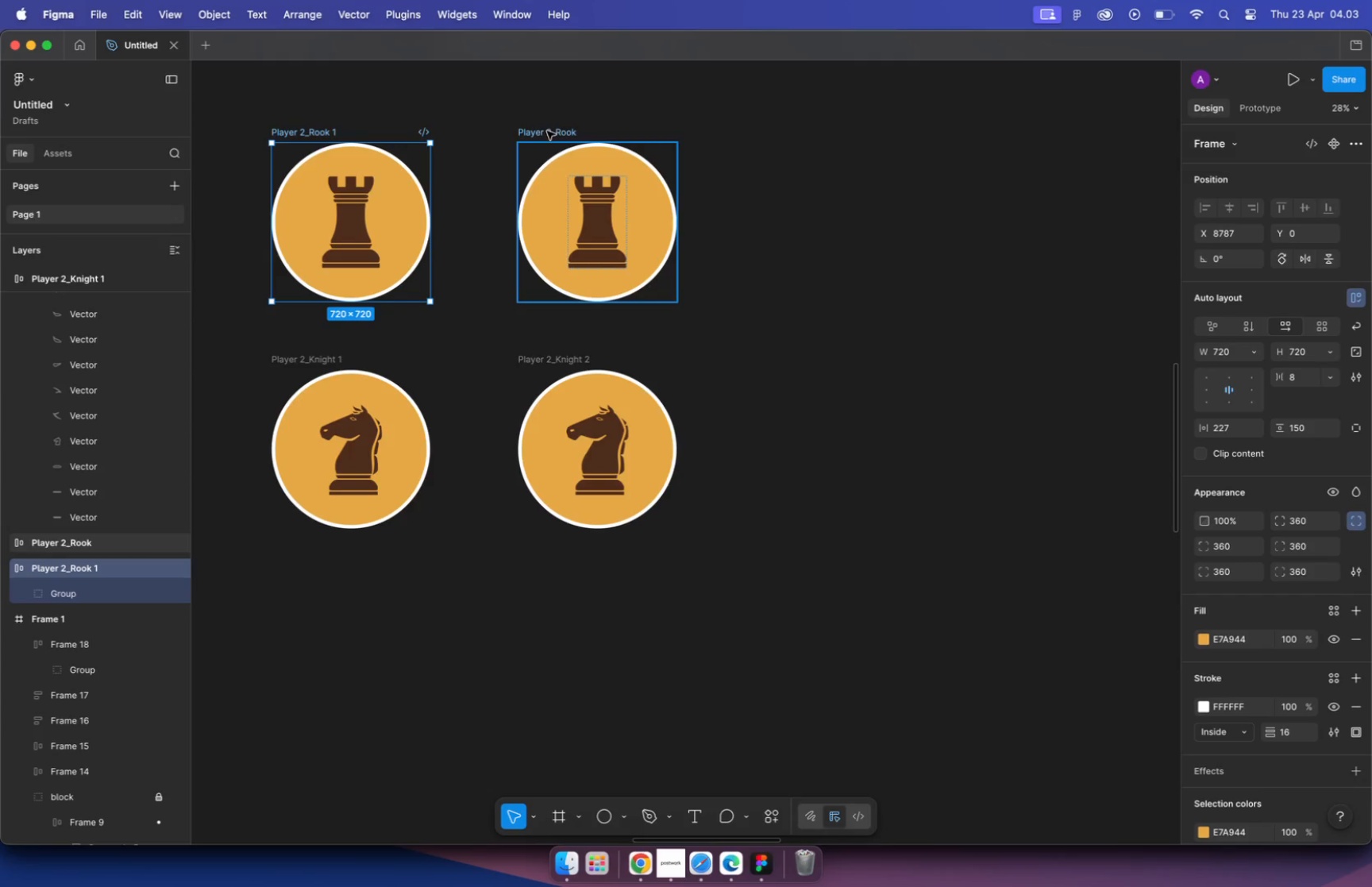 
double_click([564, 129])
 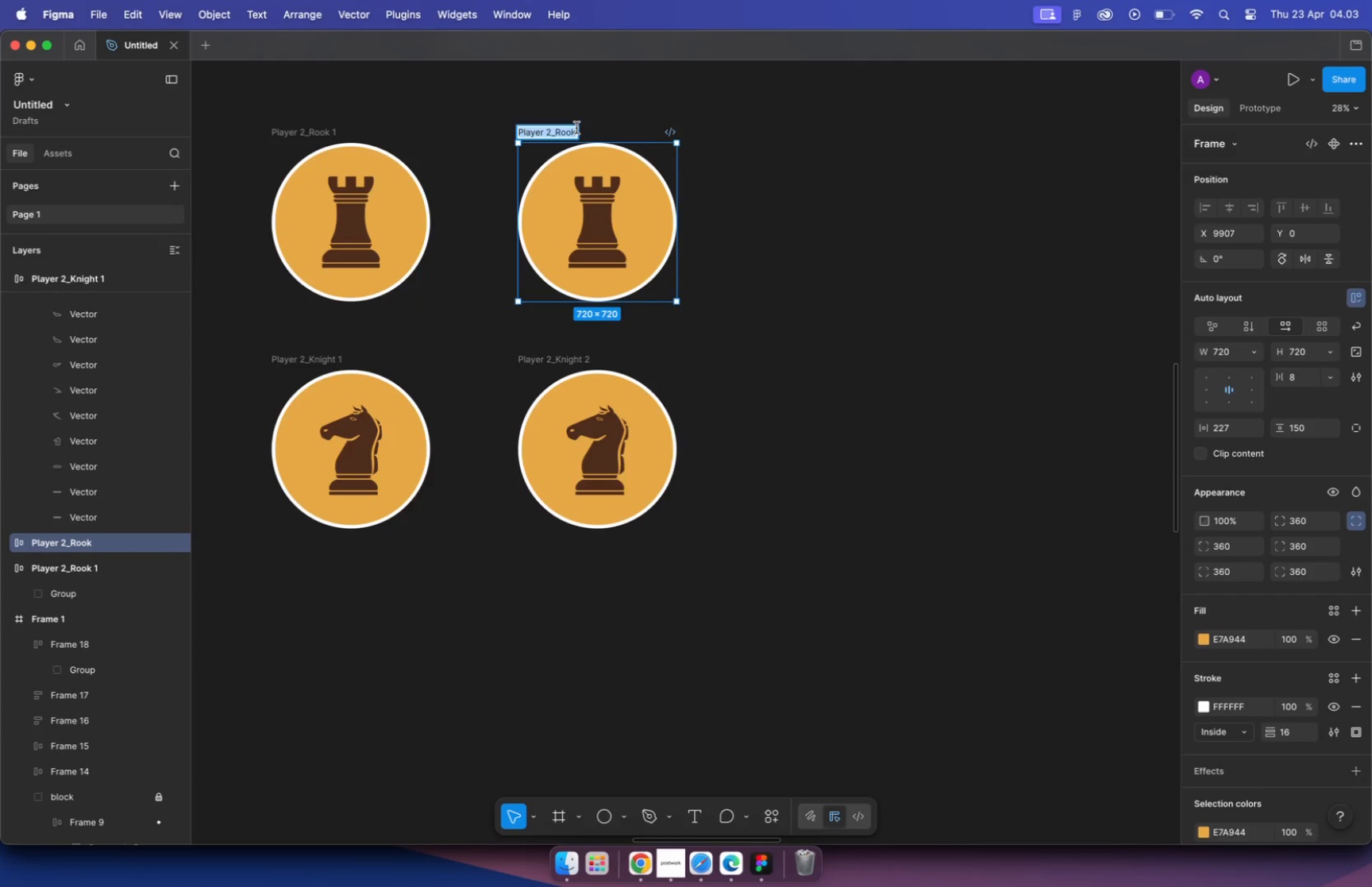 
left_click([575, 129])
 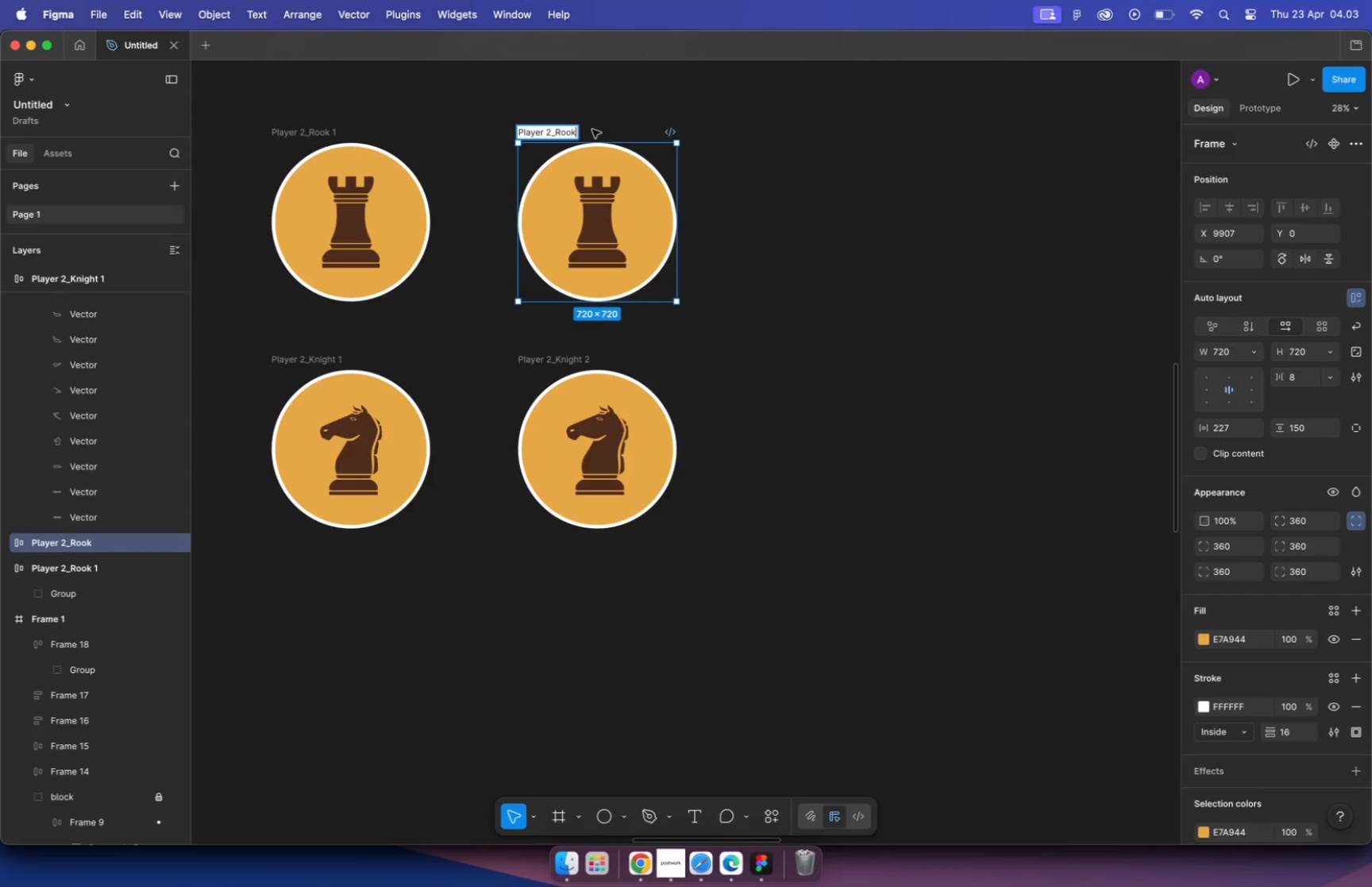 
key(Space)
 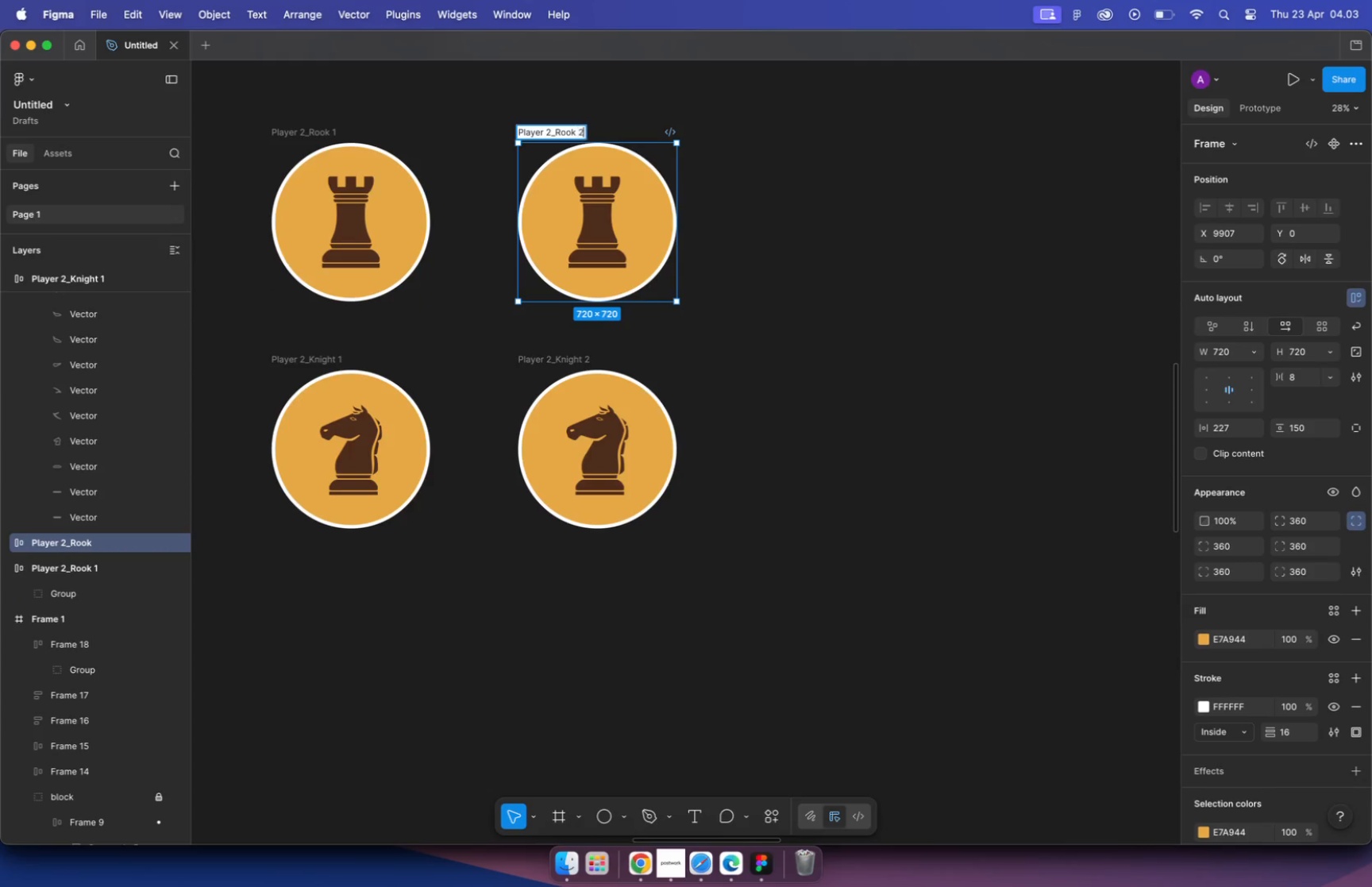 
key(2)
 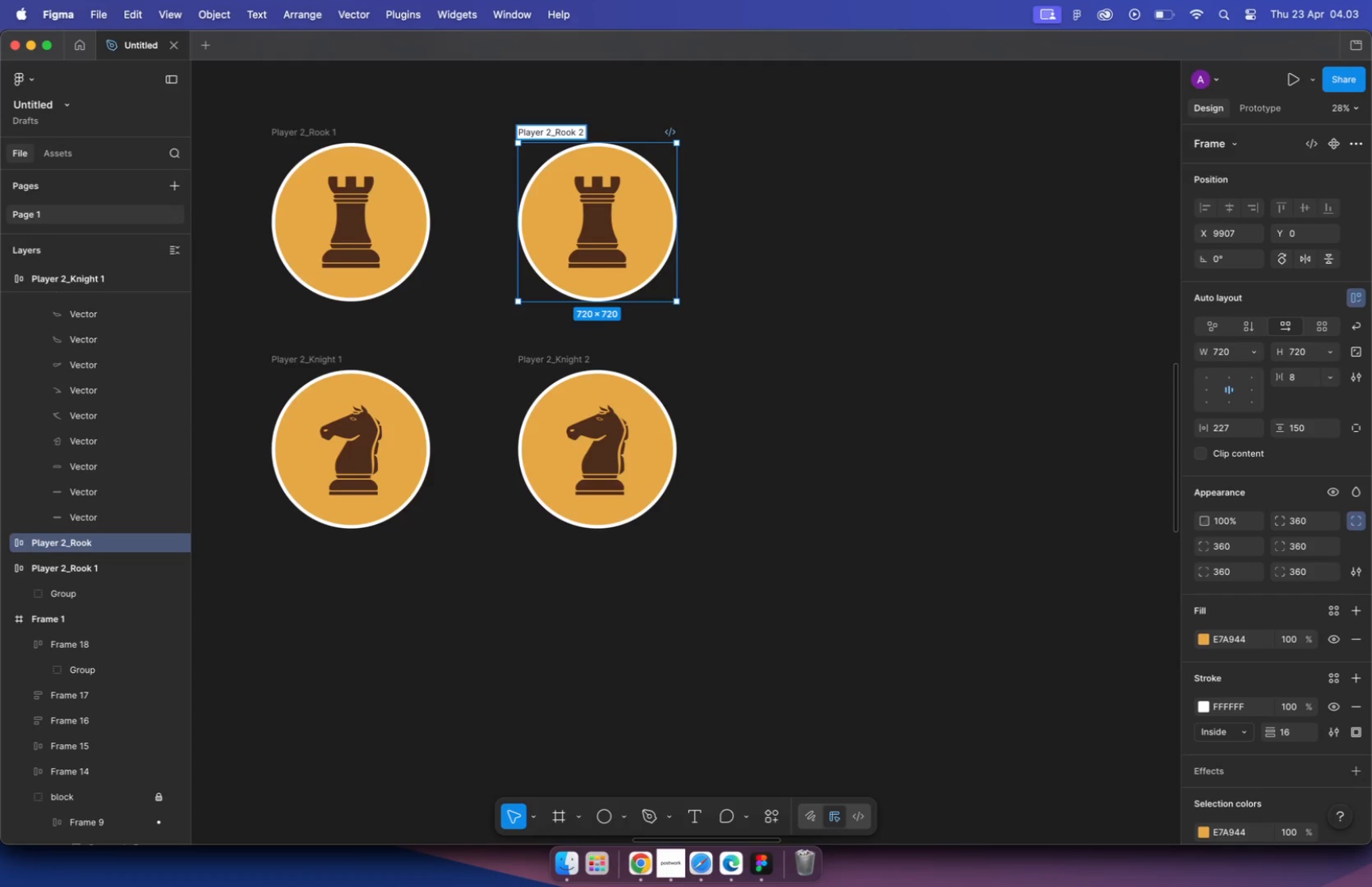 
key(Enter)
 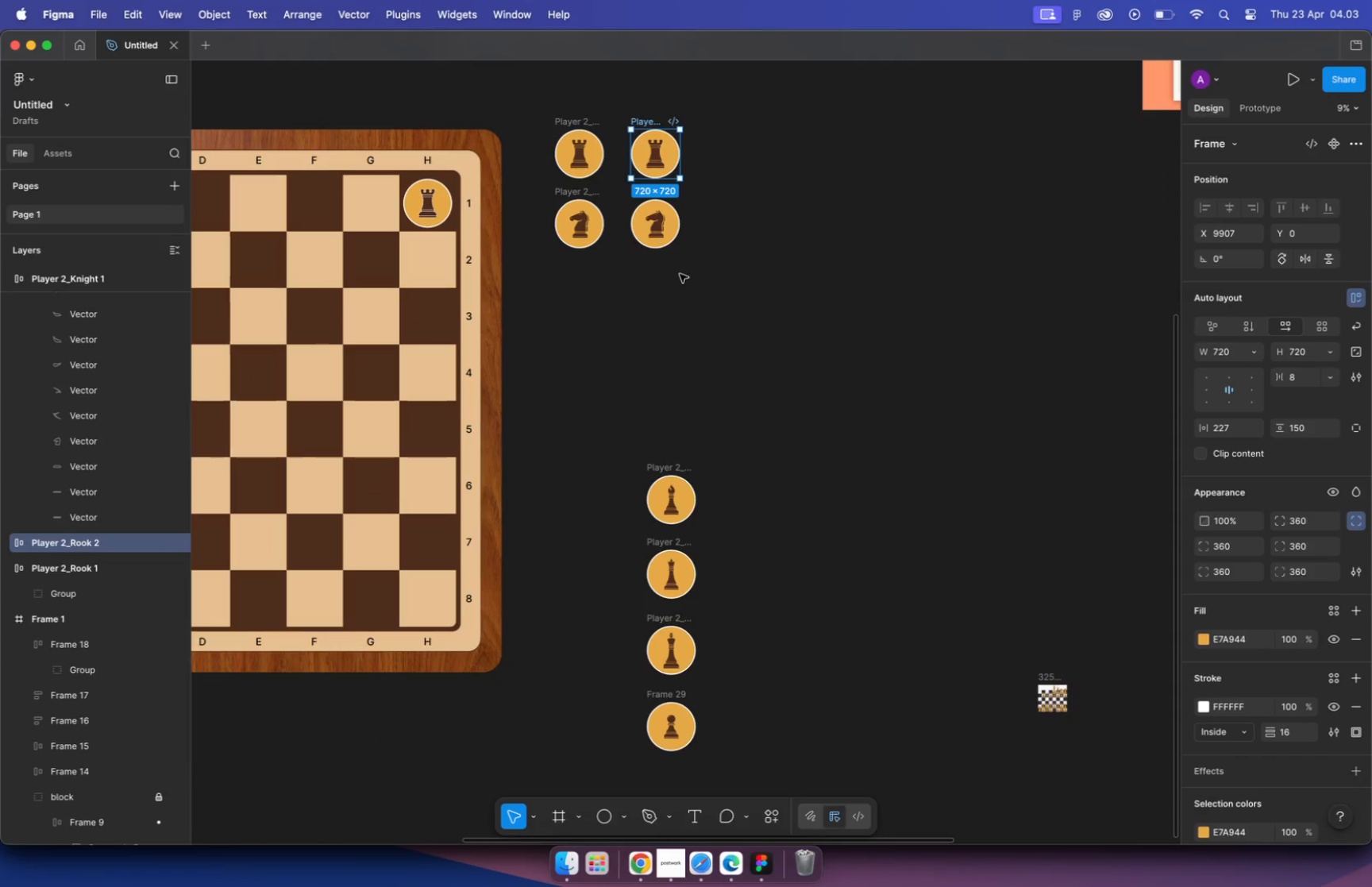 
hold_key(key=CommandLeft, duration=0.62)
scroll: coordinate [680, 270], scroll_direction: down, amount: 20.0
 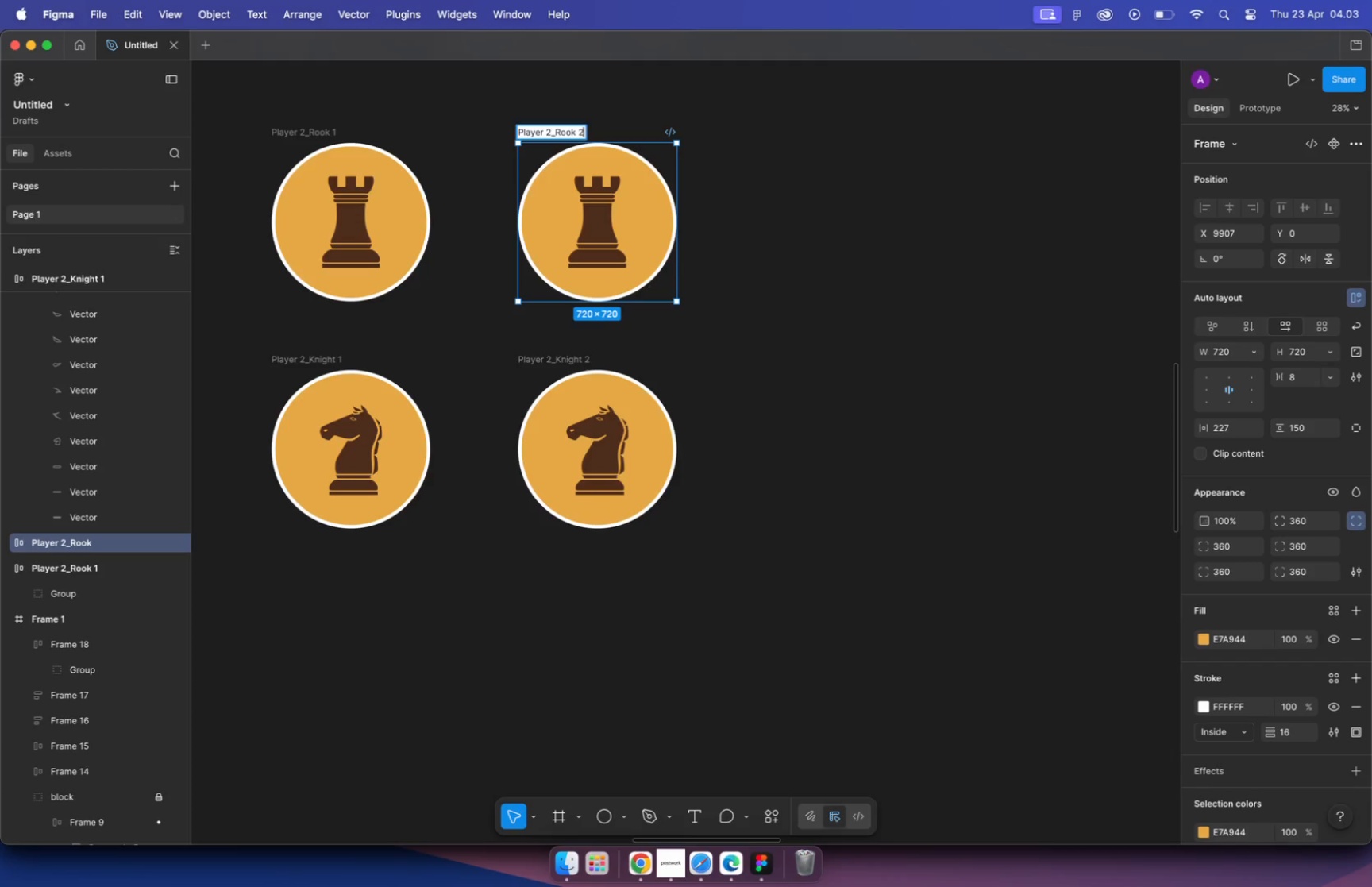 
left_click_drag(start_coordinate=[670, 461], to_coordinate=[580, 258])
 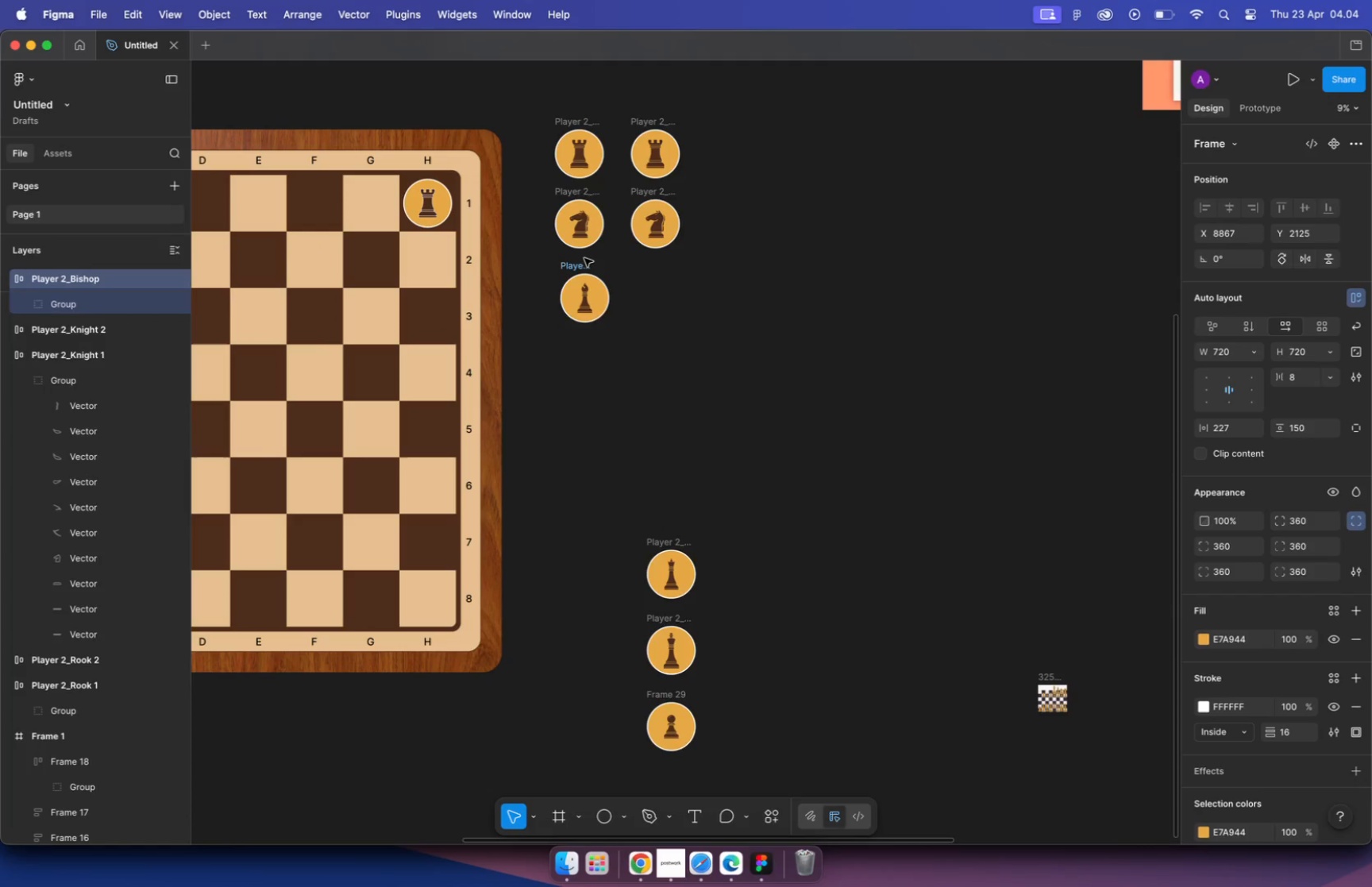 
hold_key(key=CommandLeft, duration=1.28)
scroll: coordinate [752, 330], scroll_direction: down, amount: 10.0
 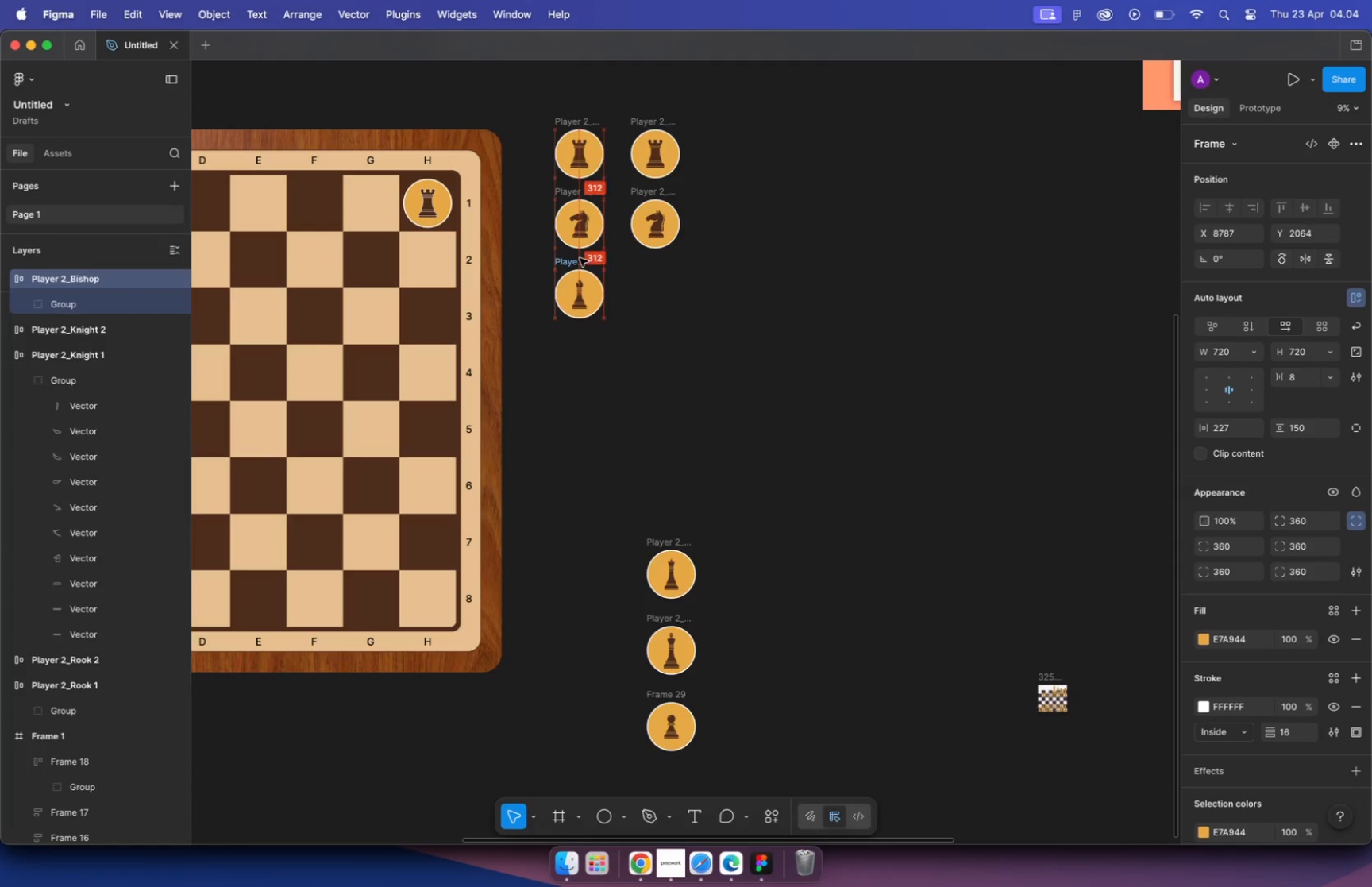 
scroll: coordinate [231, 328], scroll_direction: up, amount: 13.0
 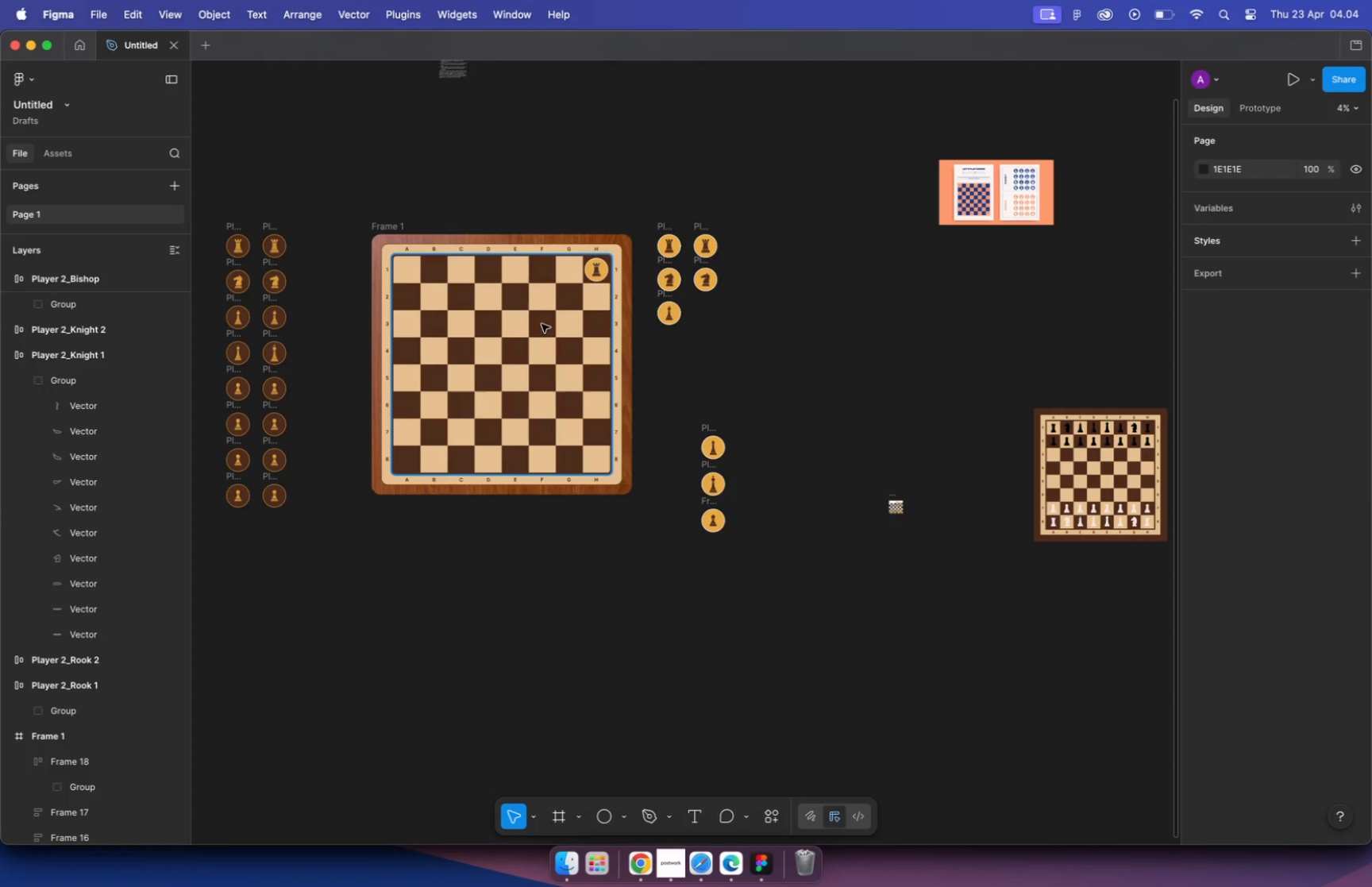 
double_click([243, 260])
 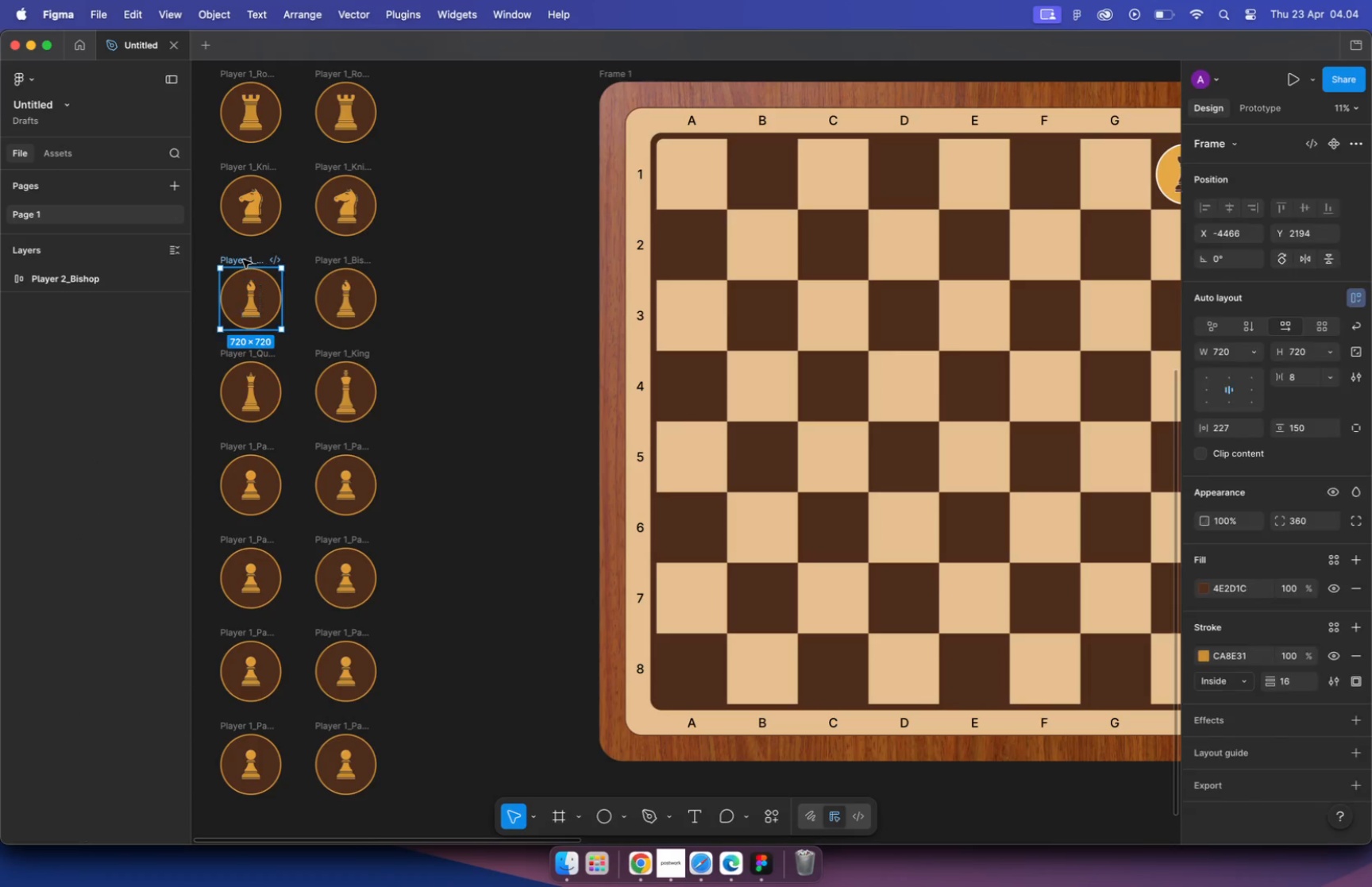 
key(Meta+C)
 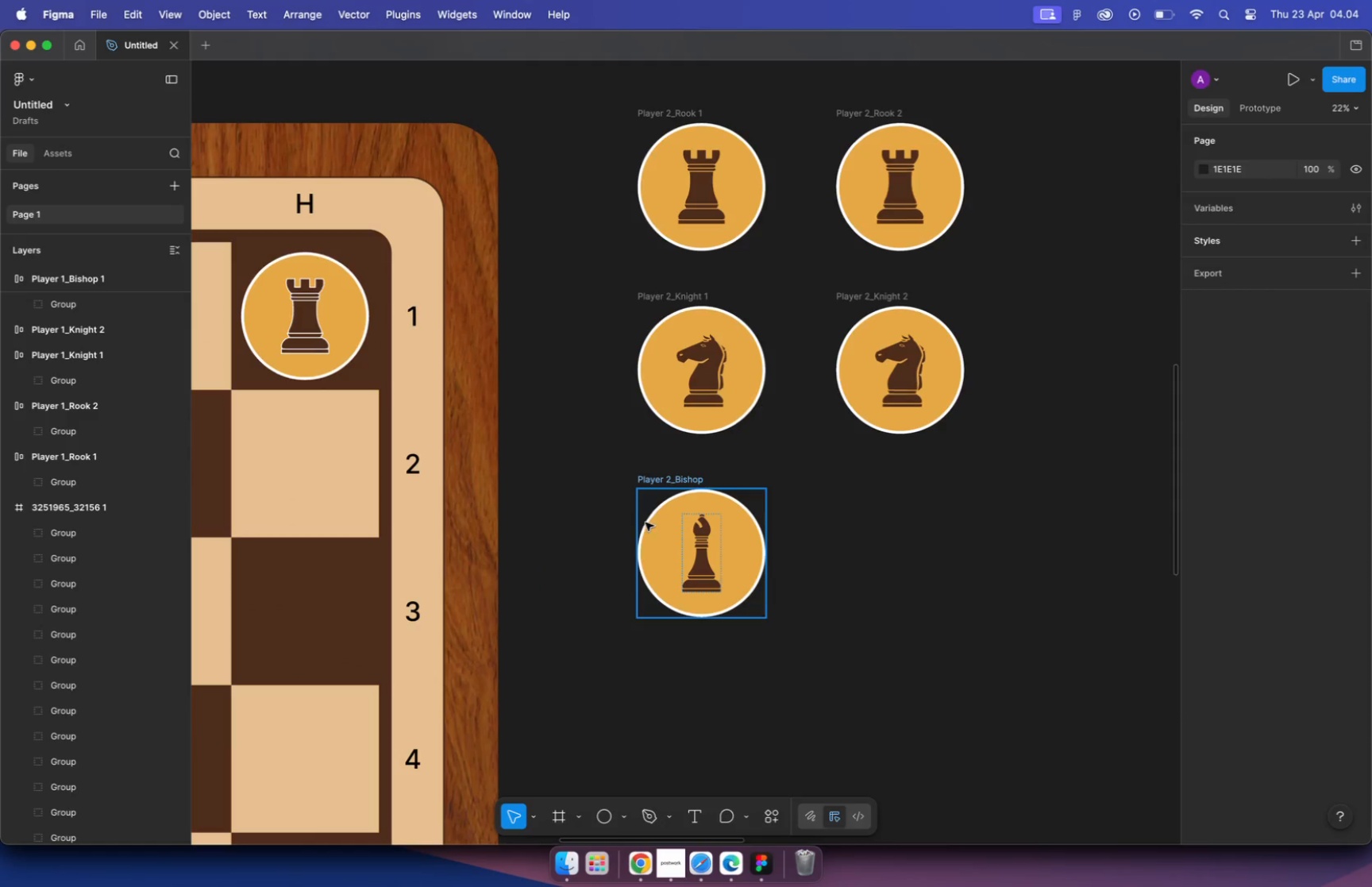 
hold_key(key=CommandLeft, duration=1.71)
scroll: coordinate [365, 328], scroll_direction: down, amount: 16.0
 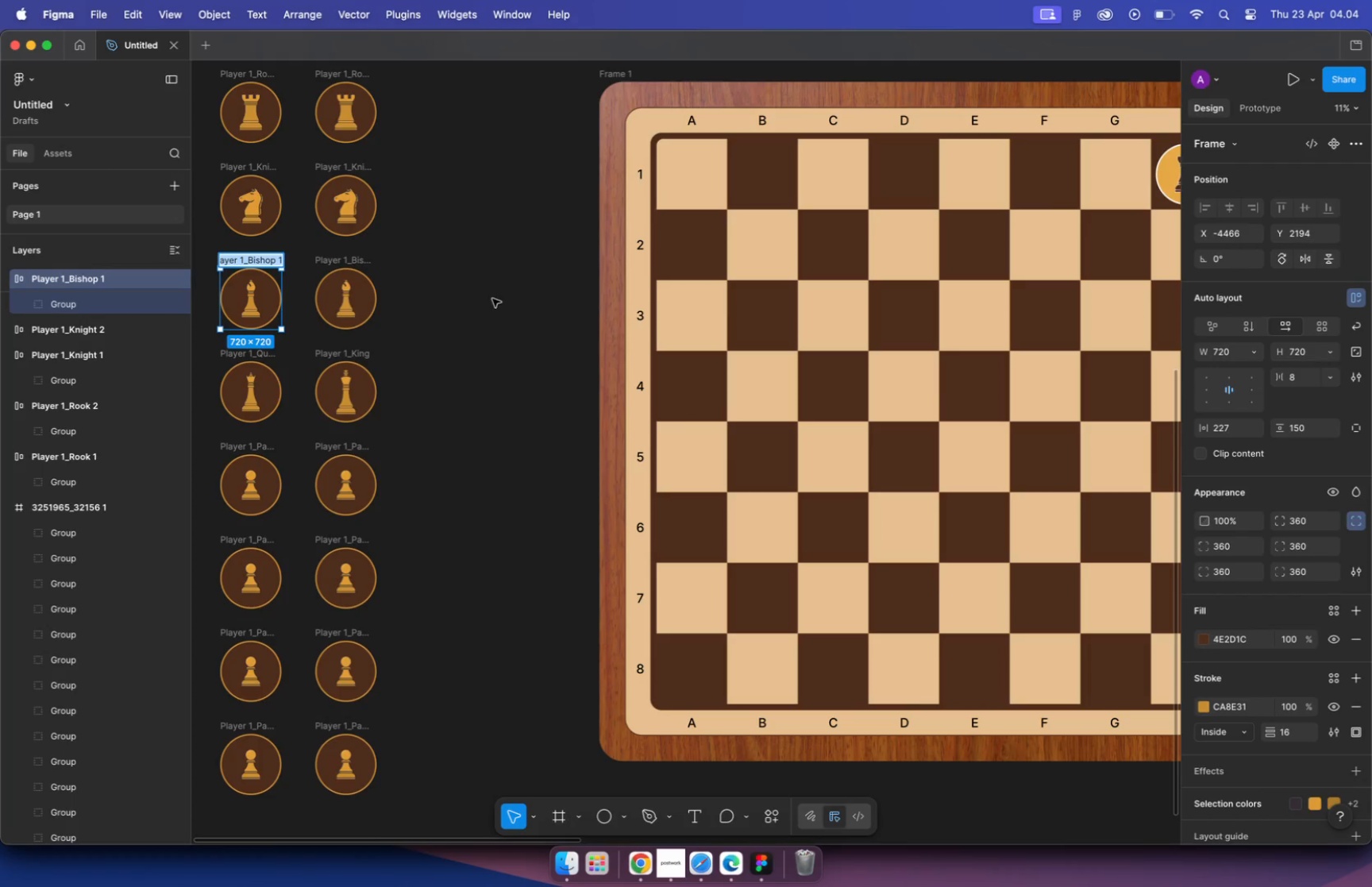 
scroll: coordinate [709, 295], scroll_direction: up, amount: 27.0
 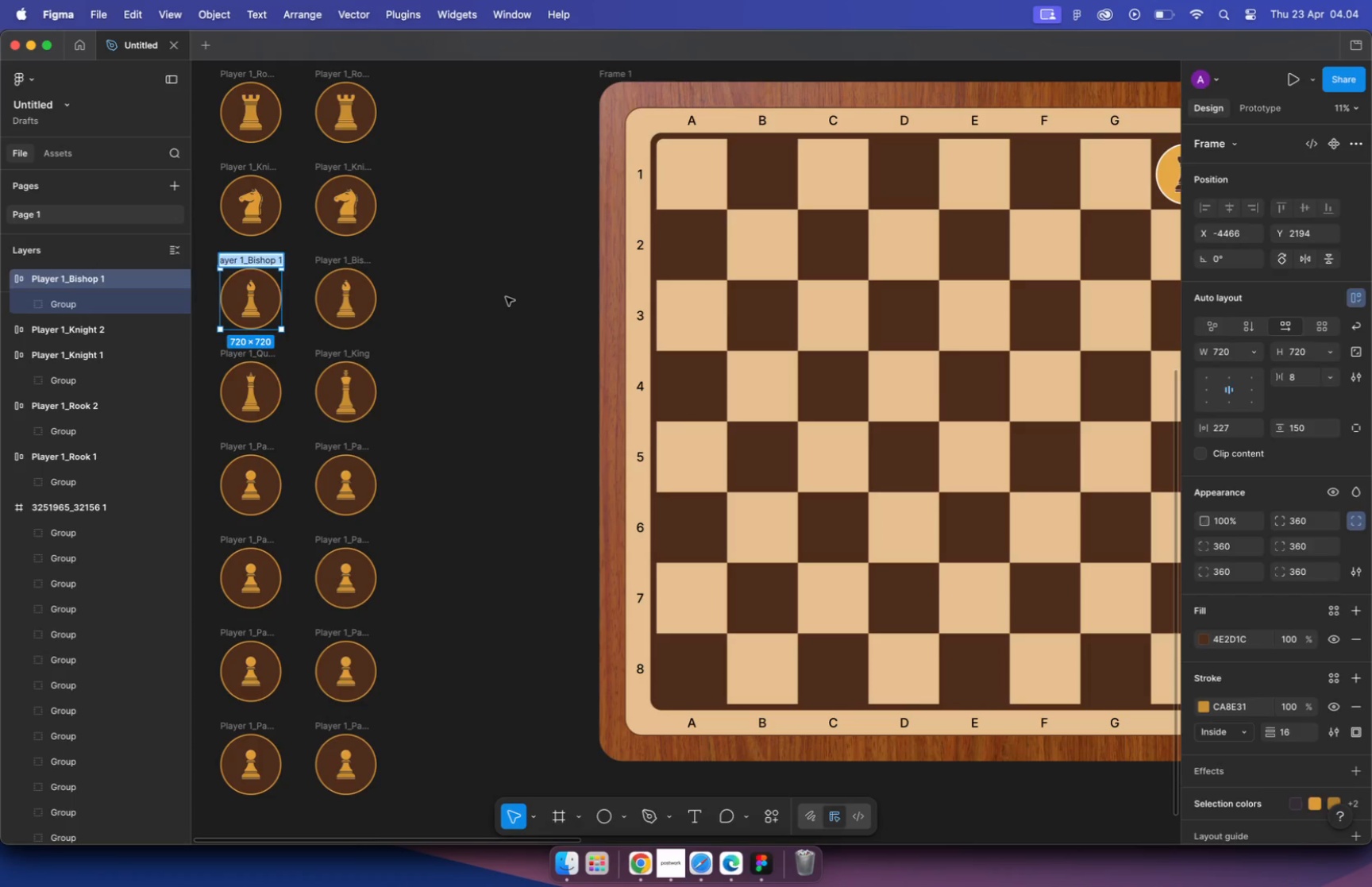 
left_click([668, 476])
 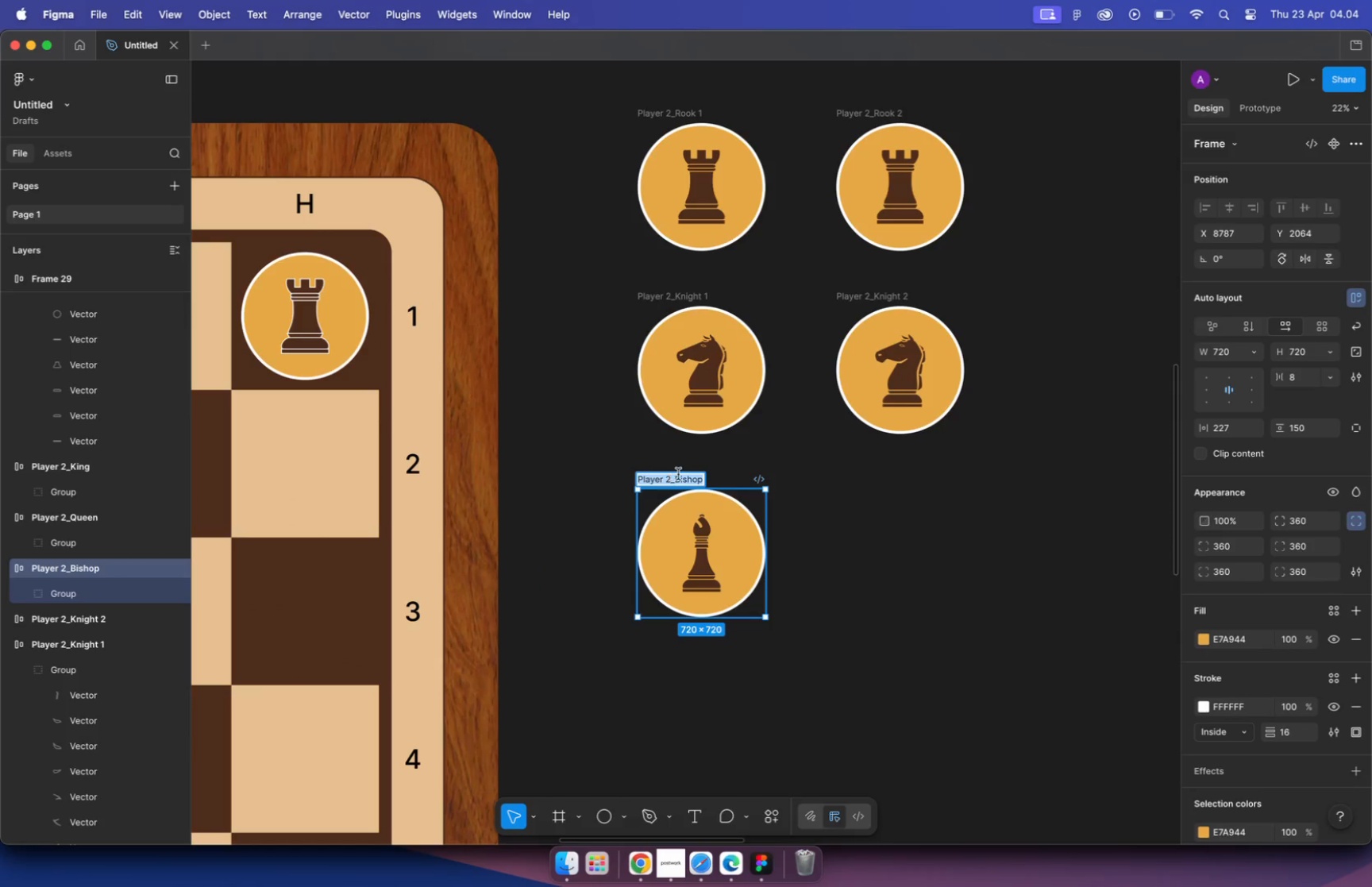 
hold_key(key=CommandLeft, duration=3.58)
scroll: coordinate [748, 440], scroll_direction: down, amount: 15.0
 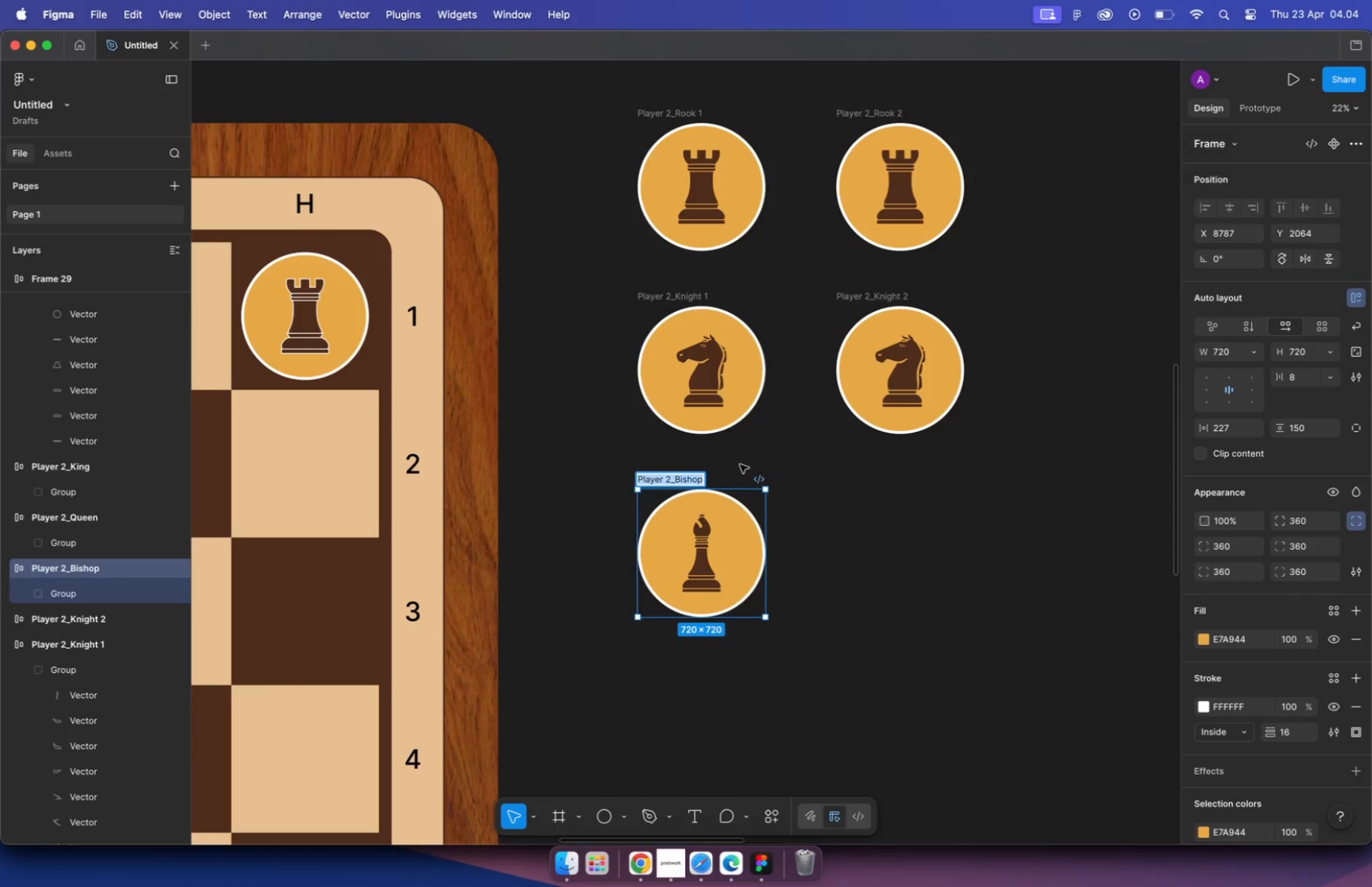 
scroll: coordinate [750, 444], scroll_direction: up, amount: 18.0
 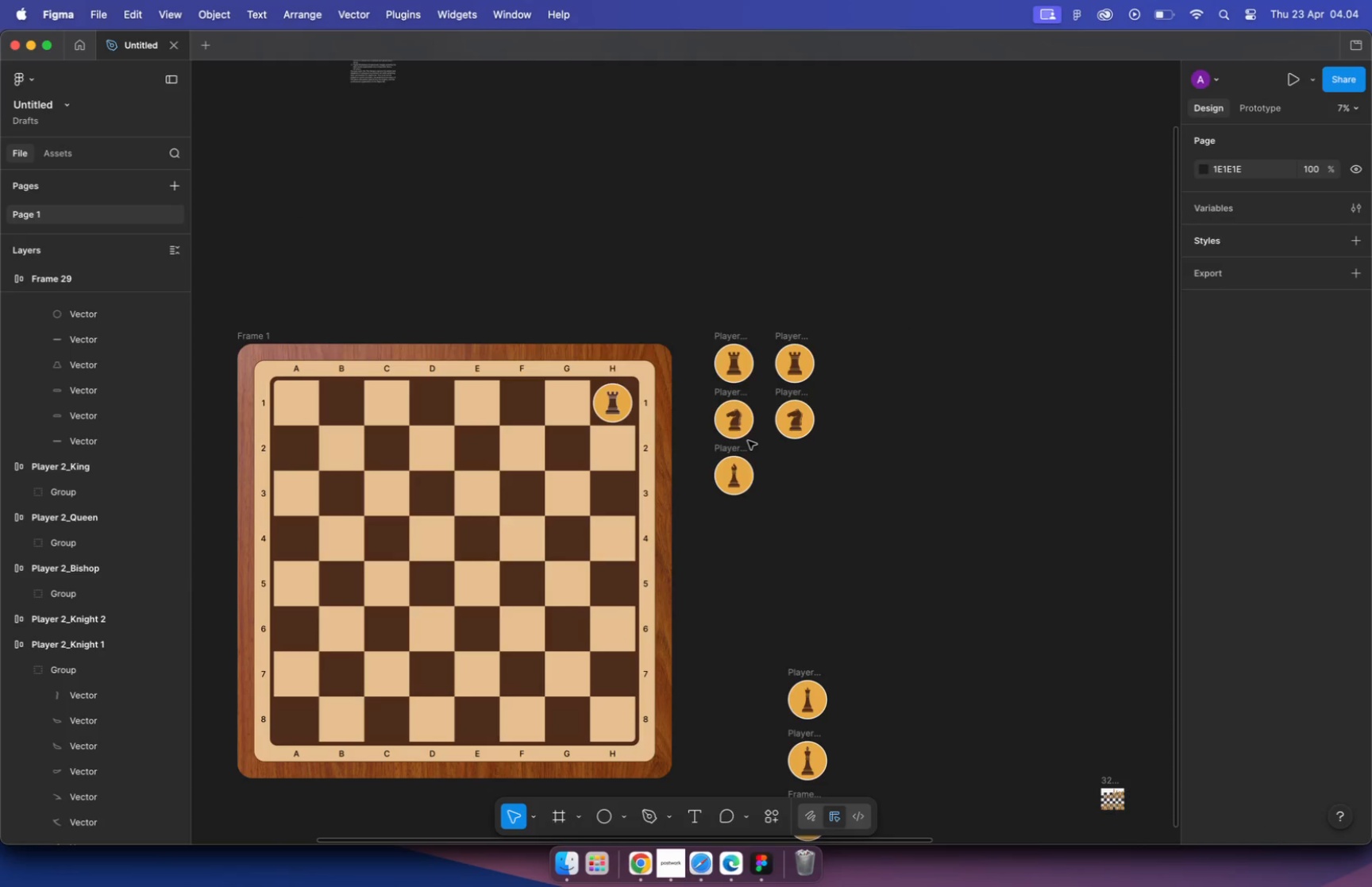 
hold_key(key=CommandLeft, duration=0.41)
scroll: coordinate [747, 446], scroll_direction: up, amount: 2.0
 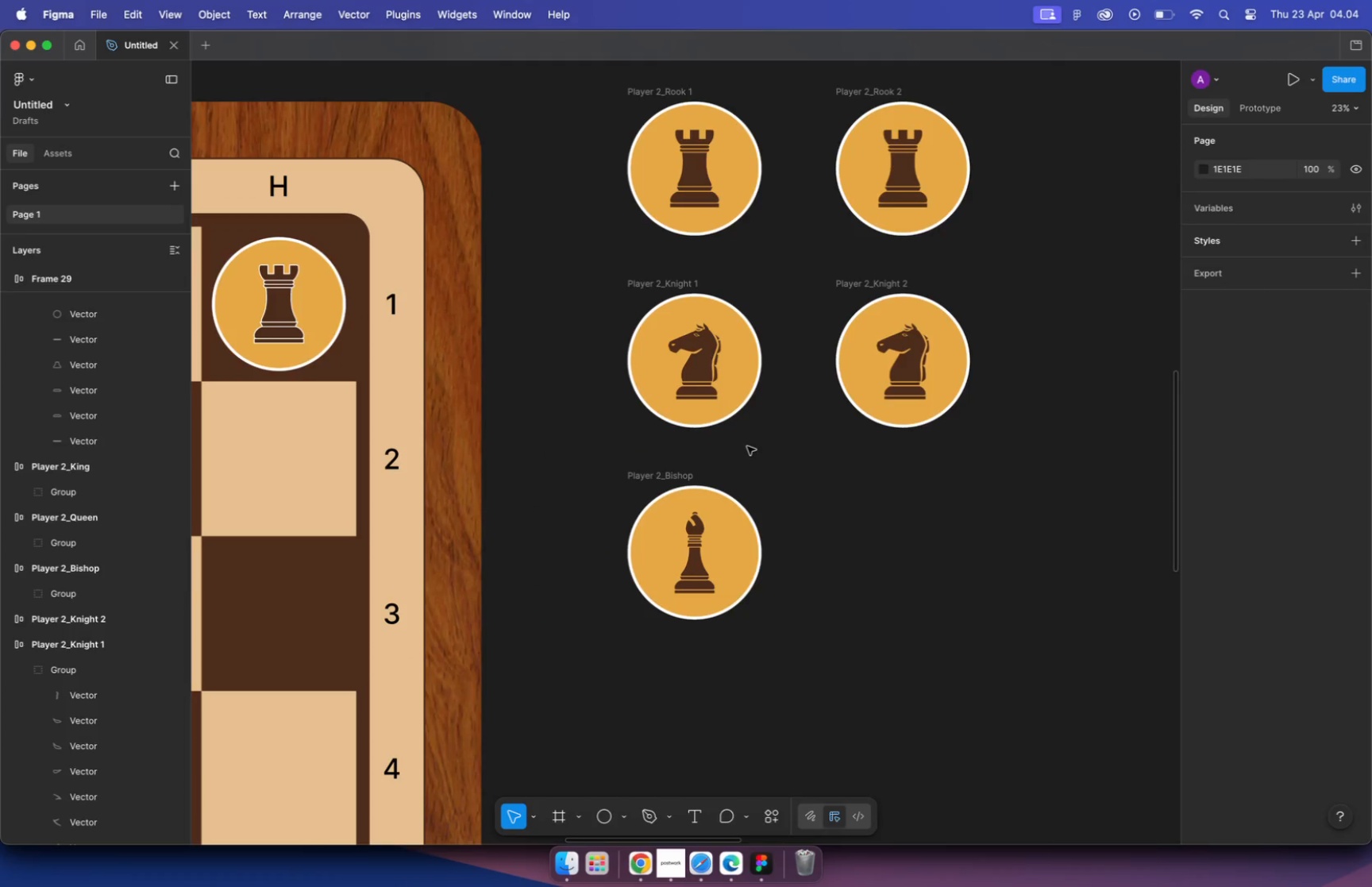 
double_click([680, 476])
 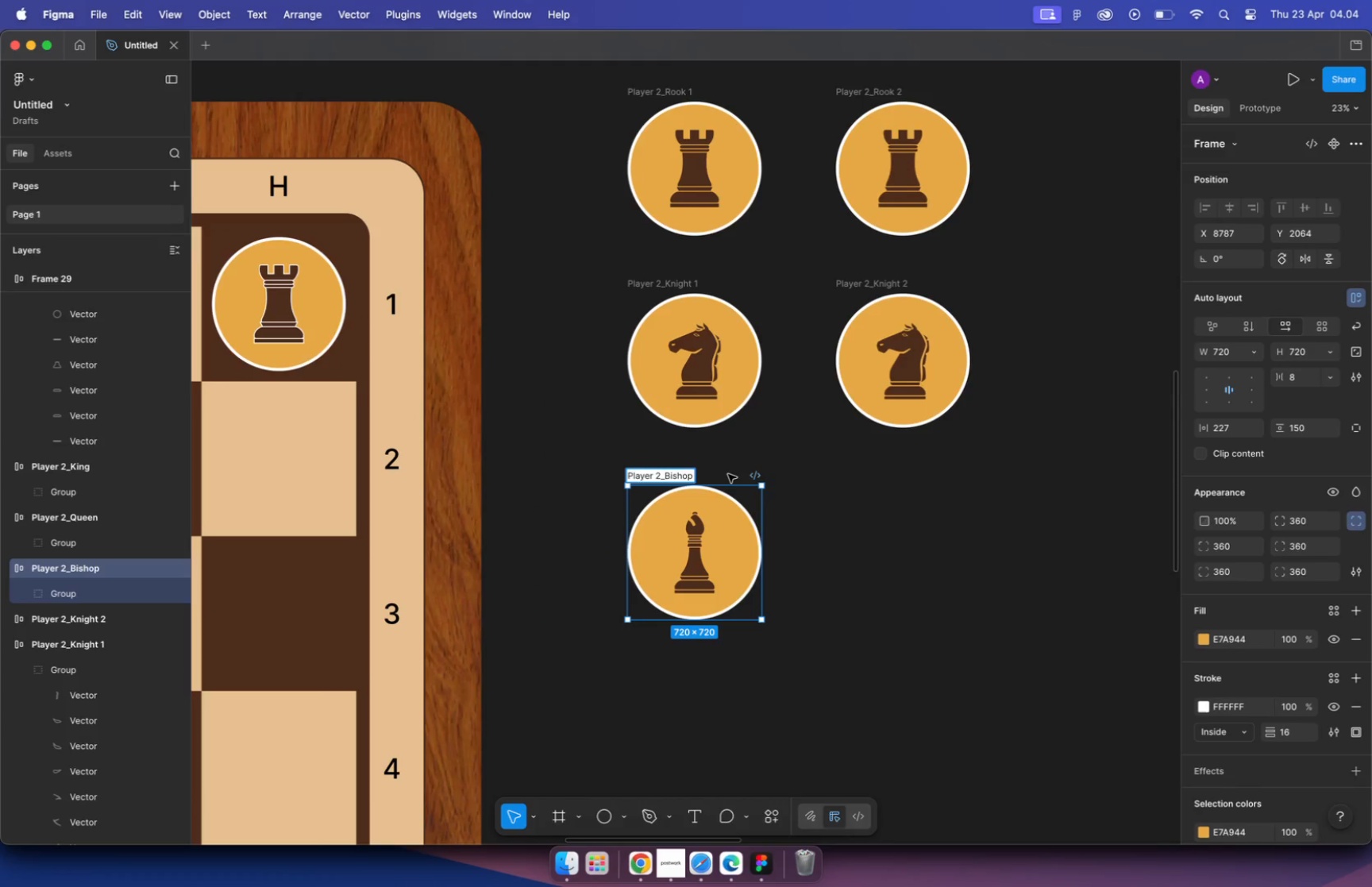 
key(Space)
 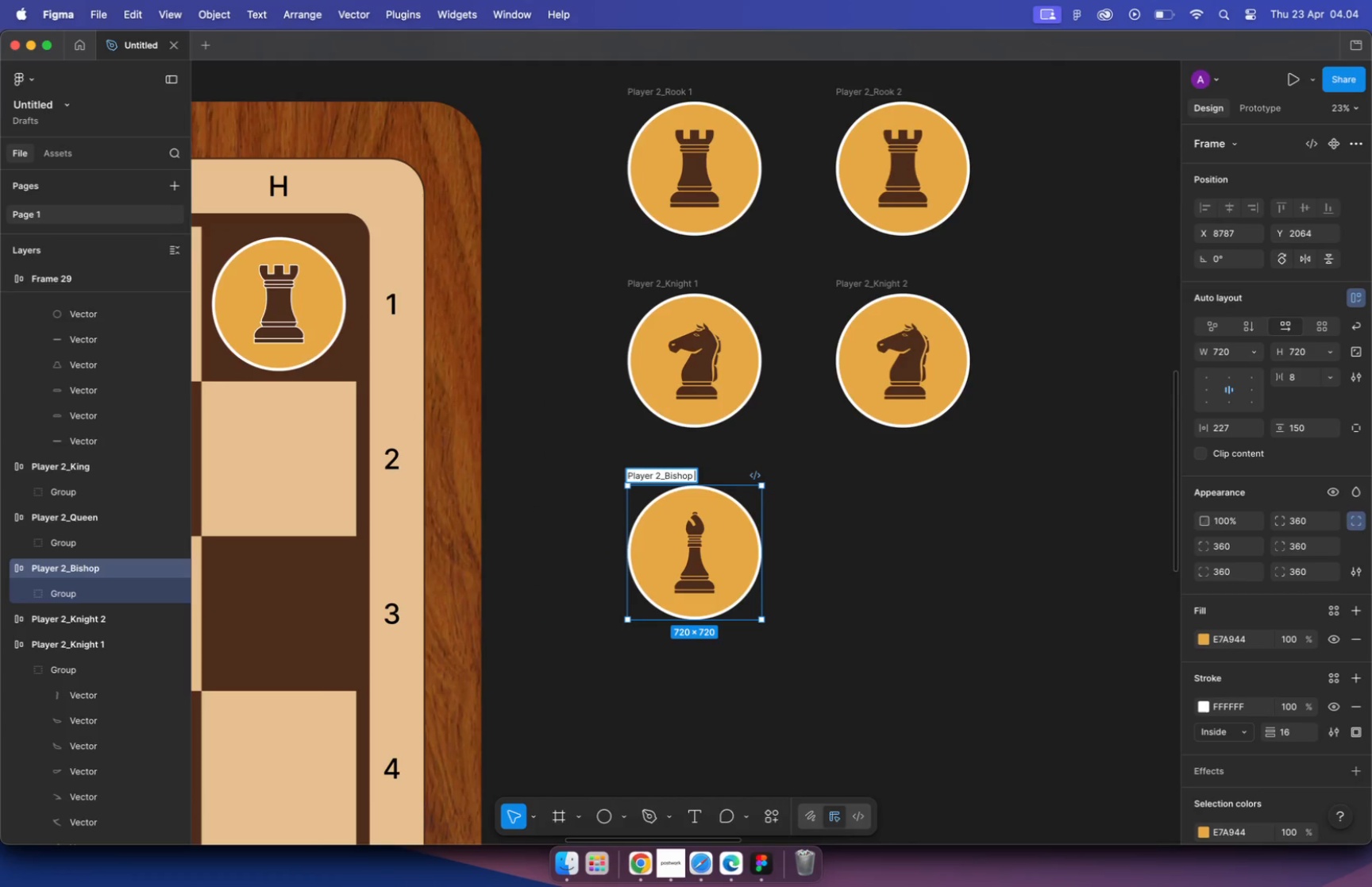 
key(1)
 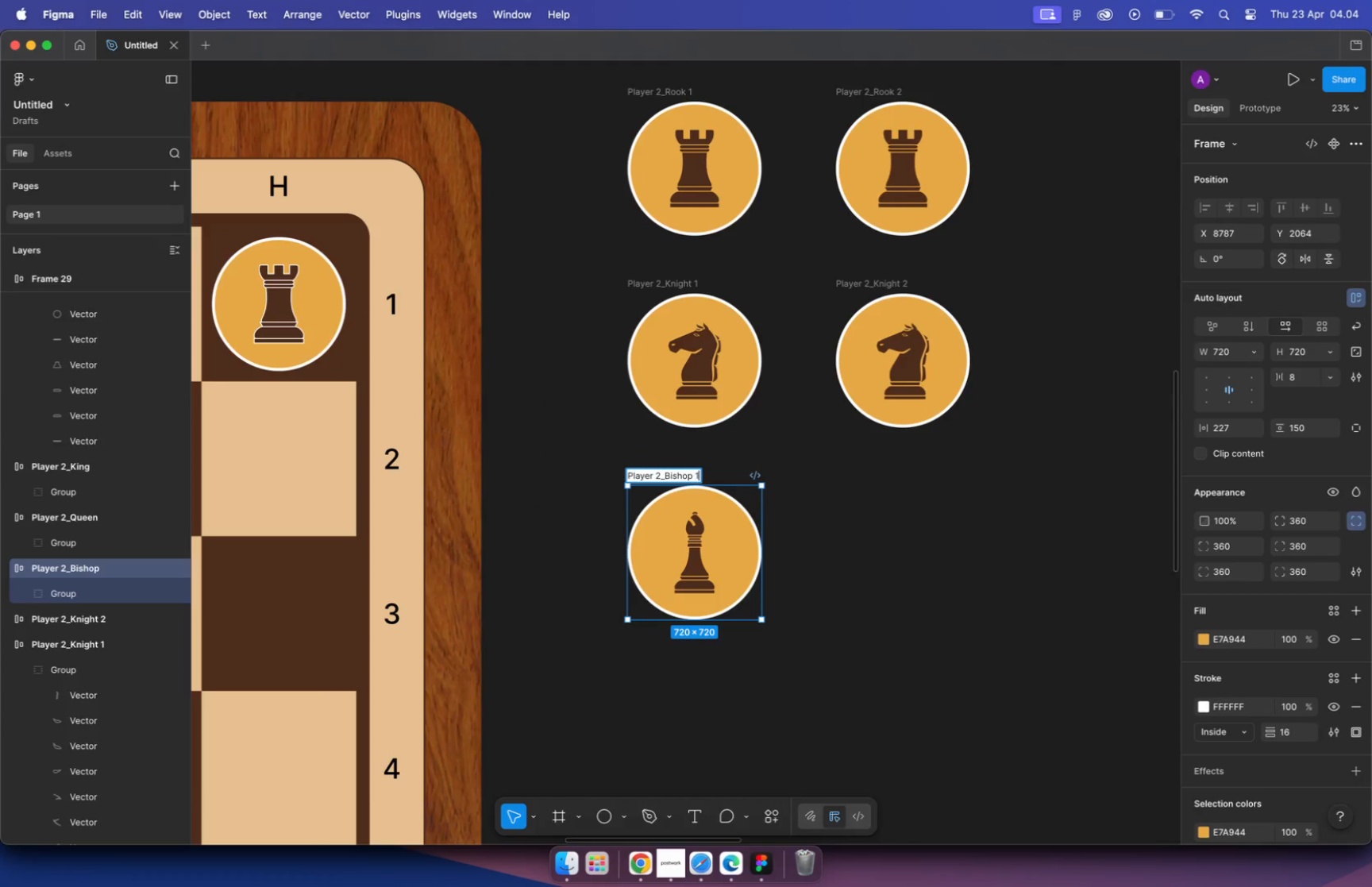 
key(Enter)
 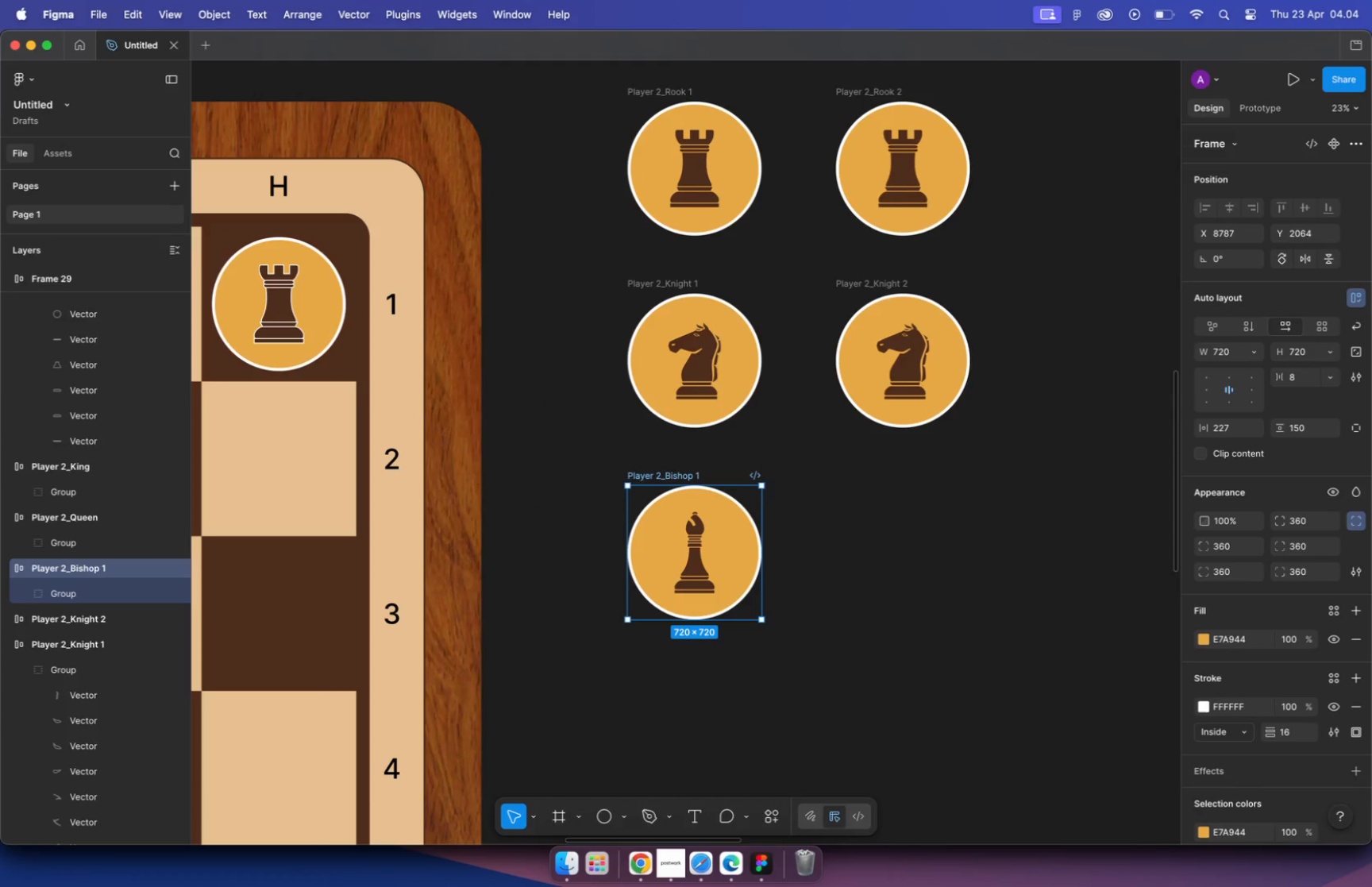 
left_click_drag(start_coordinate=[665, 475], to_coordinate=[875, 471])
 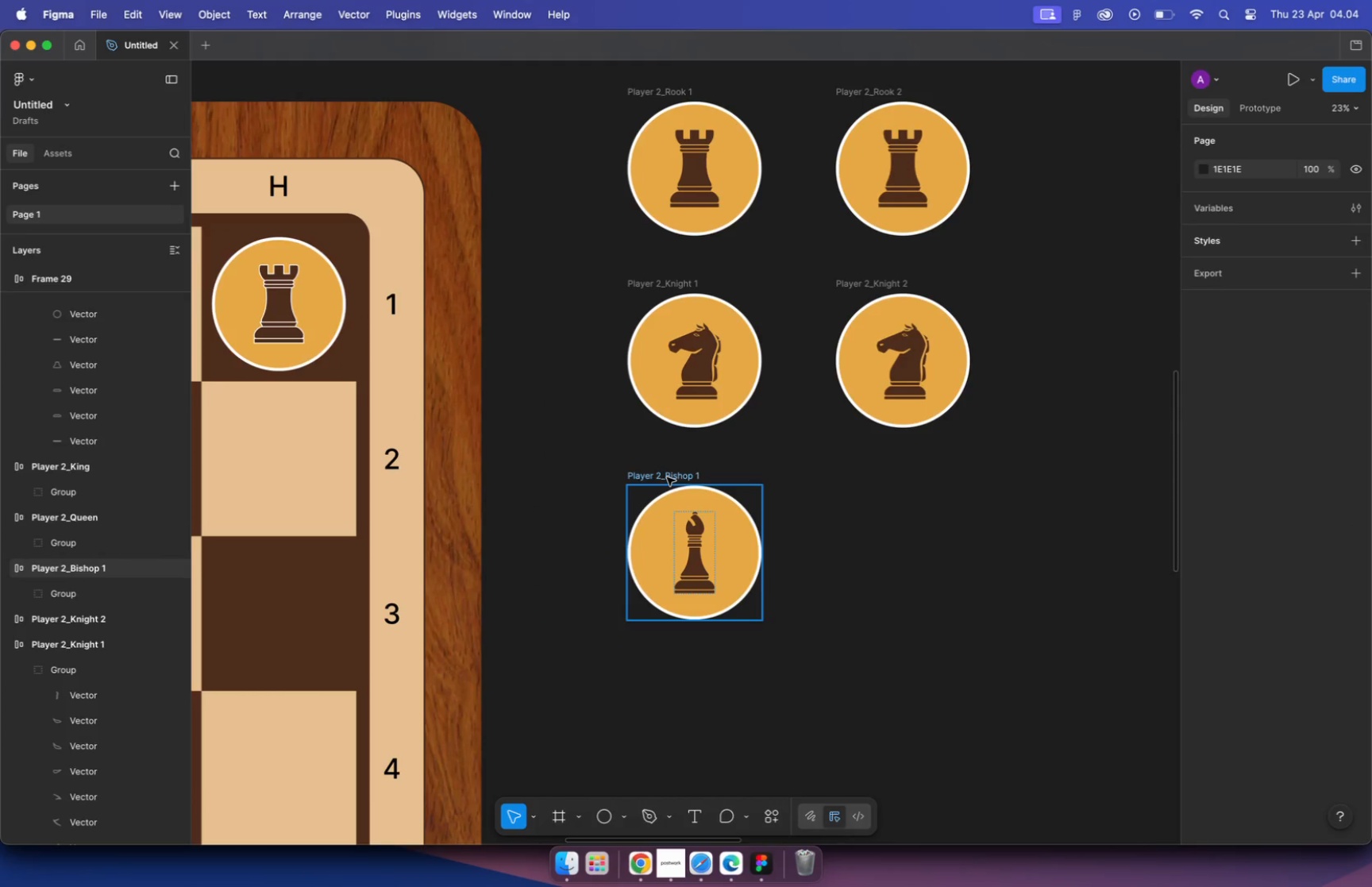 
hold_key(key=ShiftLeft, duration=1.46)
 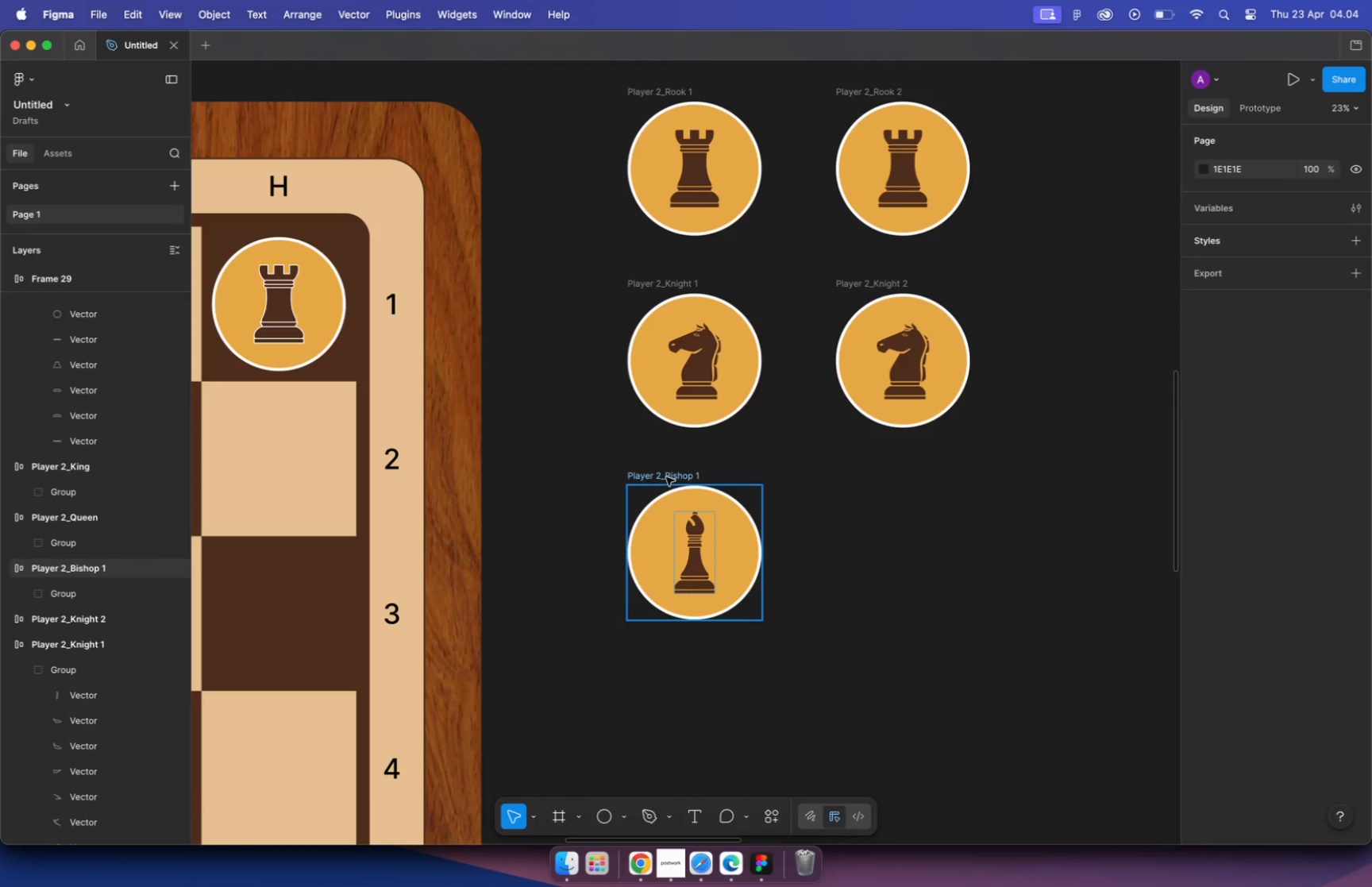 
hold_key(key=OptionLeft, duration=1.11)
 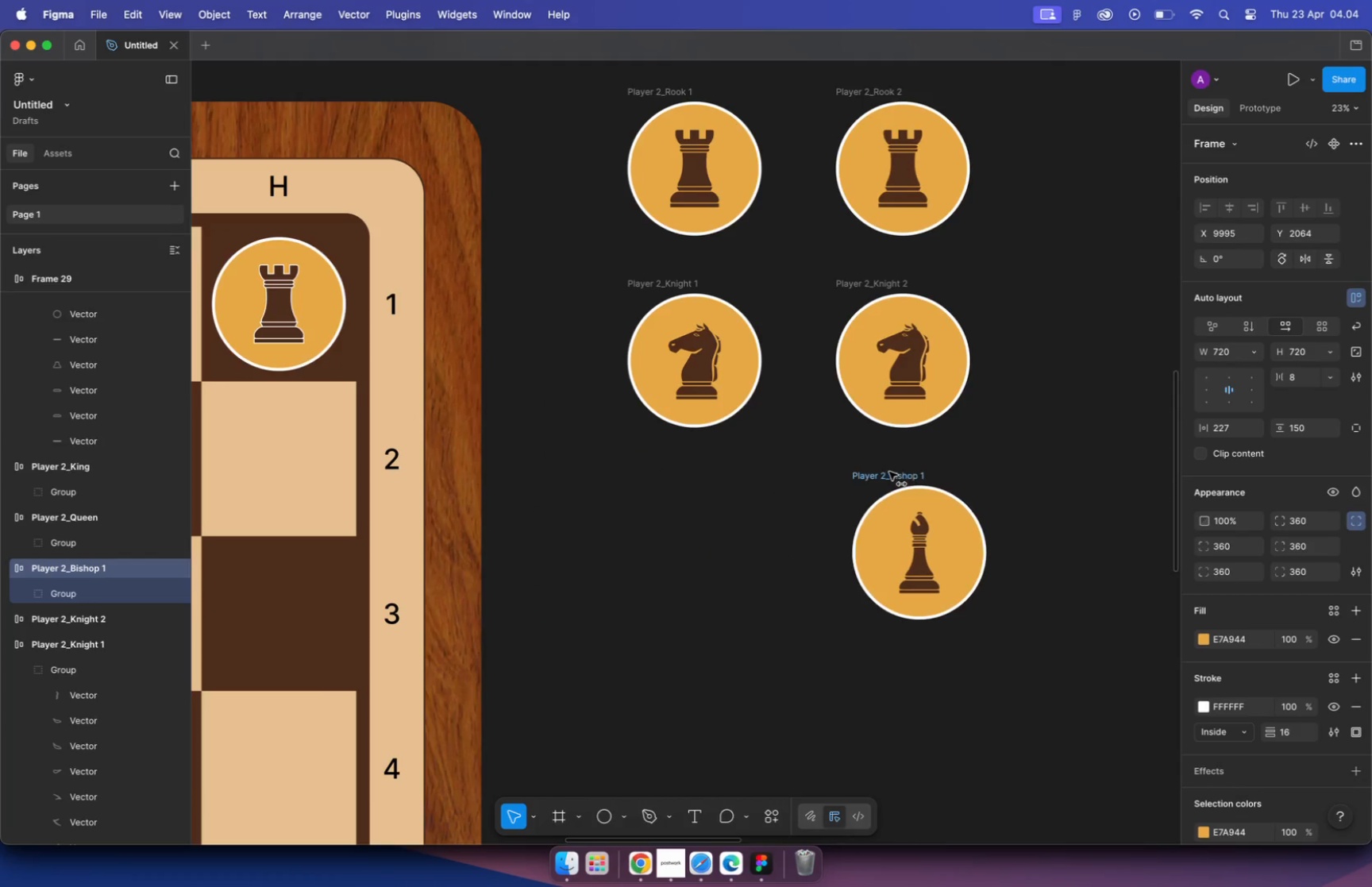 
left_click([885, 476])
 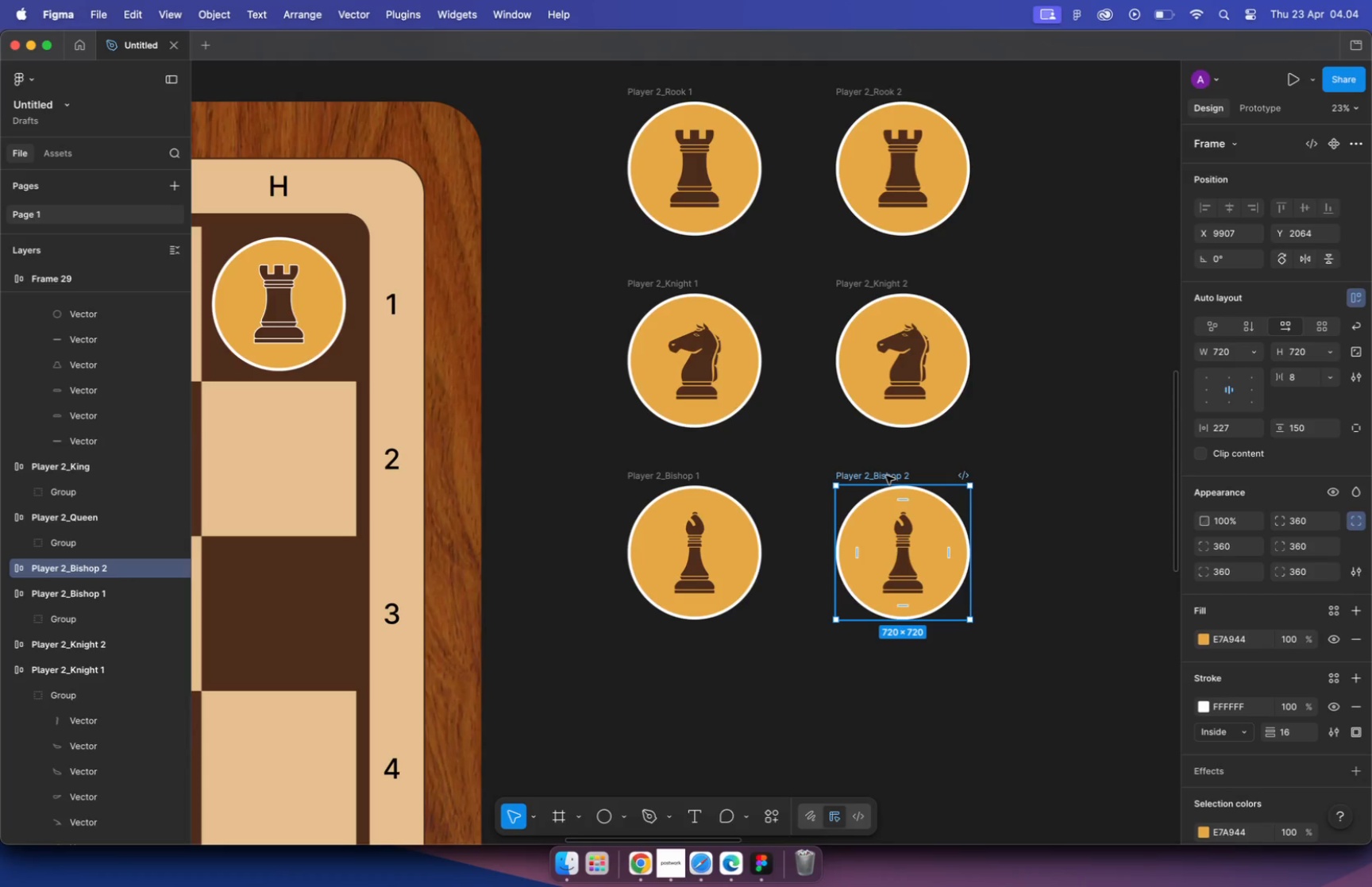 
left_click([807, 449])
 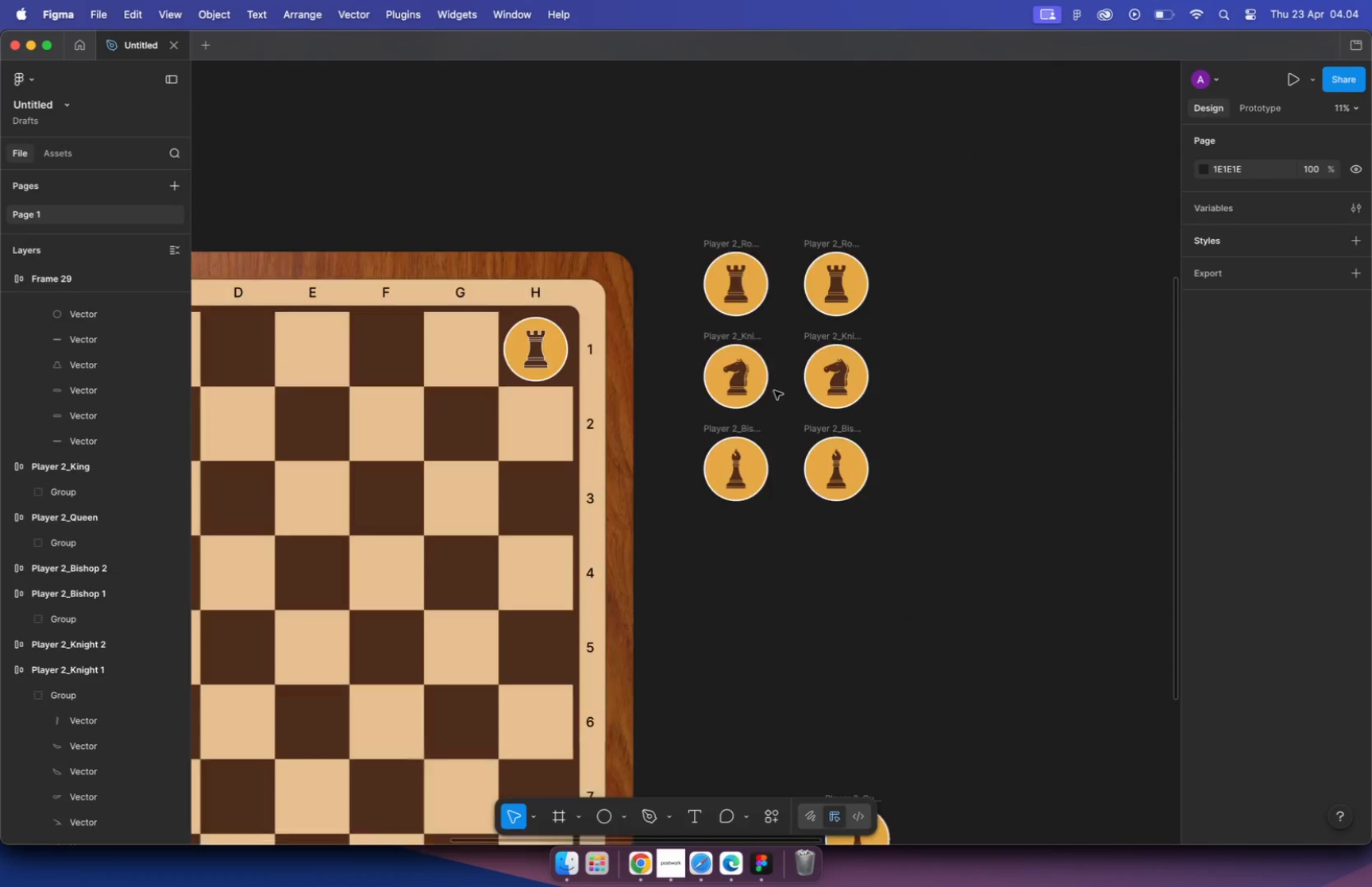 
hold_key(key=CommandLeft, duration=1.09)
scroll: coordinate [780, 415], scroll_direction: down, amount: 15.0
 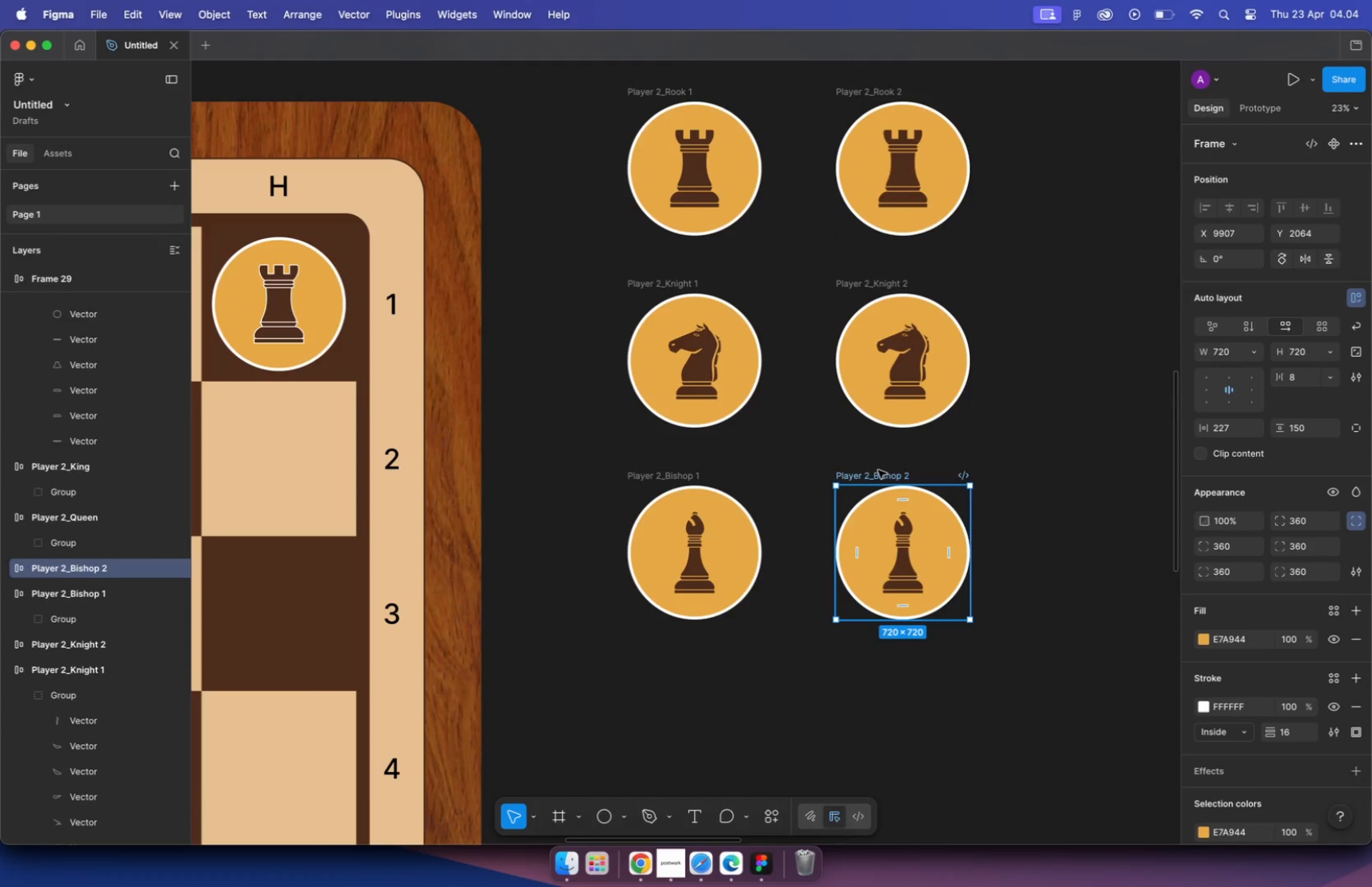 
left_click_drag(start_coordinate=[820, 656], to_coordinate=[740, 492])
 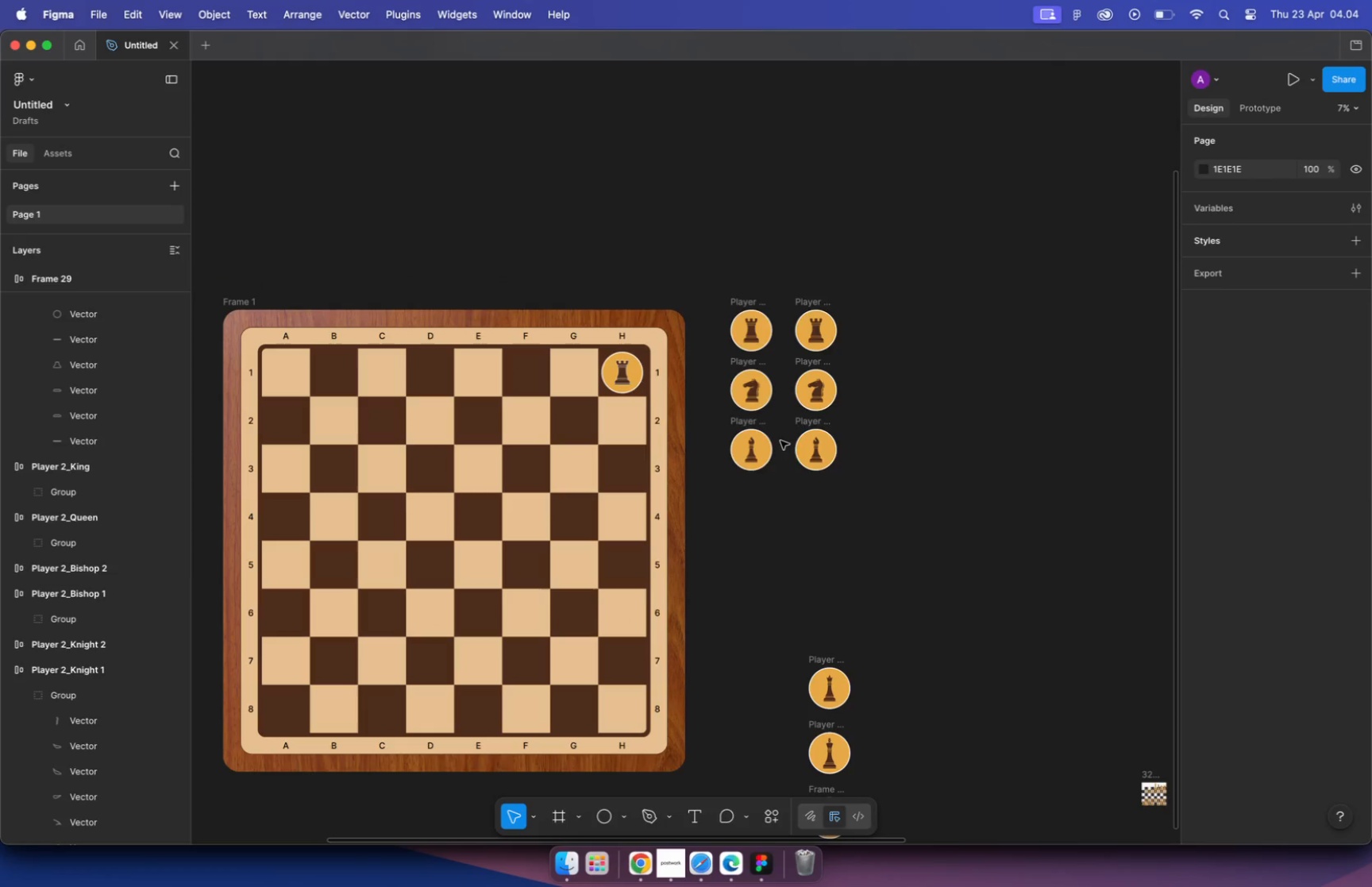 
hold_key(key=CommandLeft, duration=0.59)
scroll: coordinate [765, 535], scroll_direction: up, amount: 23.0
 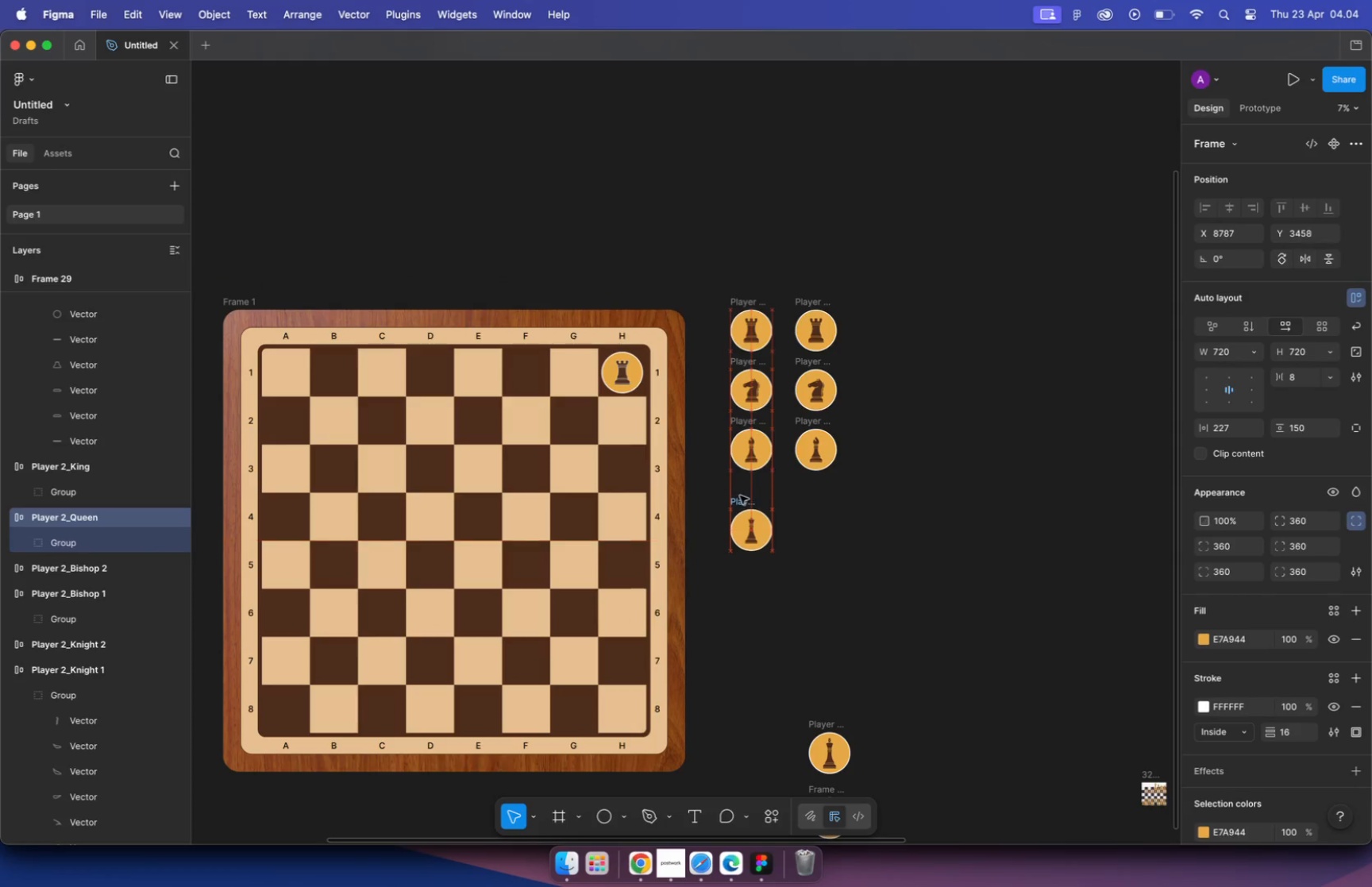 
left_click_drag(start_coordinate=[696, 432], to_coordinate=[692, 407])
 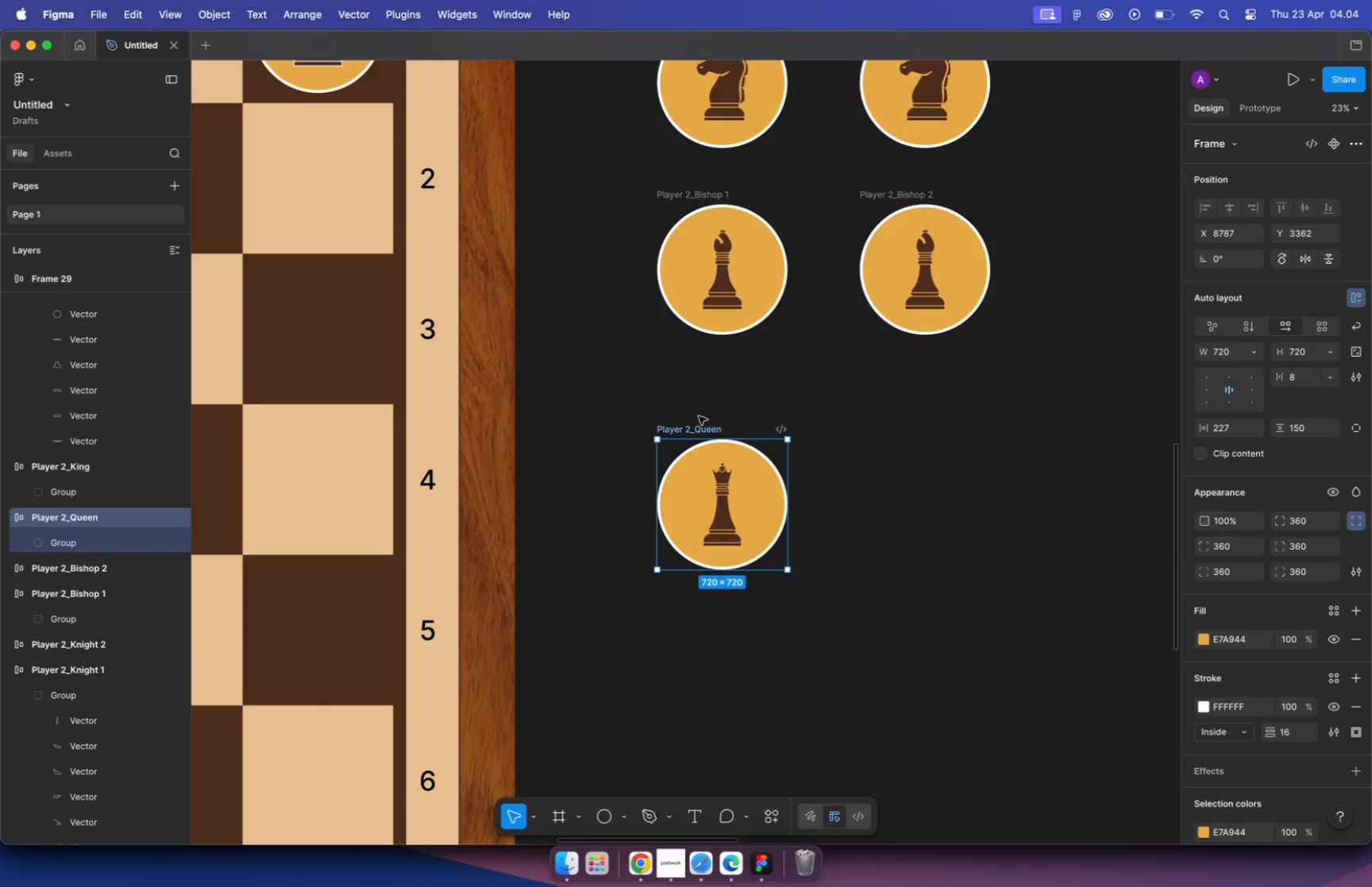 
hold_key(key=ShiftLeft, duration=0.71)
 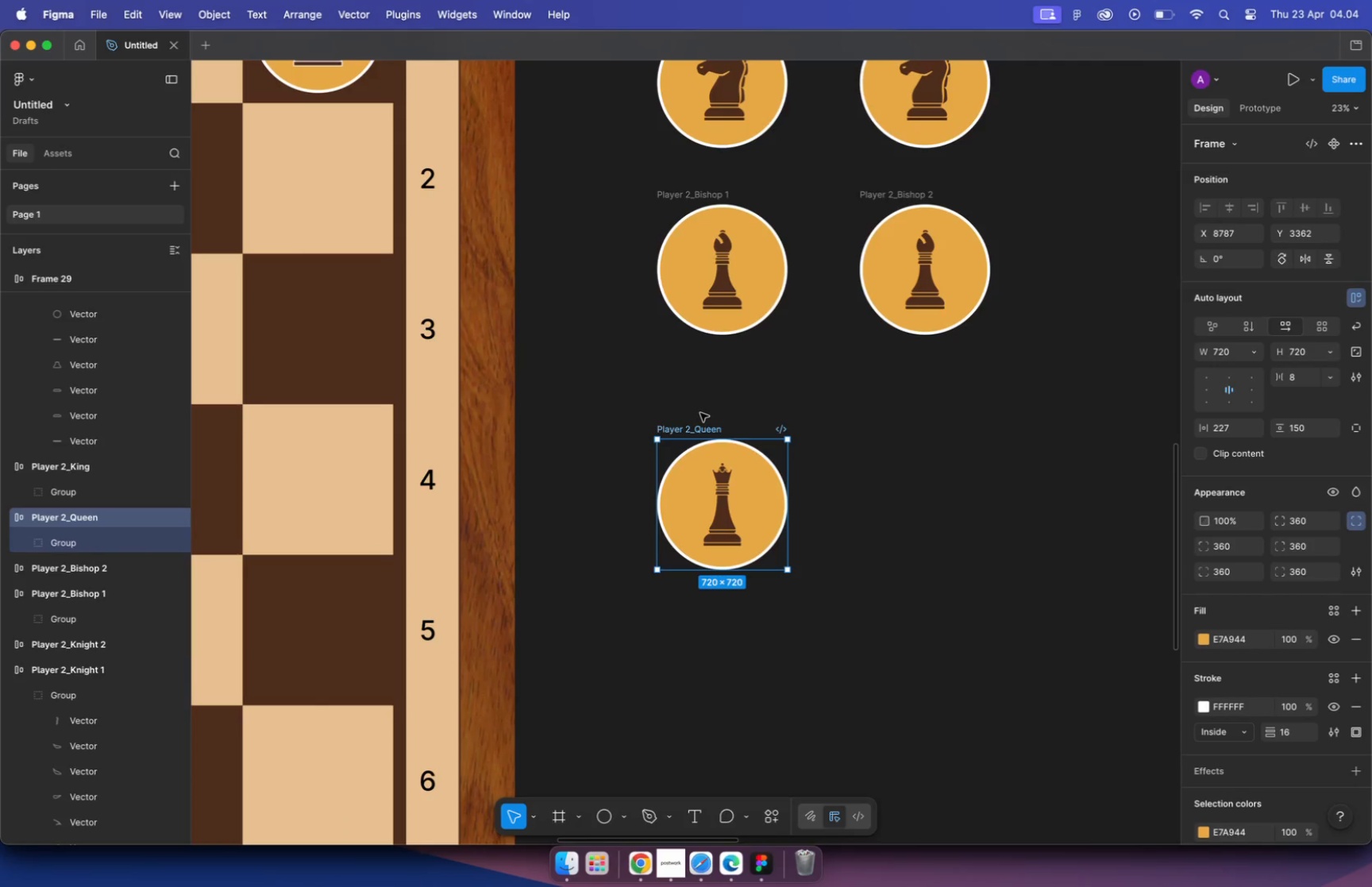 
hold_key(key=CommandLeft, duration=0.91)
scroll: coordinate [657, 358], scroll_direction: down, amount: 12.0
 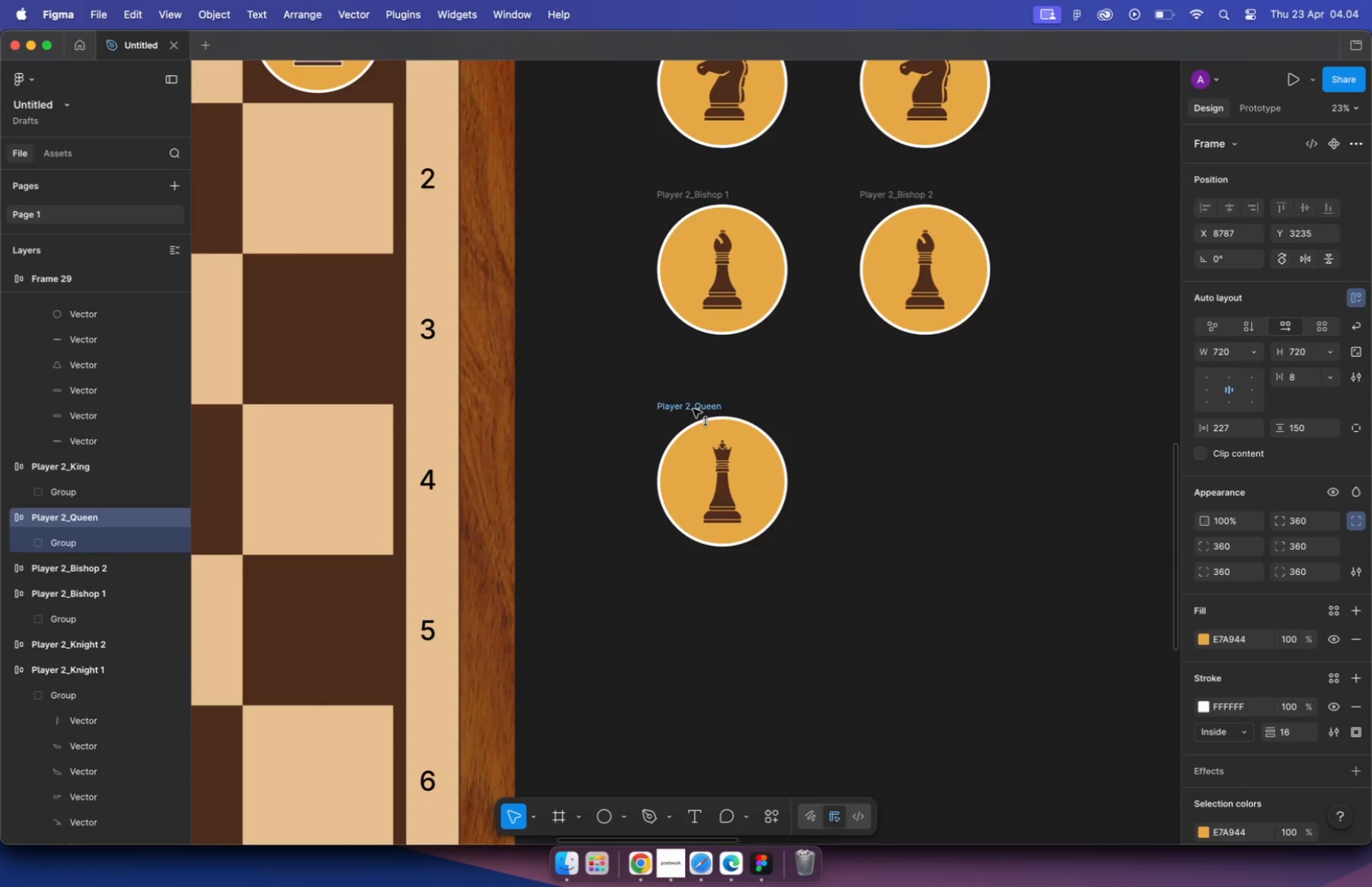 
left_click_drag(start_coordinate=[765, 658], to_coordinate=[748, 363])
 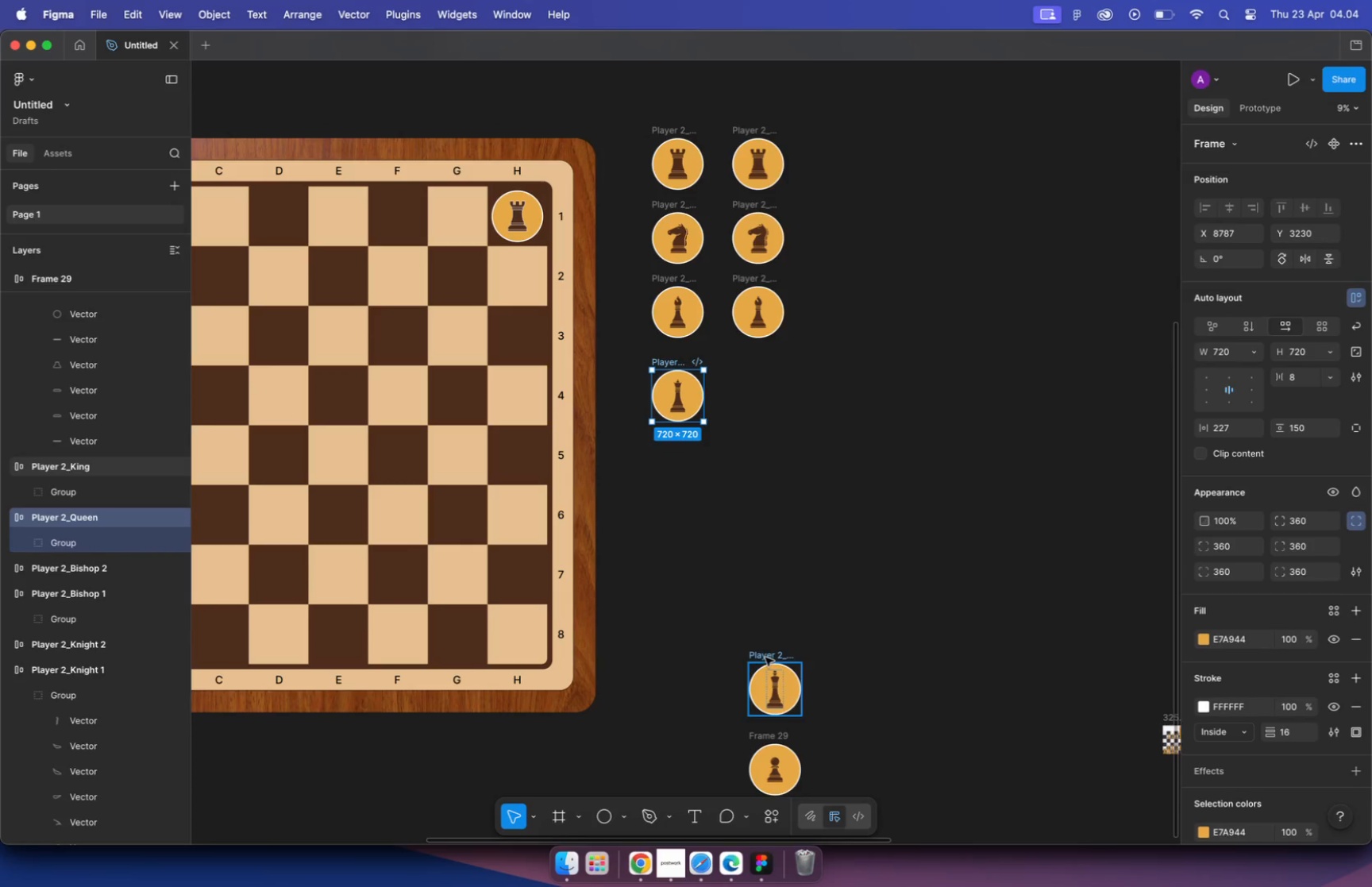 
hold_key(key=CommandLeft, duration=2.02)
scroll: coordinate [747, 368], scroll_direction: up, amount: 36.0
 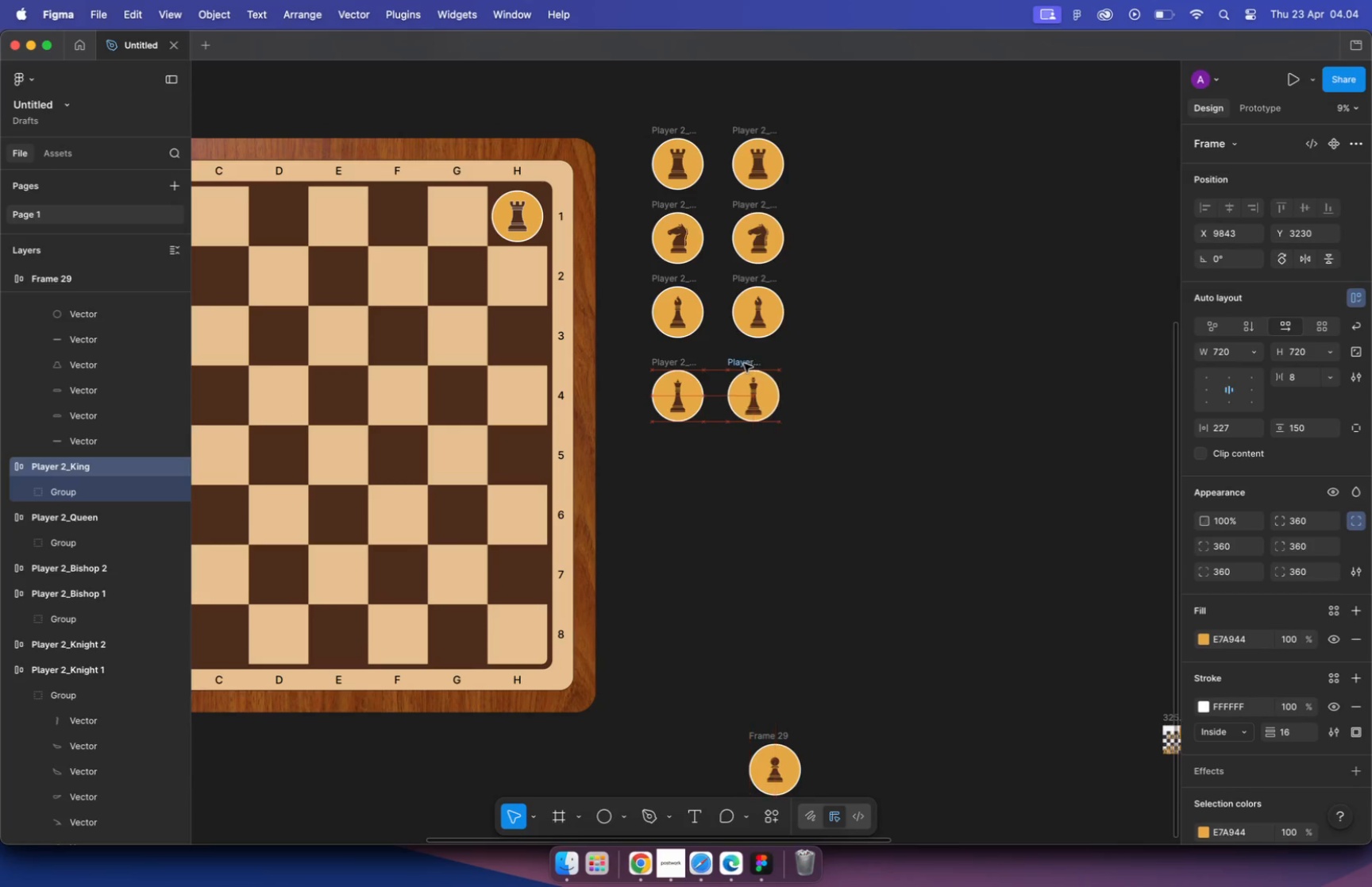 
scroll: coordinate [739, 370], scroll_direction: down, amount: 10.0
 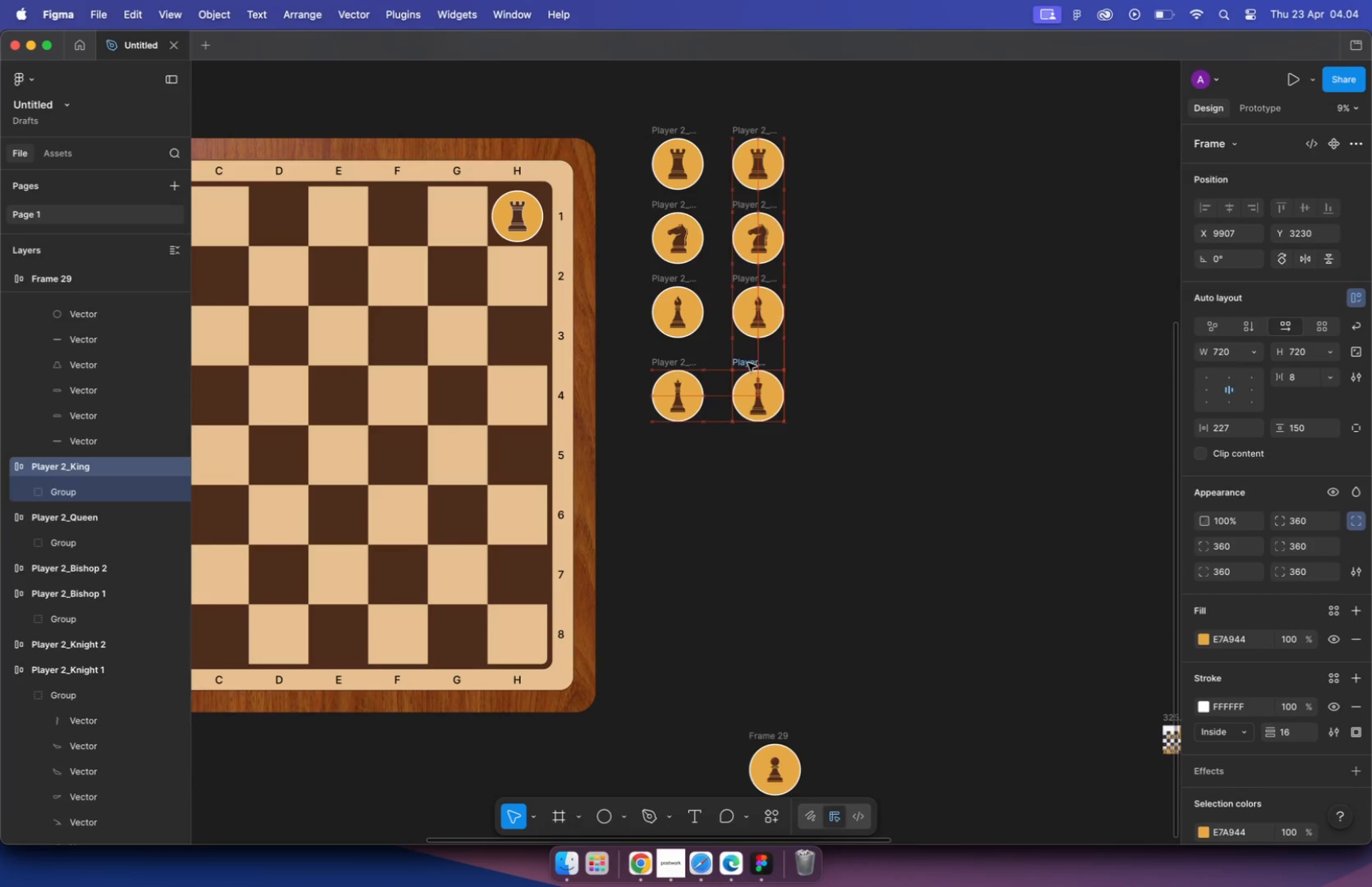 
hold_key(key=CommandLeft, duration=0.35)
scroll: coordinate [684, 392], scroll_direction: down, amount: 10.0
 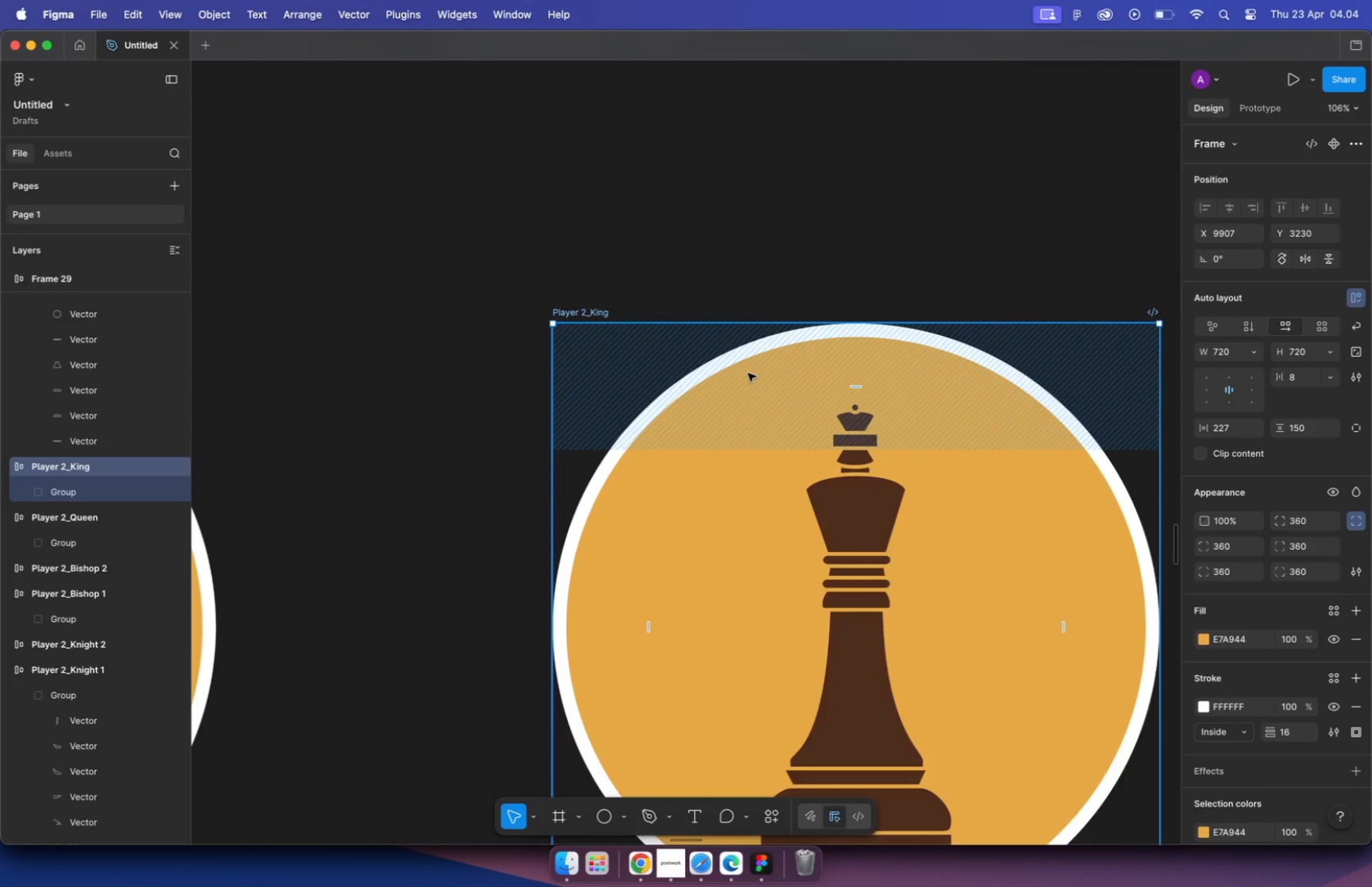 
left_click_drag(start_coordinate=[568, 367], to_coordinate=[565, 349])
 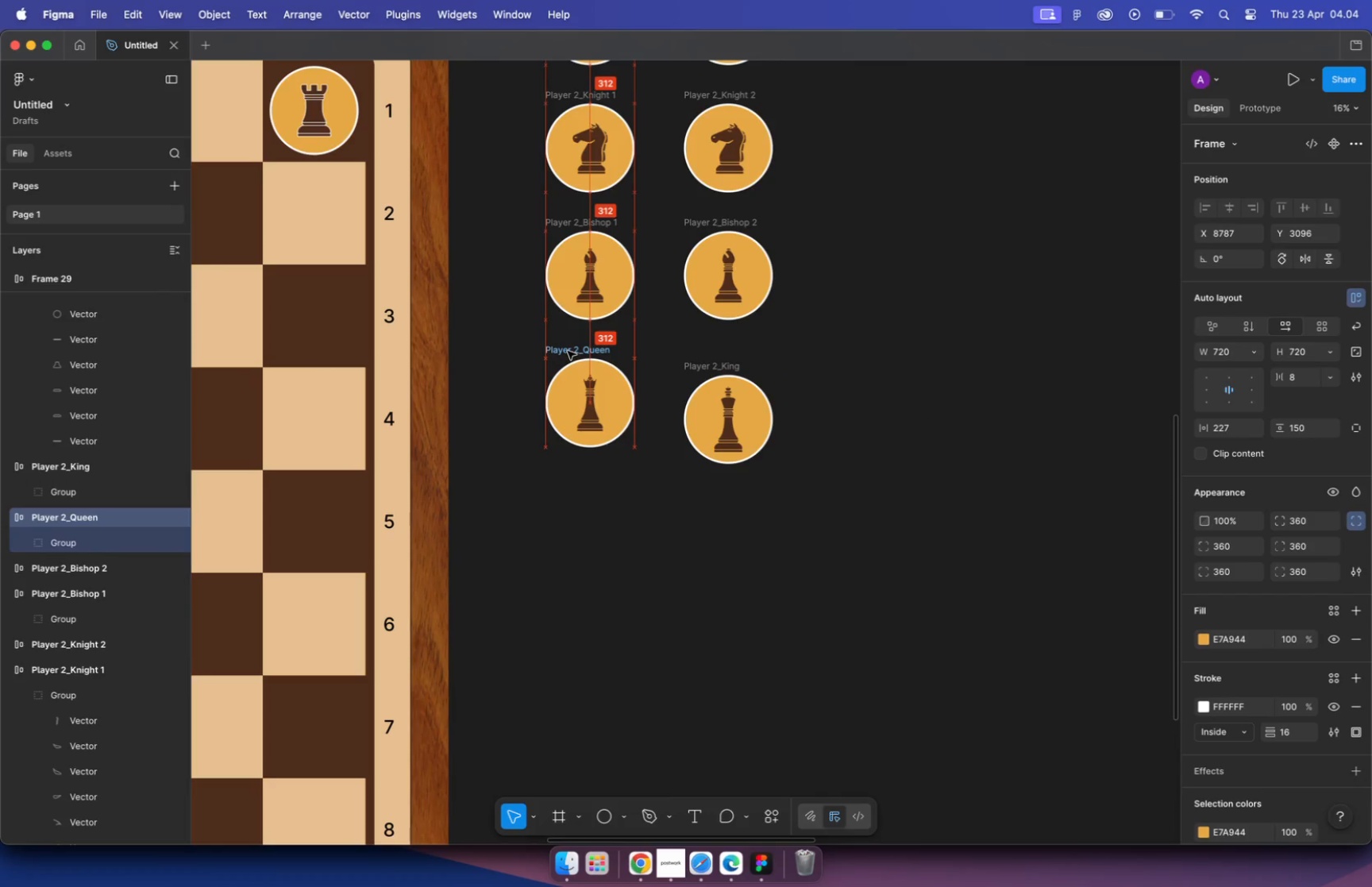 
left_click_drag(start_coordinate=[710, 368], to_coordinate=[707, 351])
 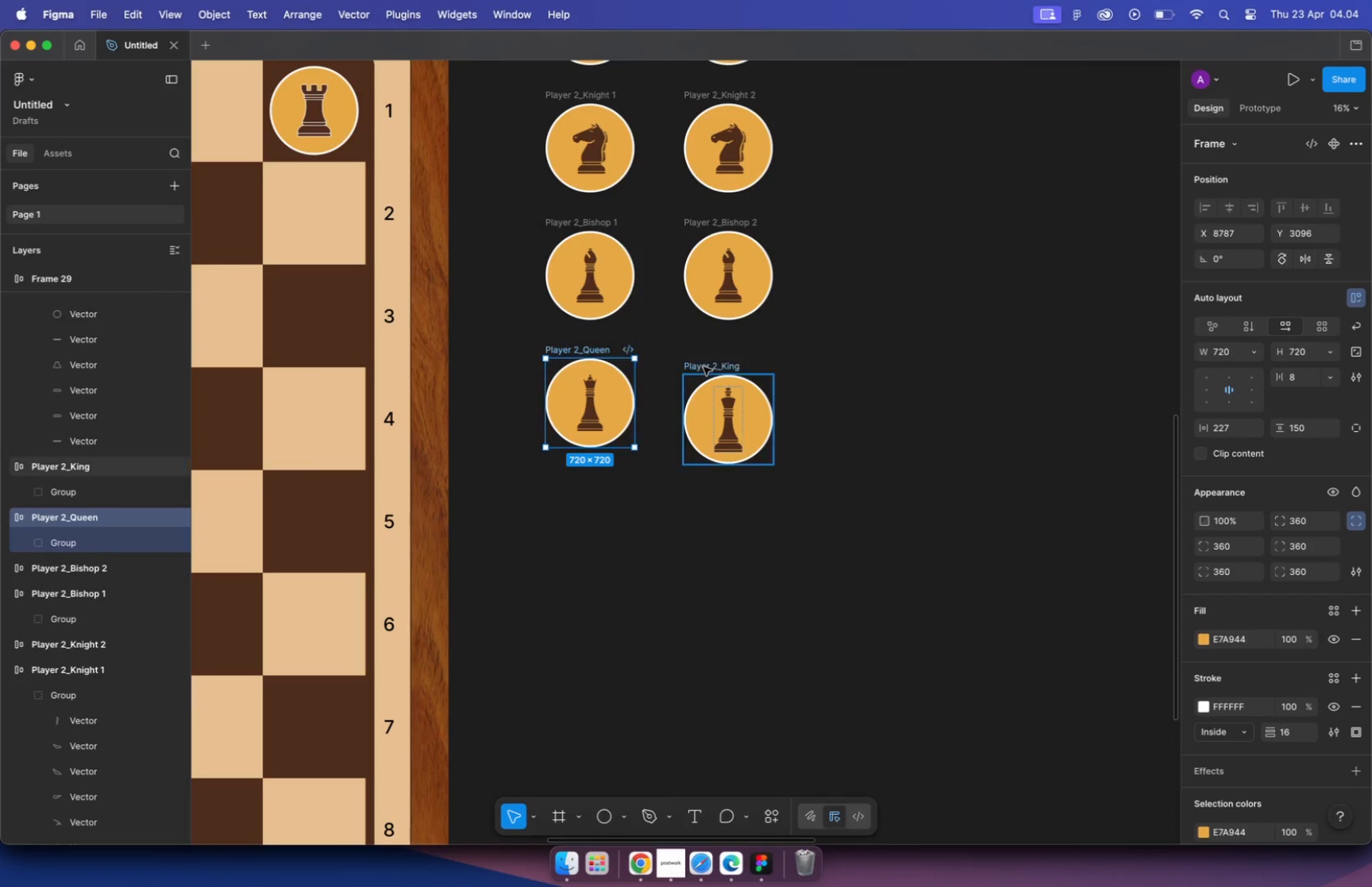 
left_click([908, 349])
 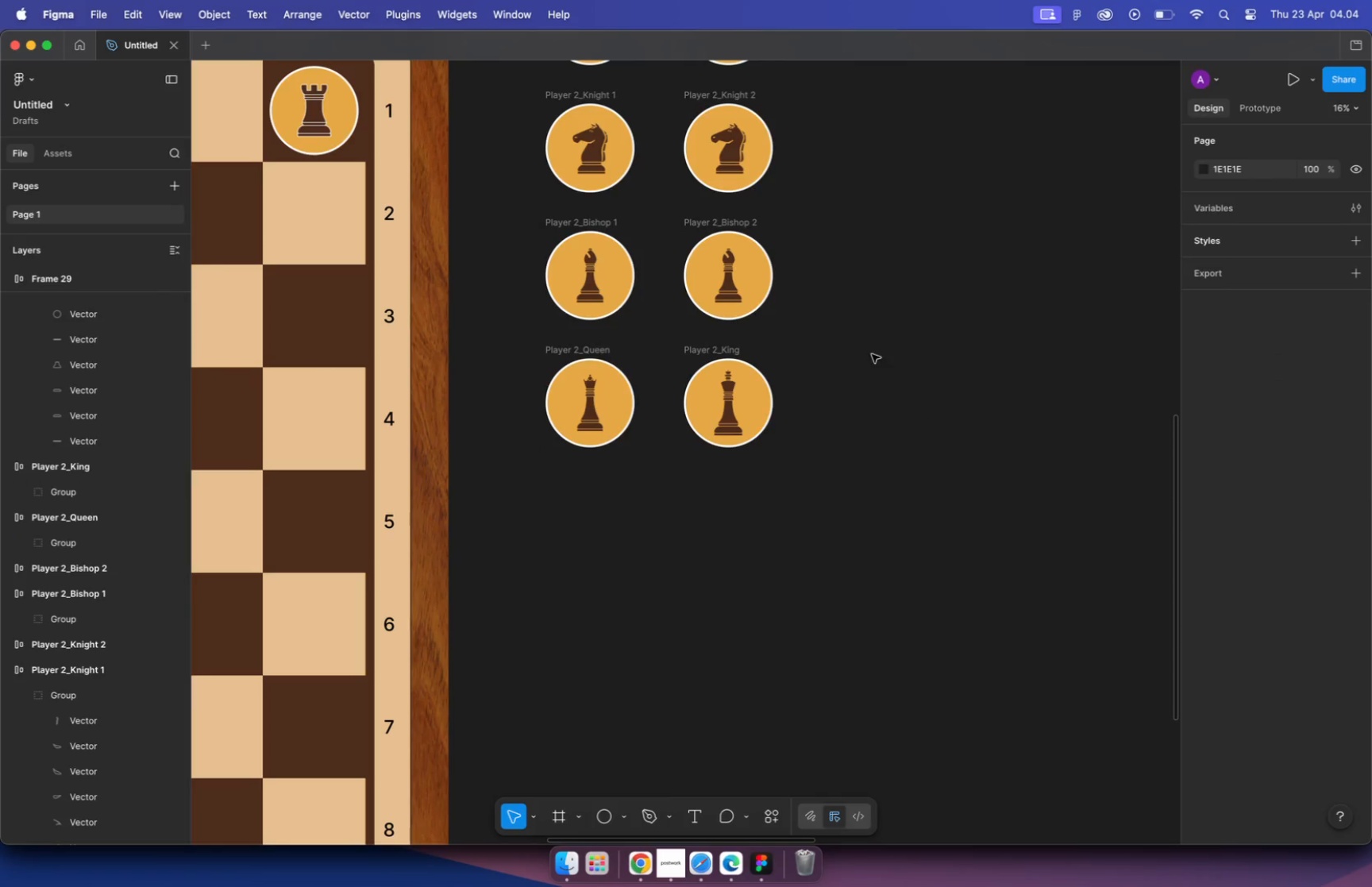 
hold_key(key=CommandLeft, duration=1.22)
scroll: coordinate [761, 342], scroll_direction: down, amount: 11.0
 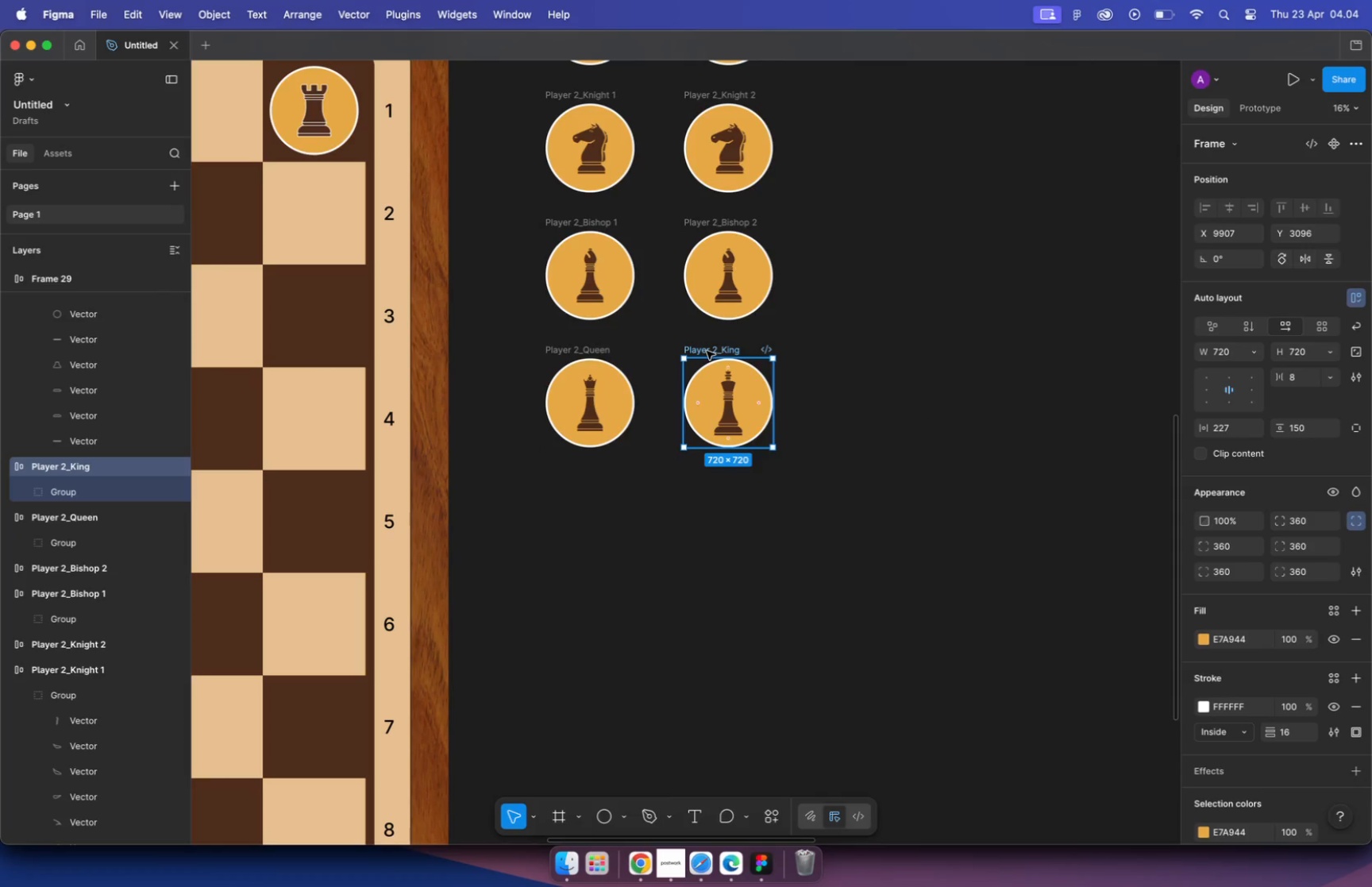 
hold_key(key=CommandLeft, duration=1.18)
 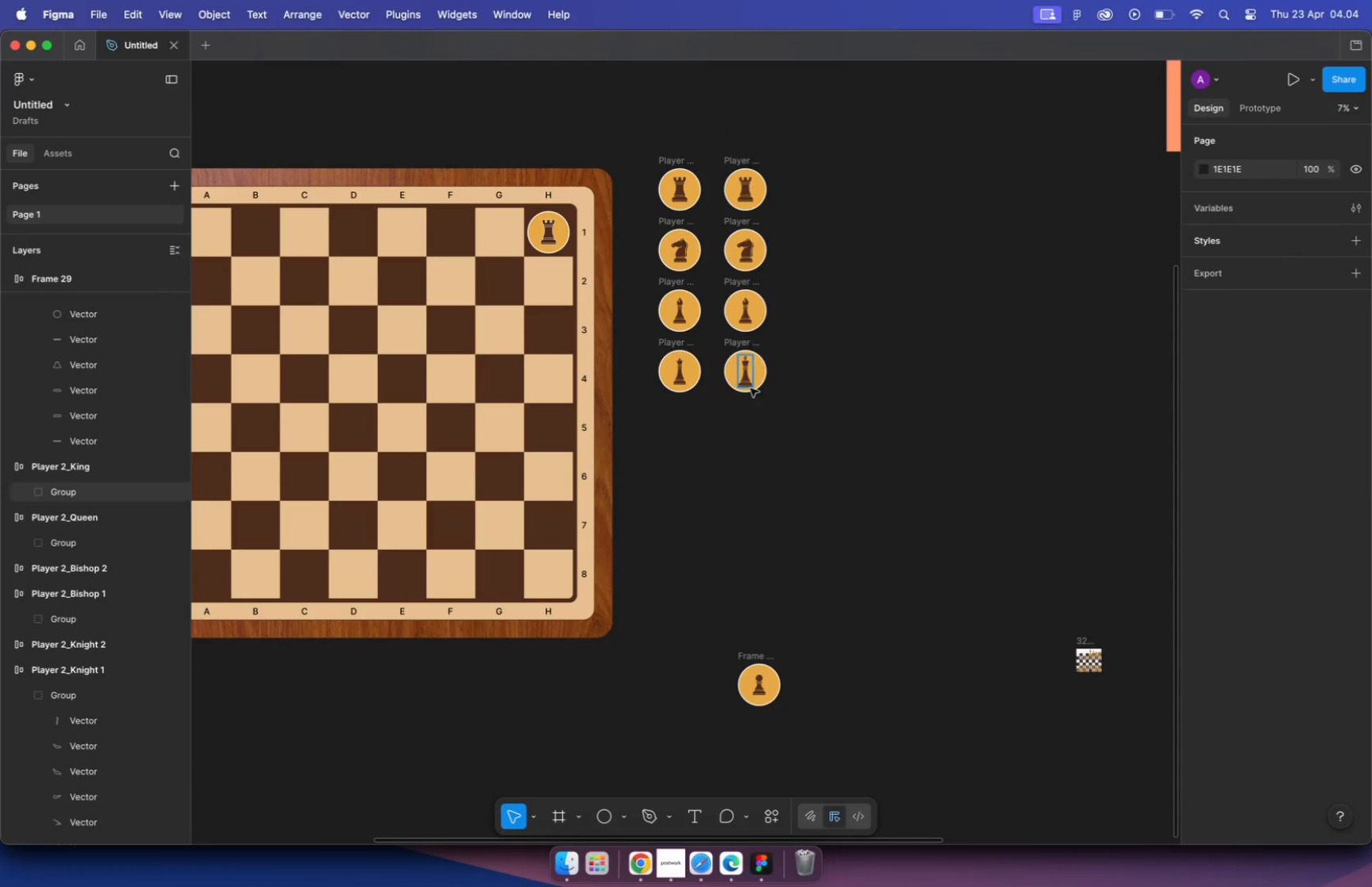 
scroll: coordinate [736, 325], scroll_direction: down, amount: 10.0
 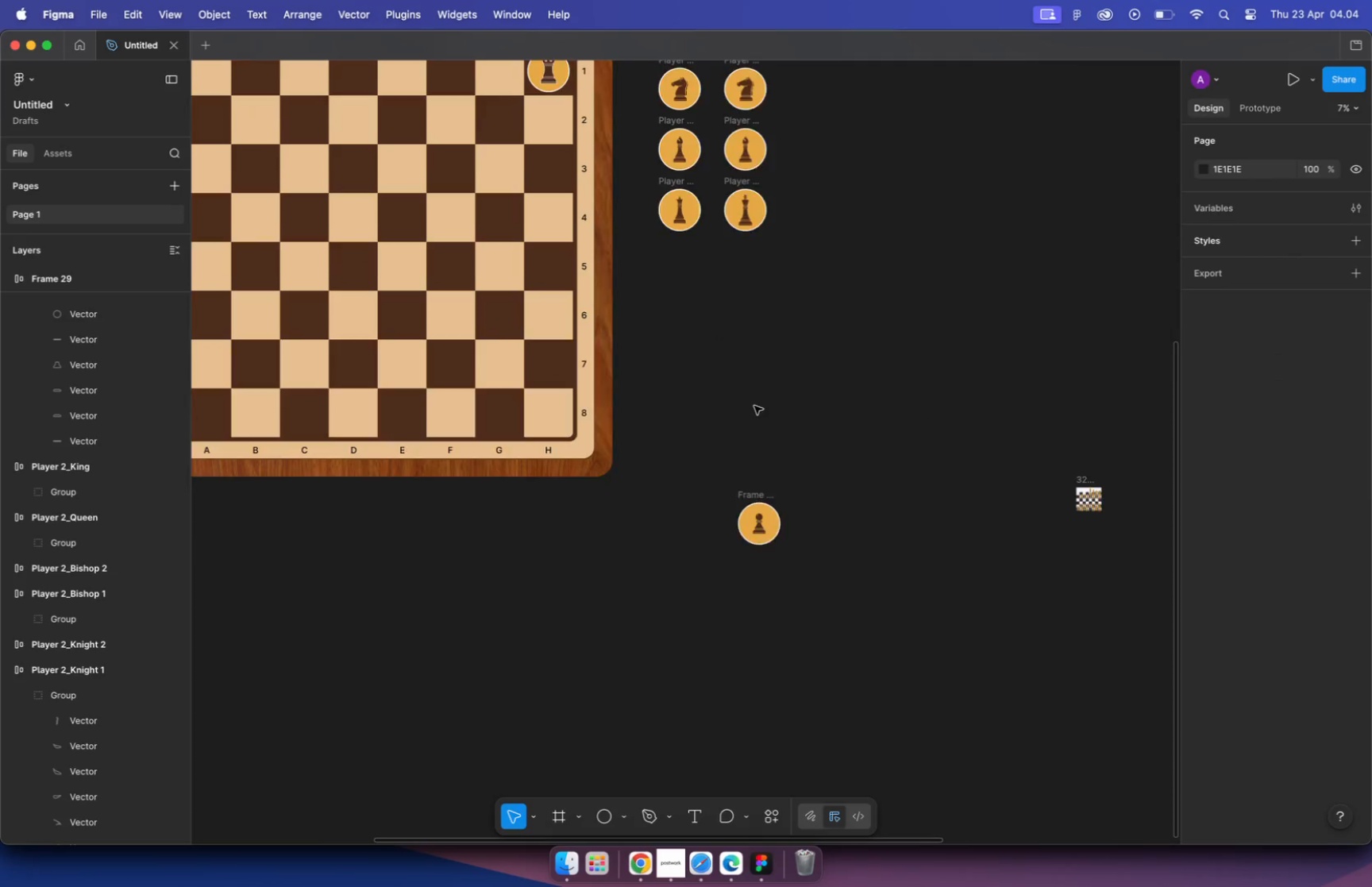 
left_click_drag(start_coordinate=[796, 557], to_coordinate=[717, 307])
 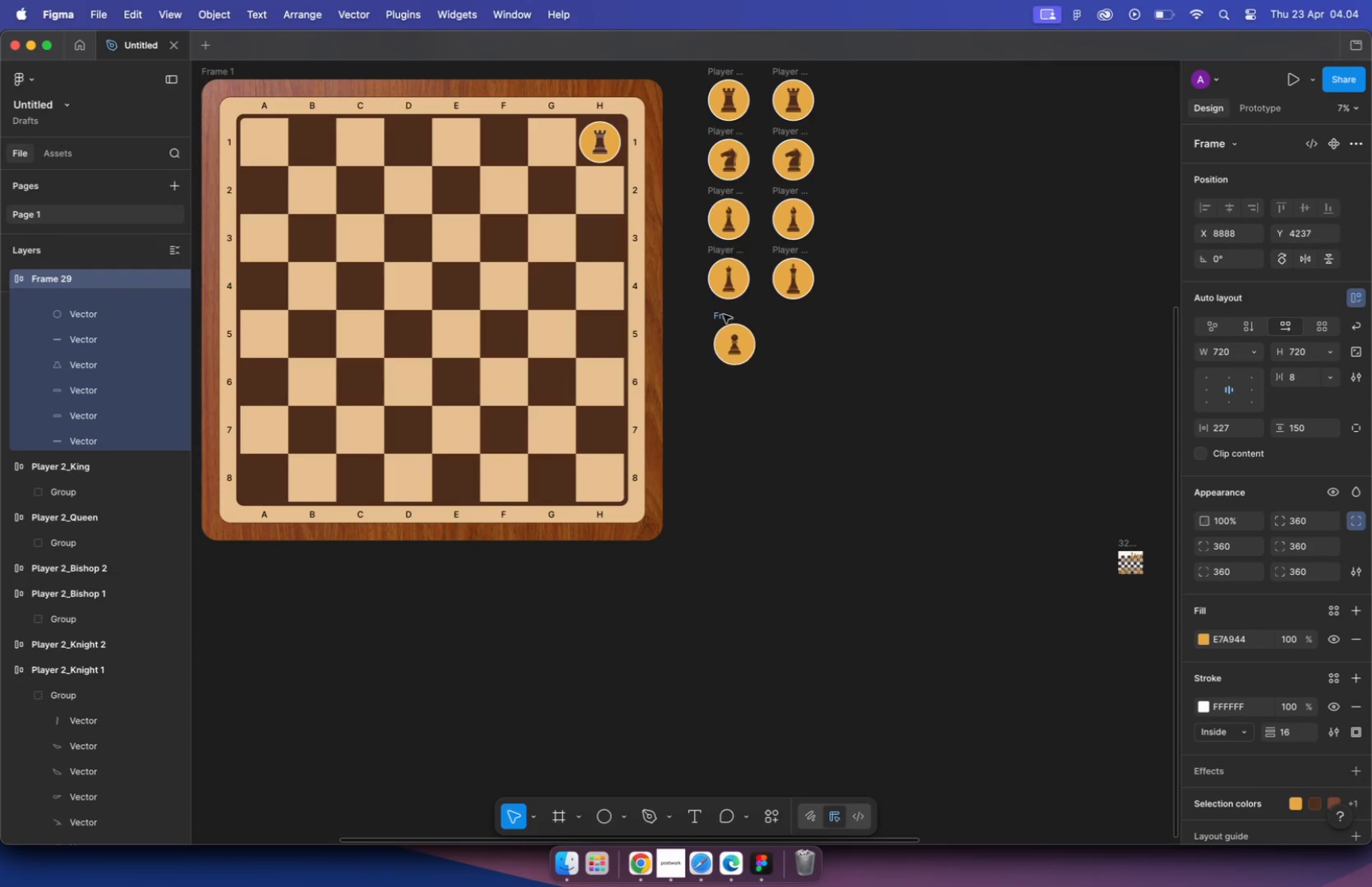 
hold_key(key=CommandLeft, duration=0.77)
 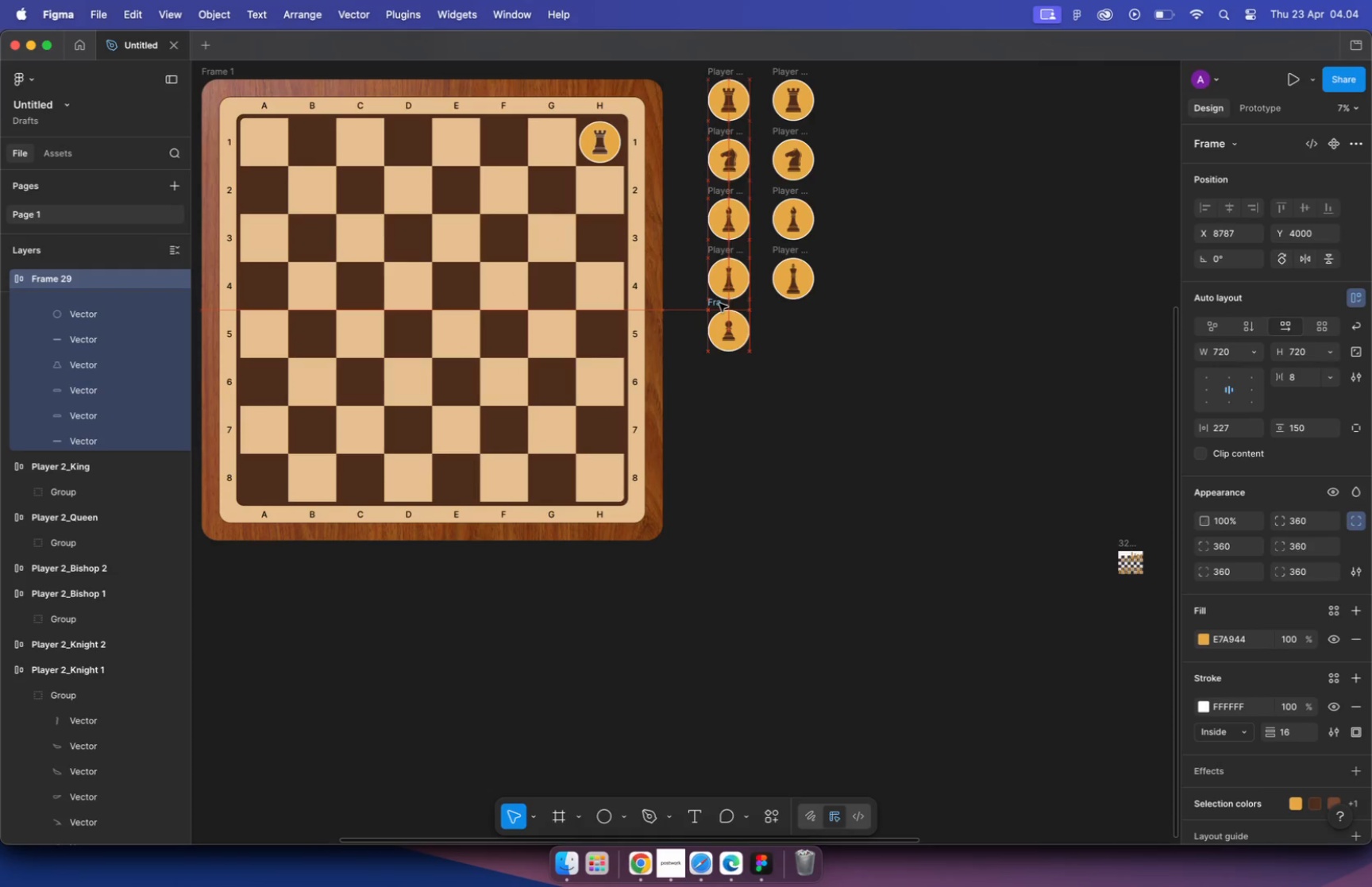 
hold_key(key=CommandLeft, duration=0.56)
 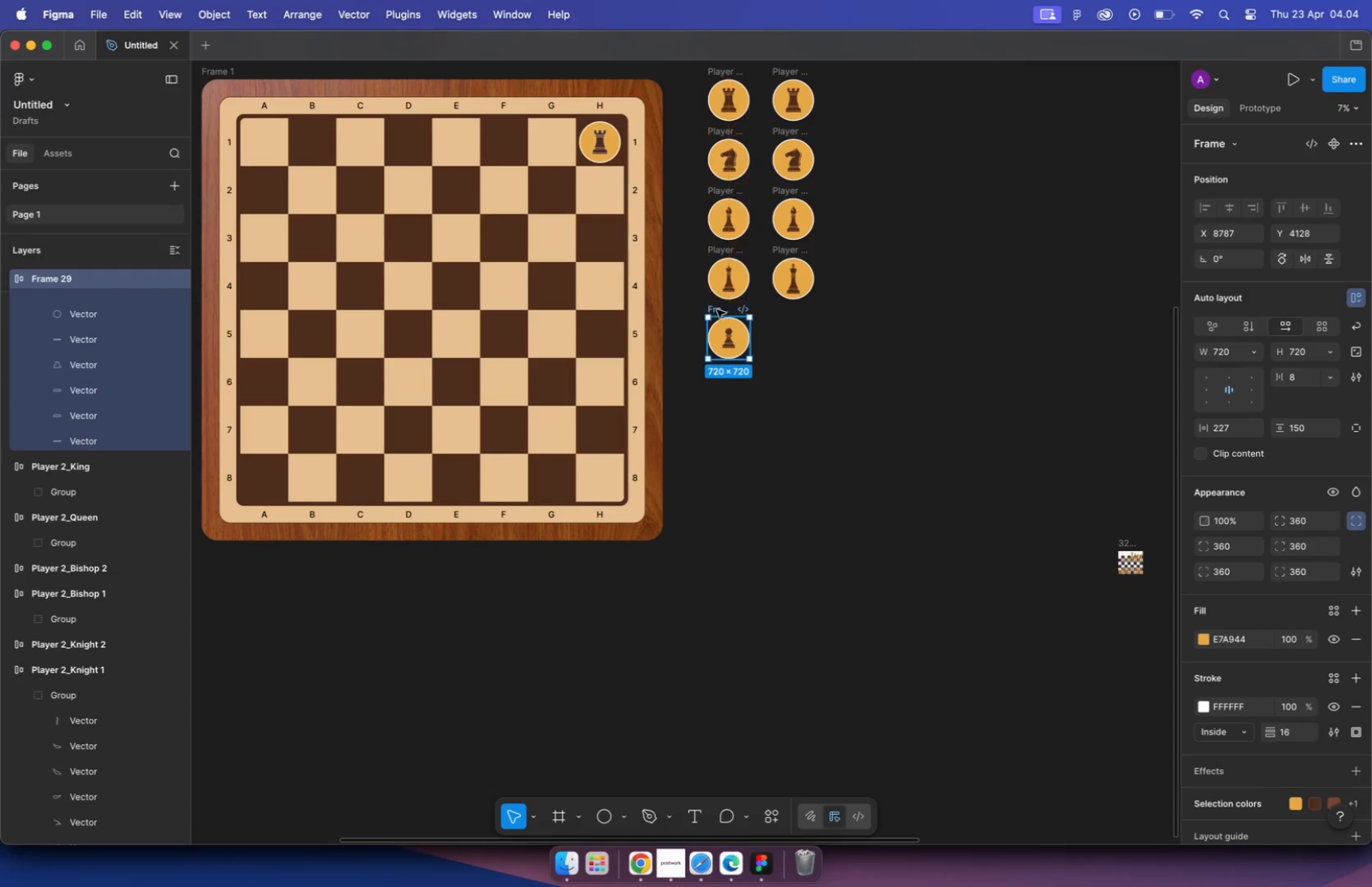 
scroll: coordinate [692, 308], scroll_direction: up, amount: 30.0
 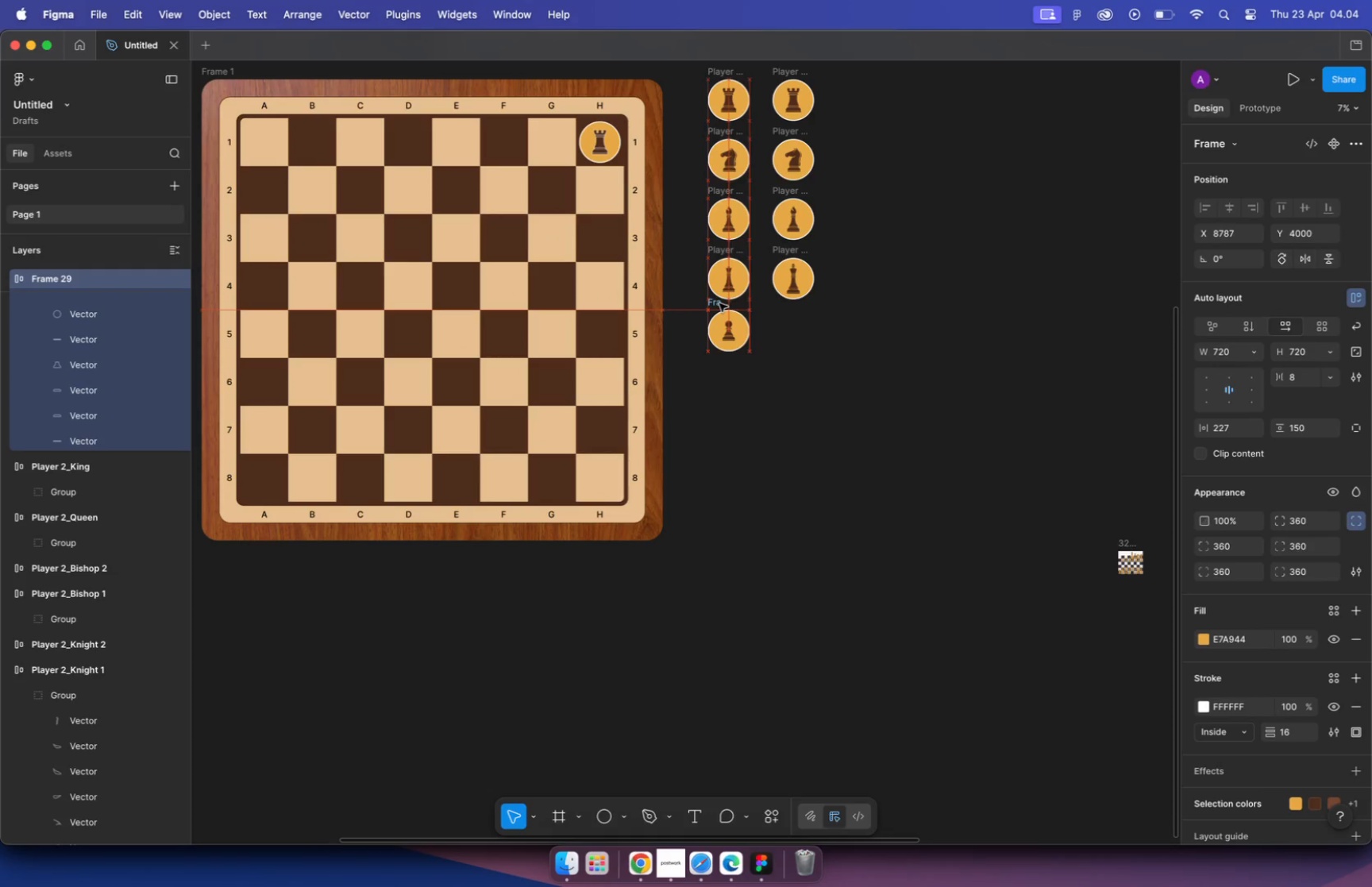 
scroll: coordinate [685, 325], scroll_direction: down, amount: 11.0
 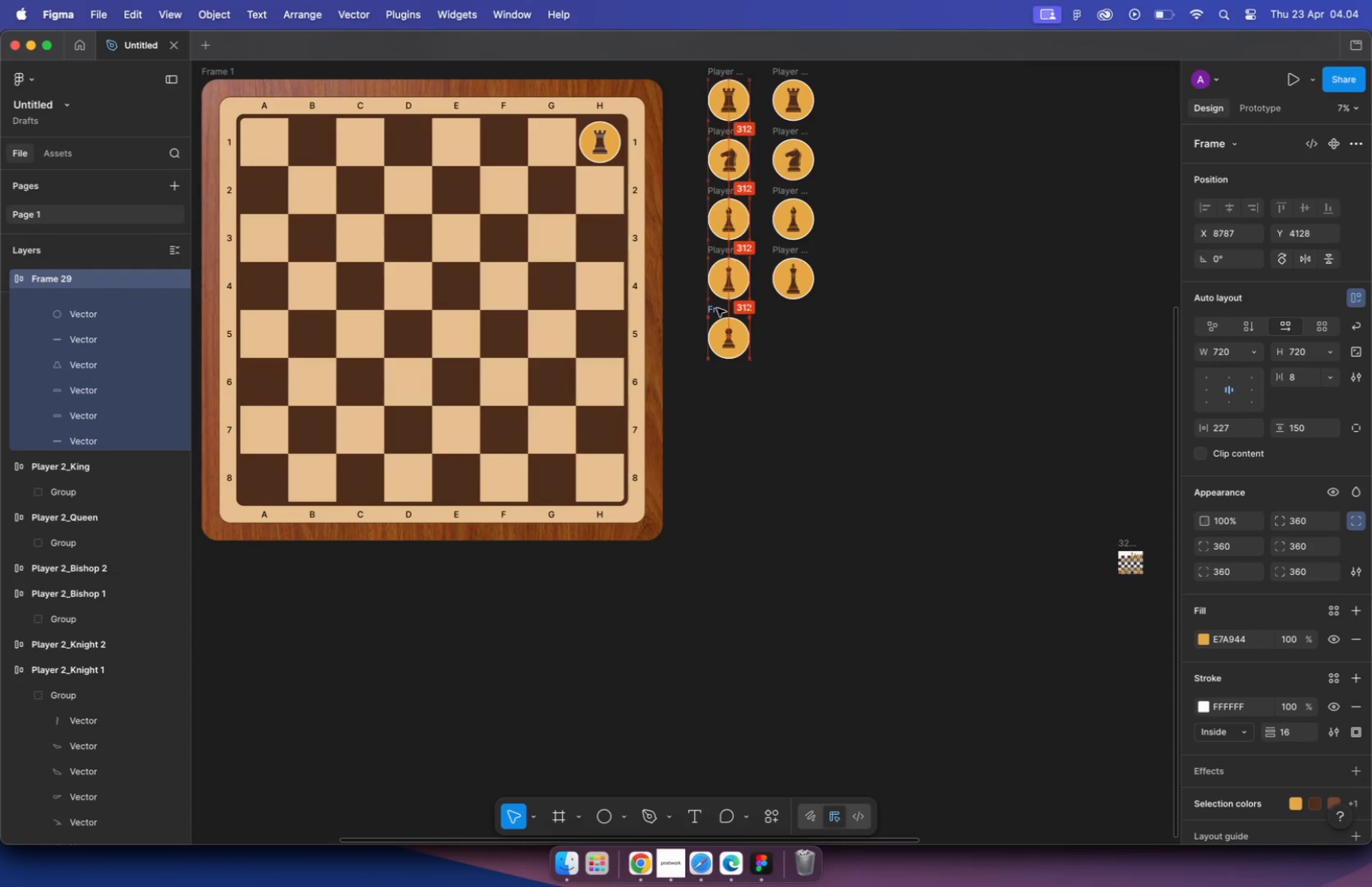 
hold_key(key=CommandLeft, duration=0.57)
scroll: coordinate [746, 372], scroll_direction: down, amount: 39.0
 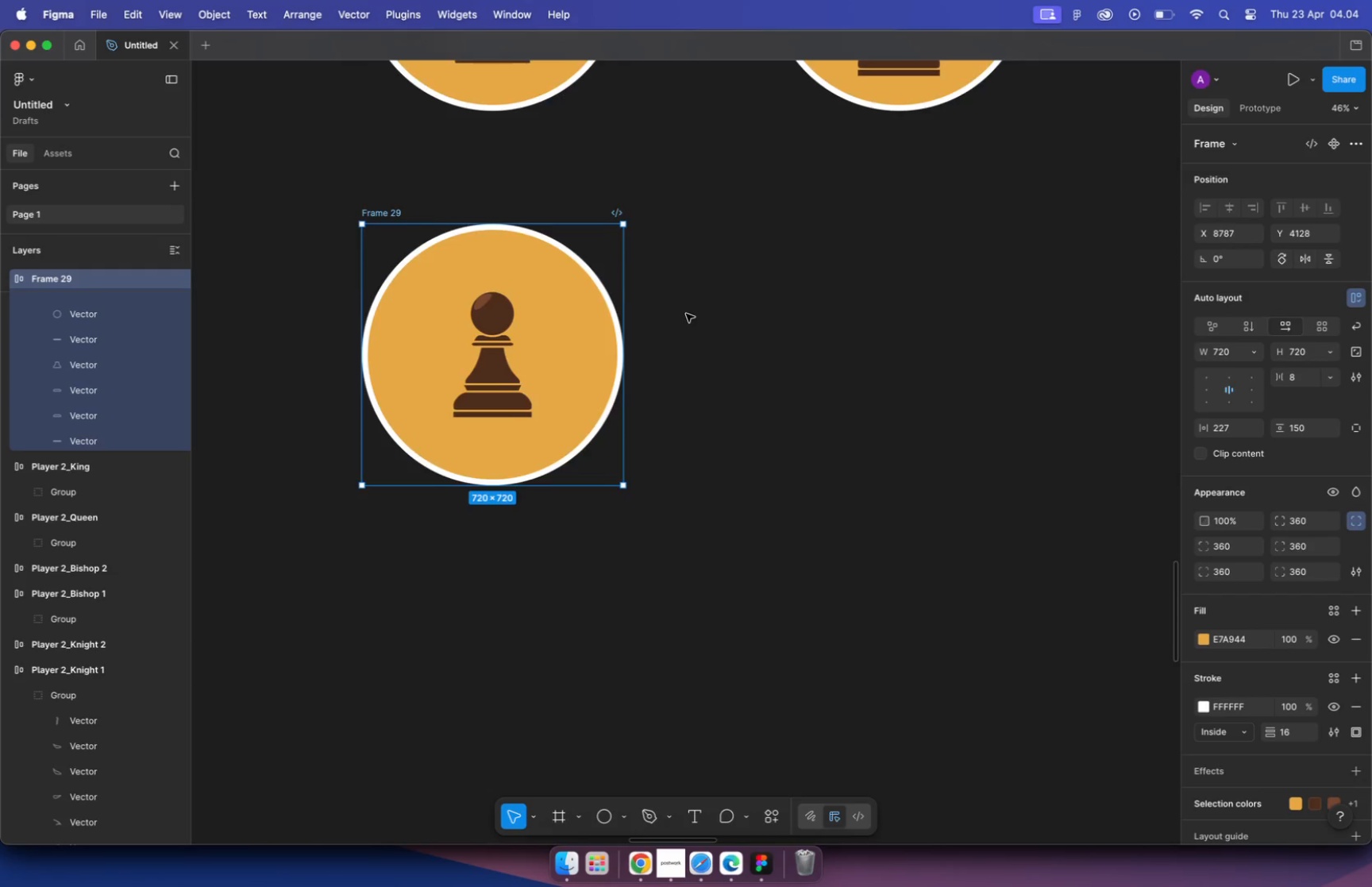 
hold_key(key=CommandLeft, duration=1.08)
scroll: coordinate [523, 358], scroll_direction: up, amount: 47.0
 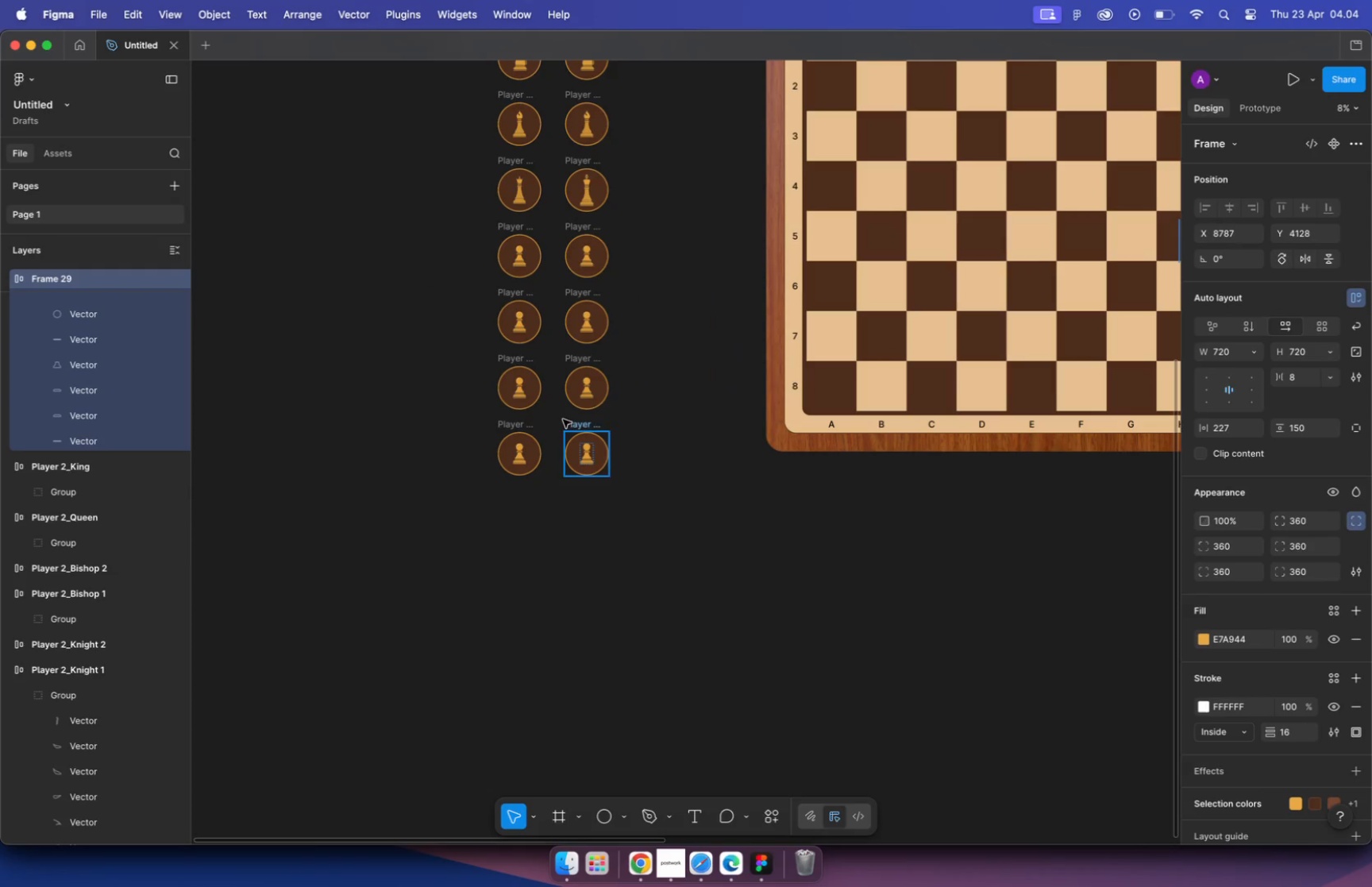 
double_click([461, 95])
 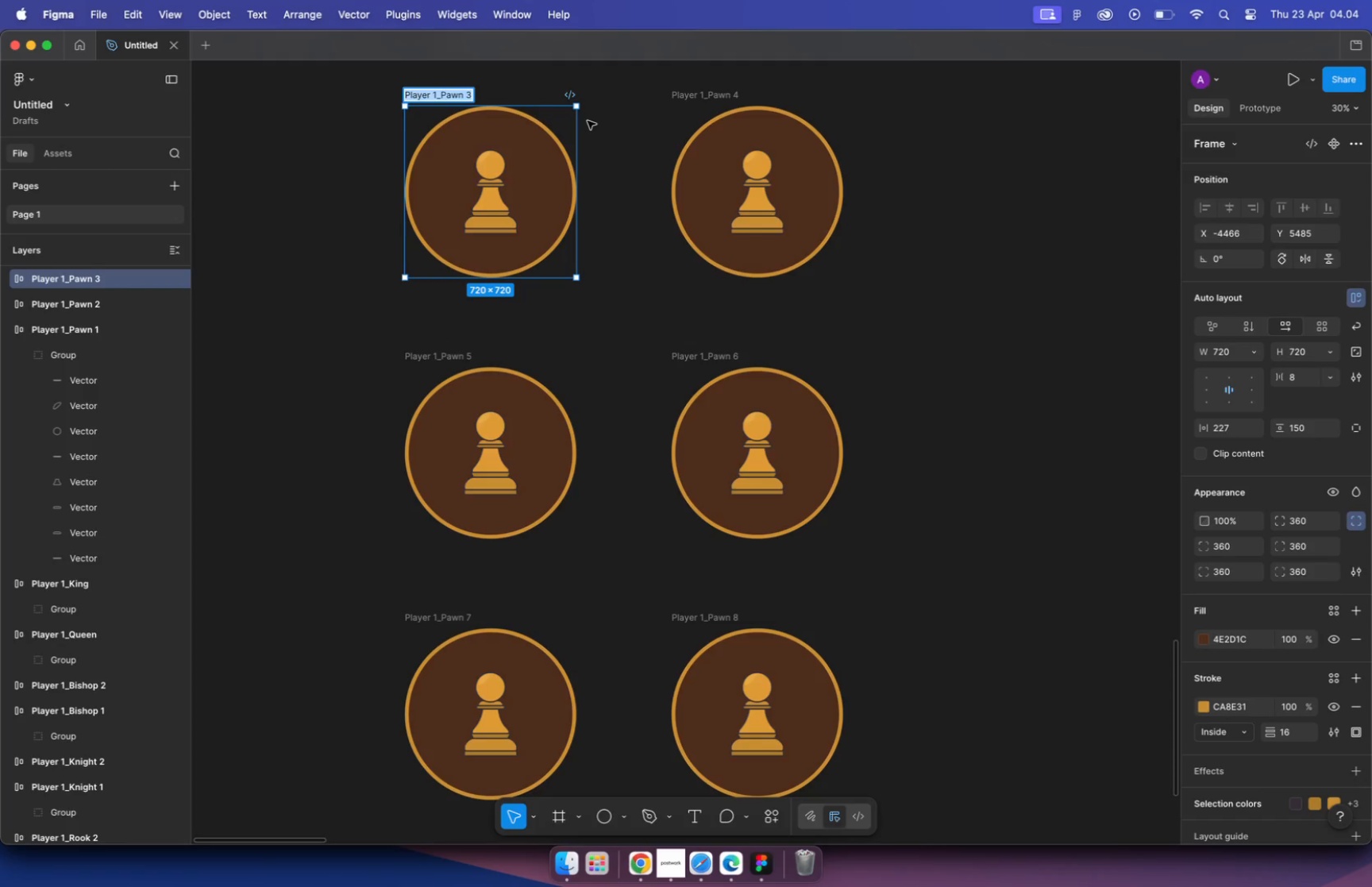 
key(Meta+C)
 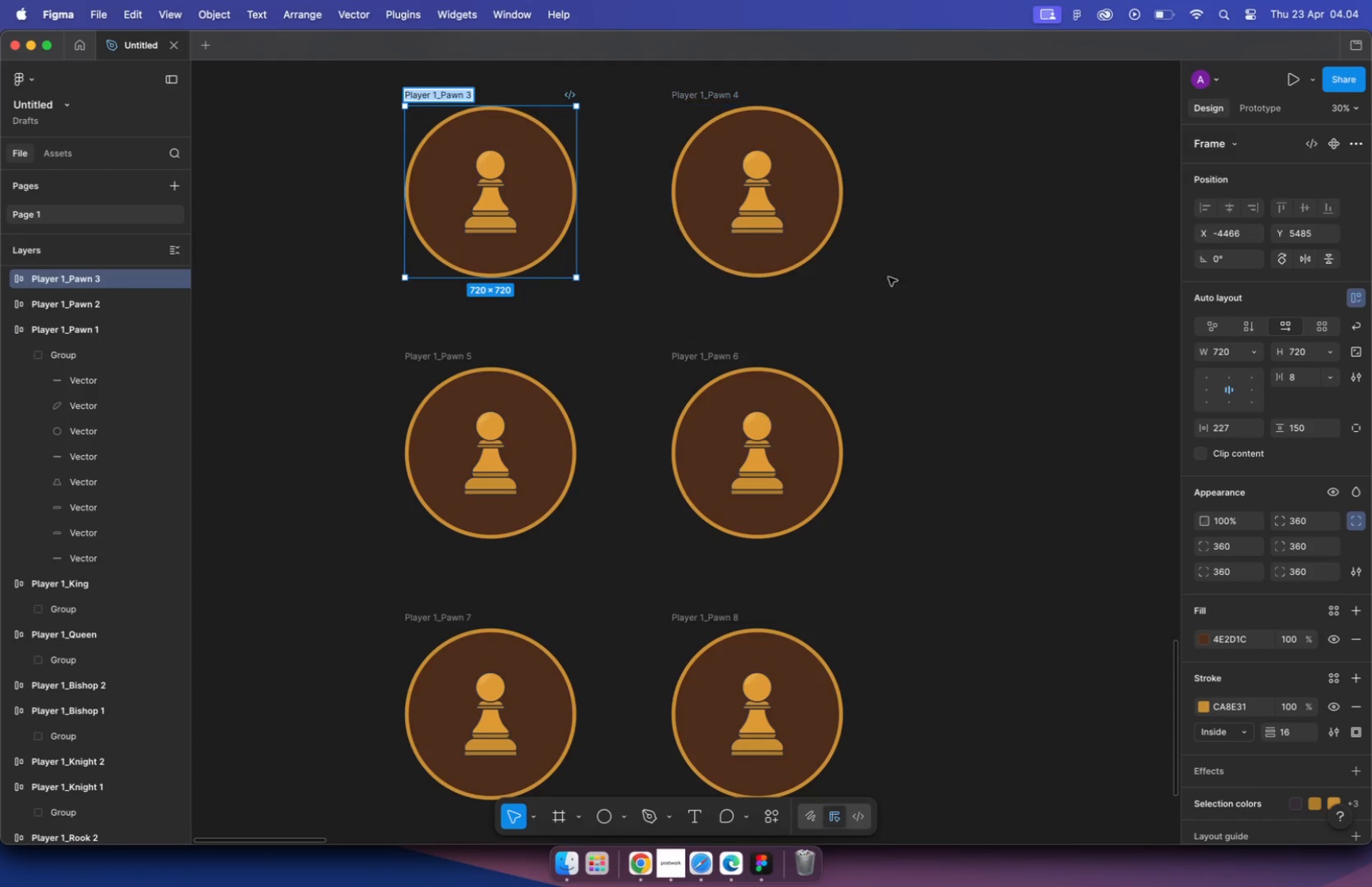 
hold_key(key=CommandLeft, duration=3.67)
left_click([988, 311])
 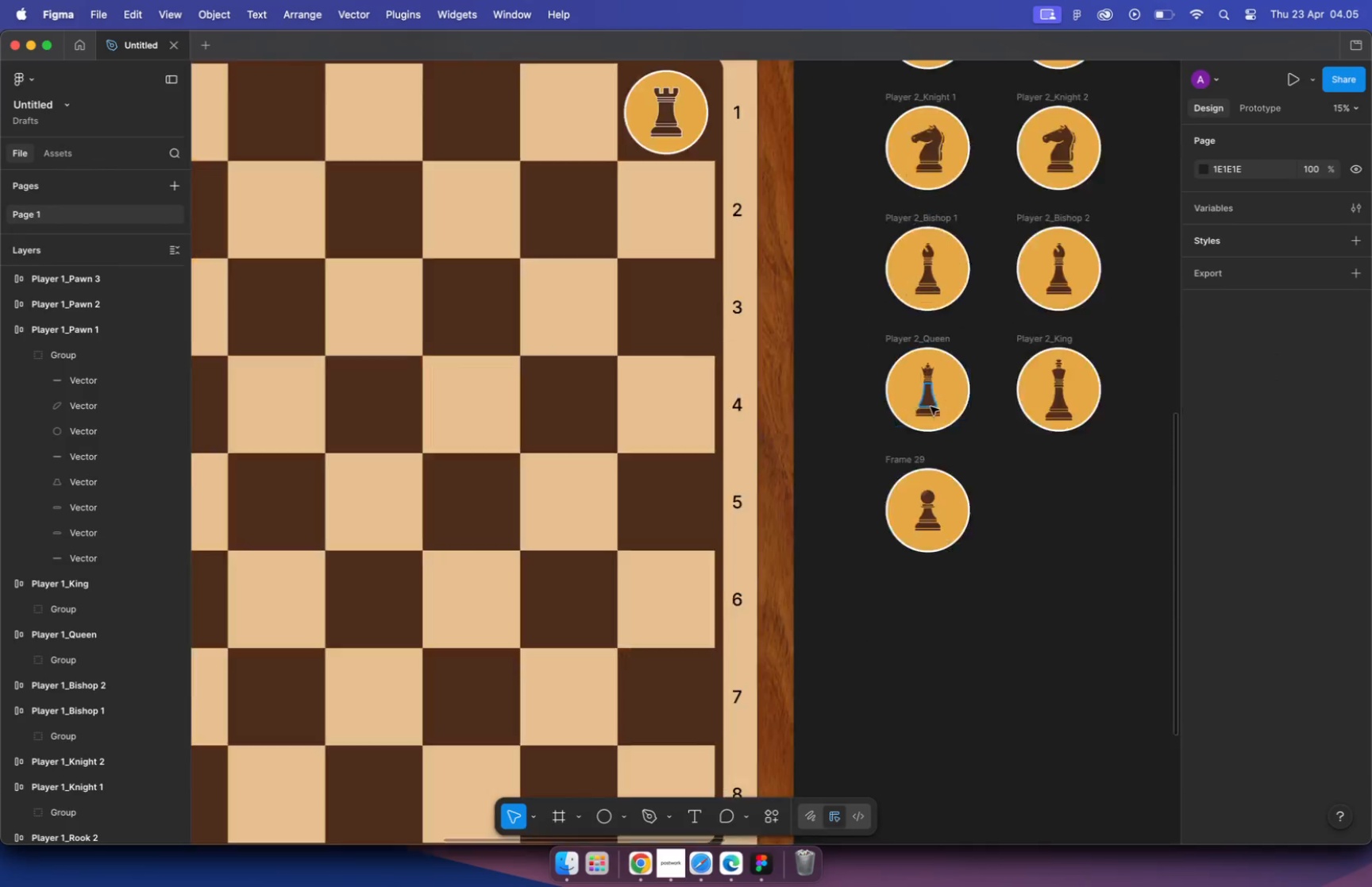 
scroll: coordinate [768, 353], scroll_direction: down, amount: 42.0
 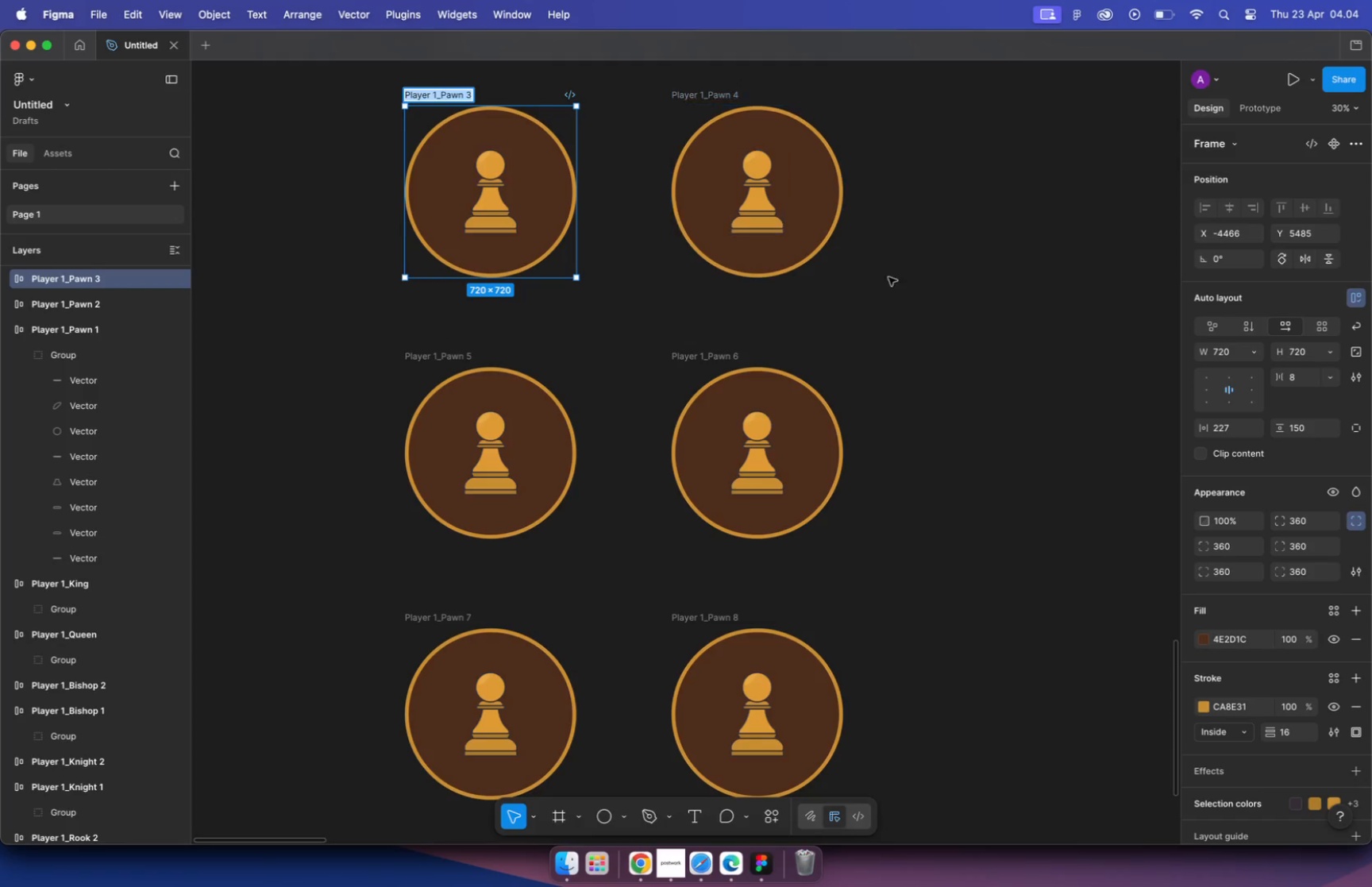 
scroll: coordinate [853, 470], scroll_direction: up, amount: 54.0
 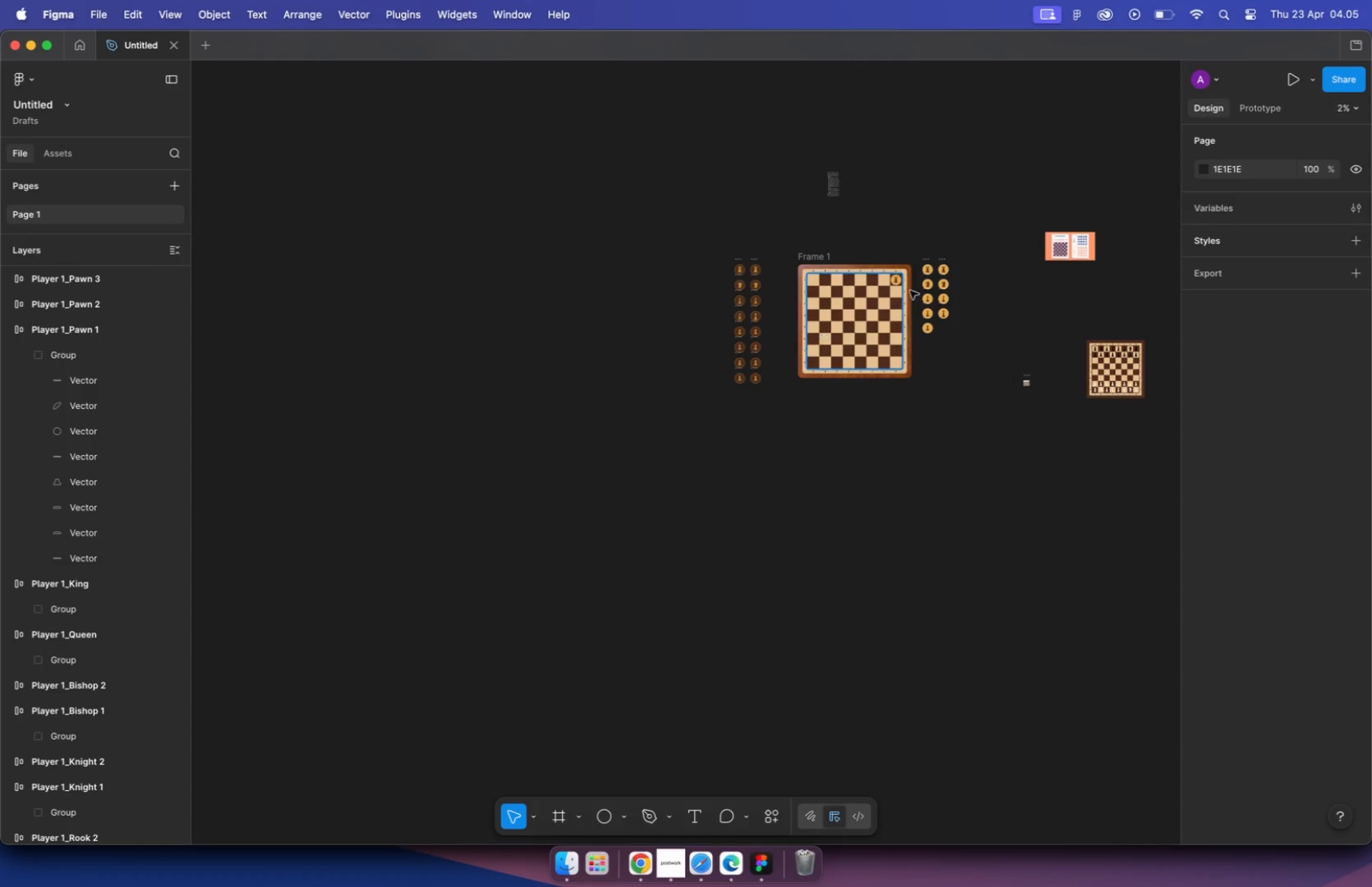 
left_click([680, 386])
 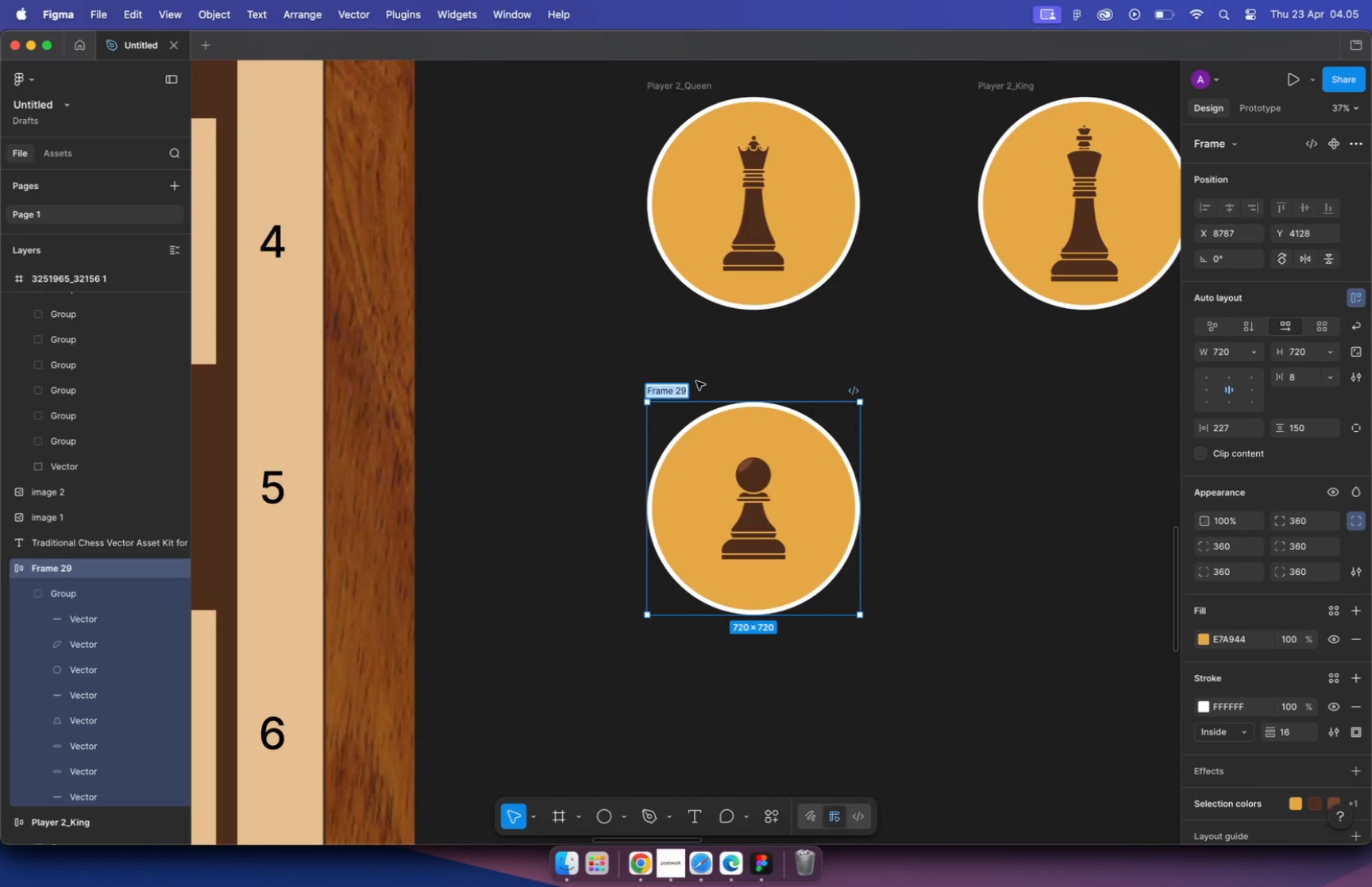 
key(Meta+V)
 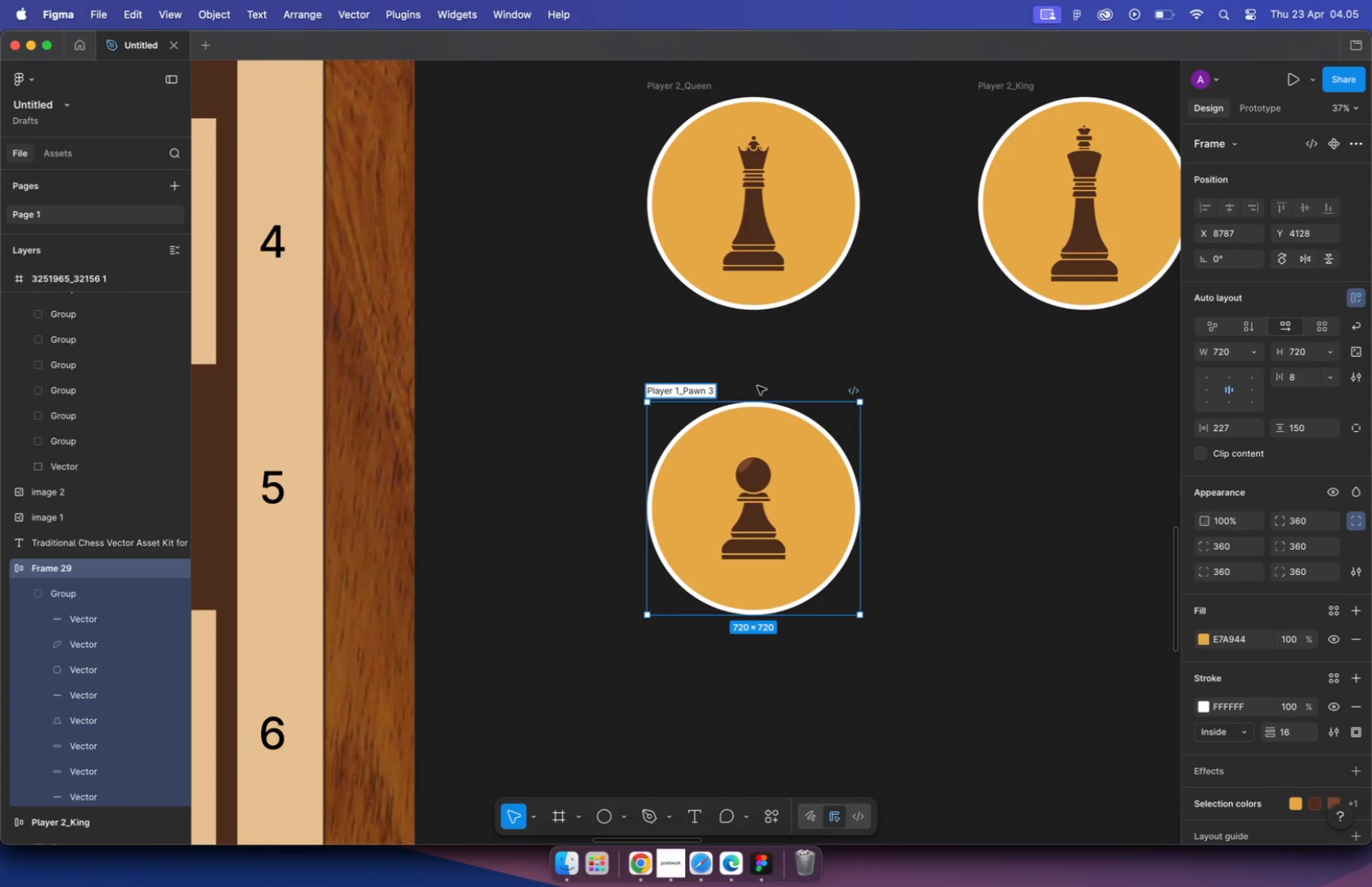 
key(Backspace)
type(21)
 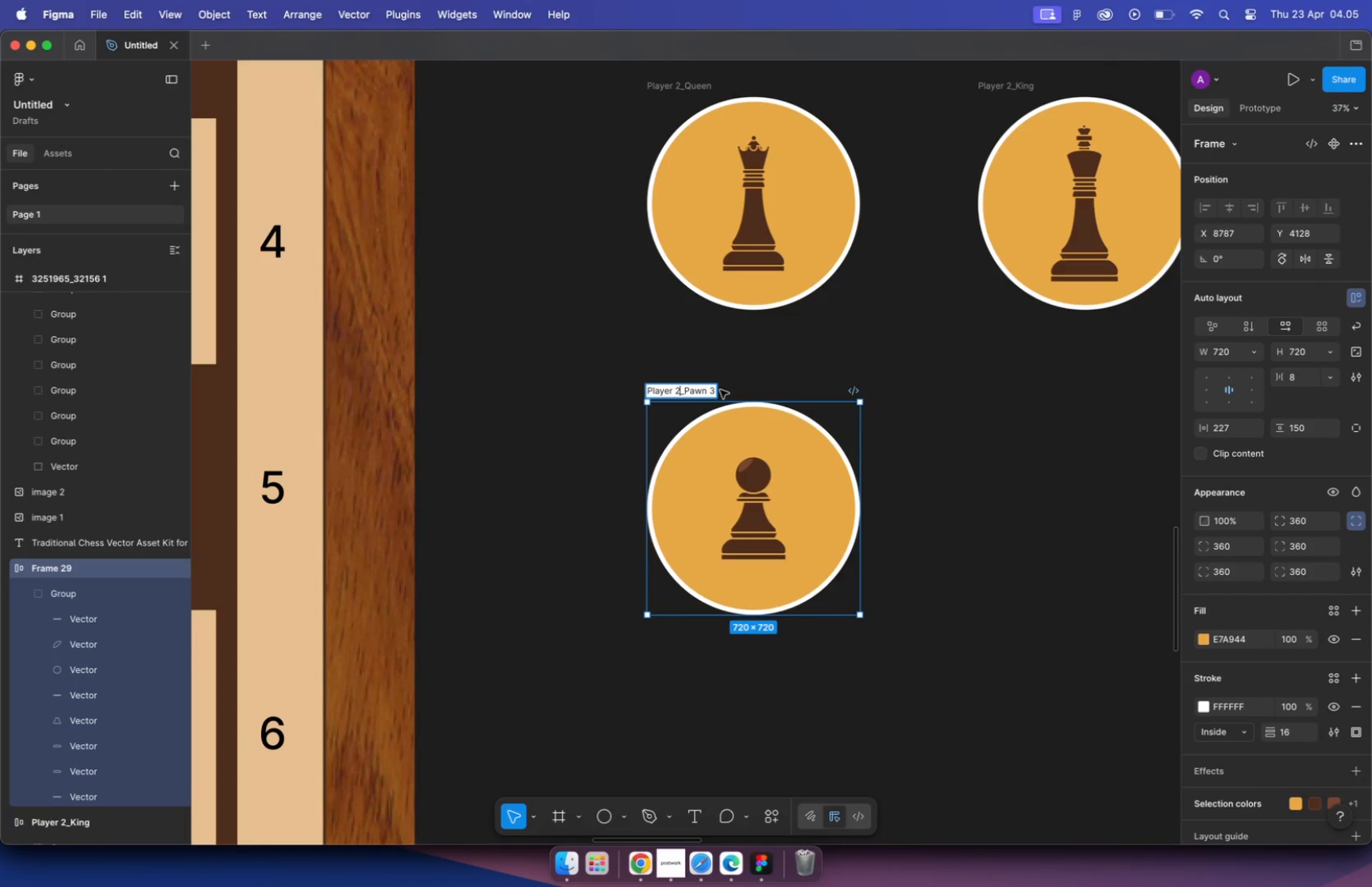 
left_click_drag(start_coordinate=[711, 389], to_coordinate=[718, 392])
 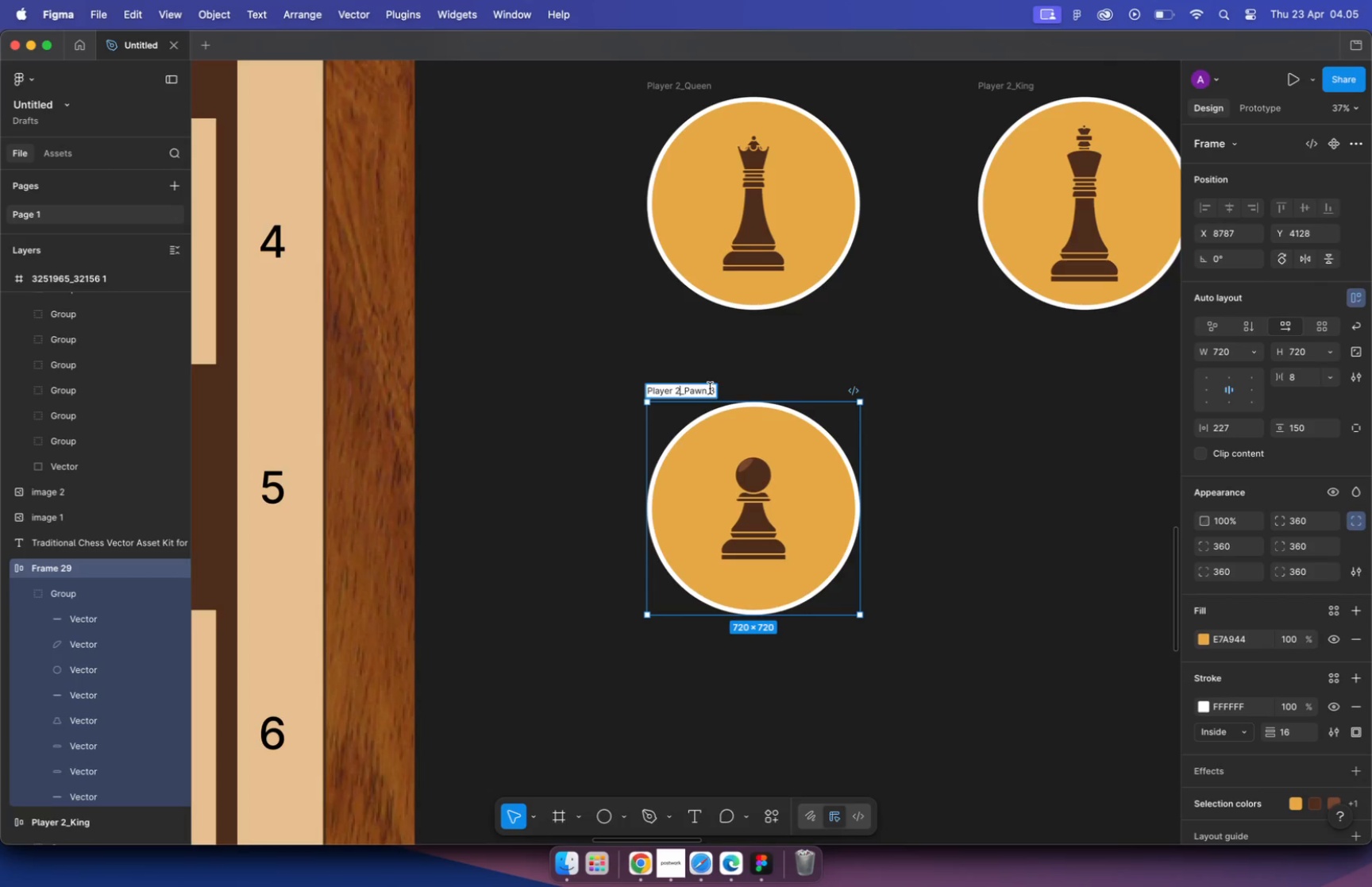 
key(Enter)
 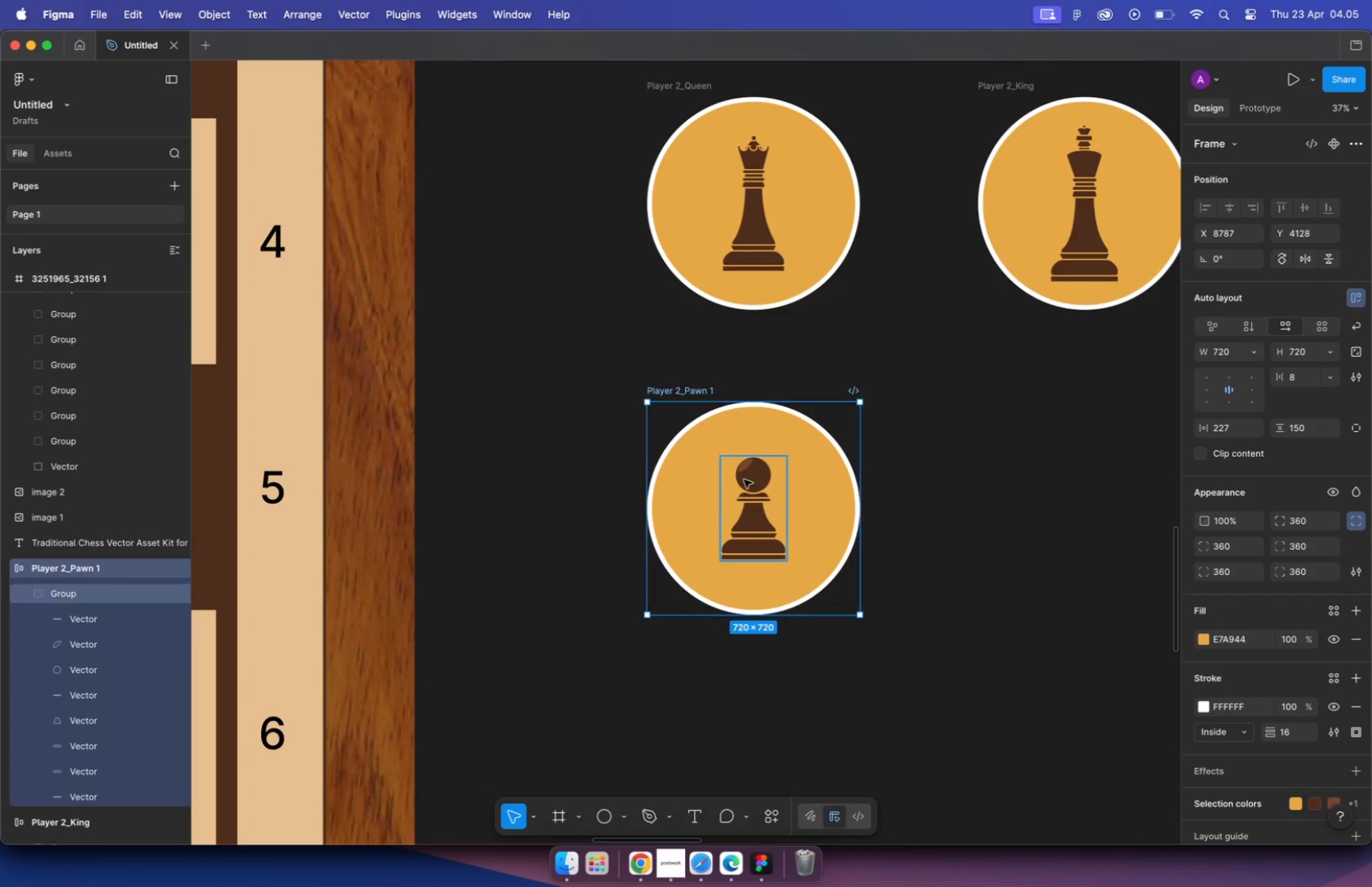 
hold_key(key=CommandLeft, duration=4.5)
scroll: coordinate [726, 191], scroll_direction: up, amount: 8.0
 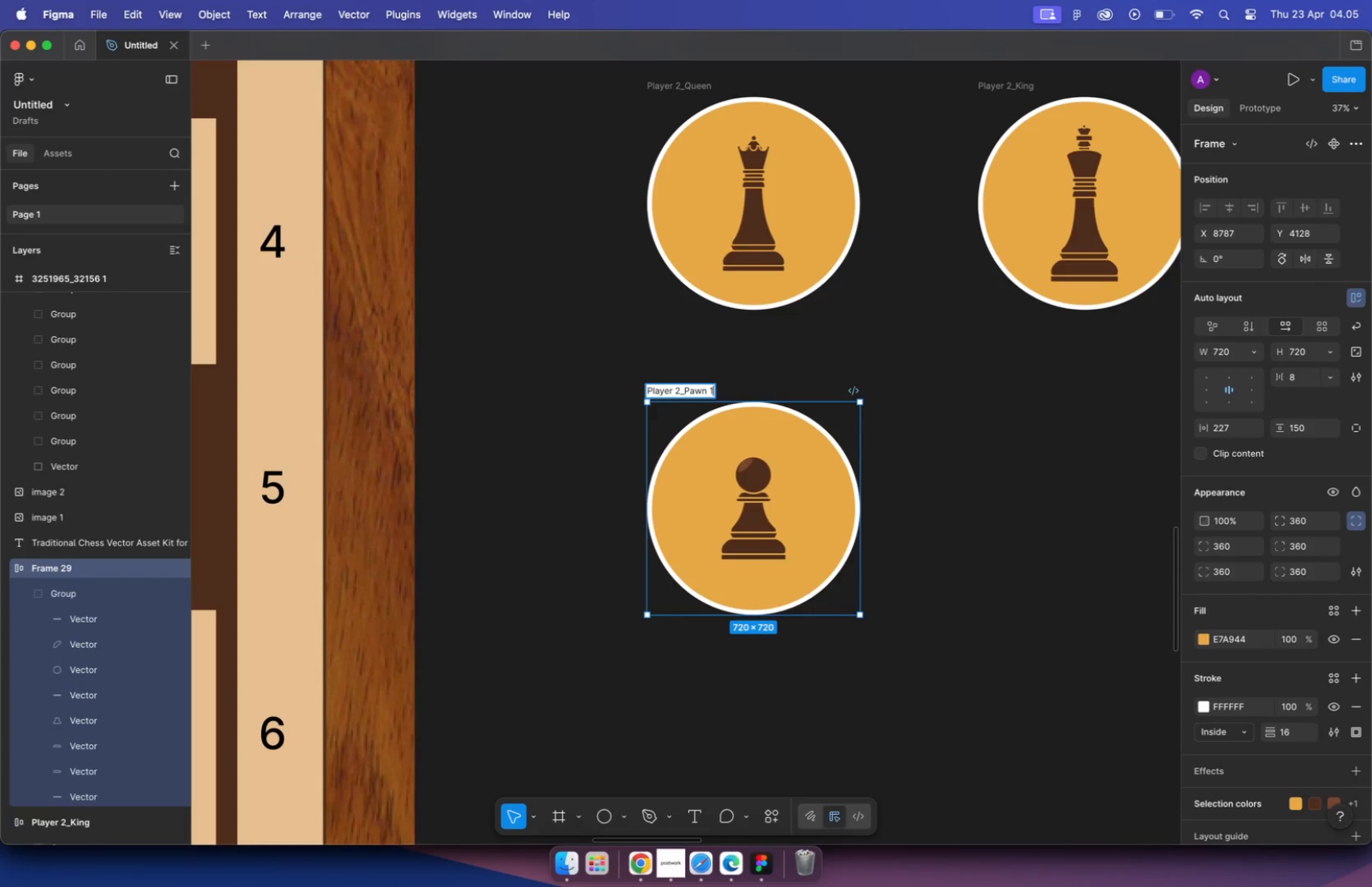 
scroll: coordinate [636, 275], scroll_direction: down, amount: 10.0
 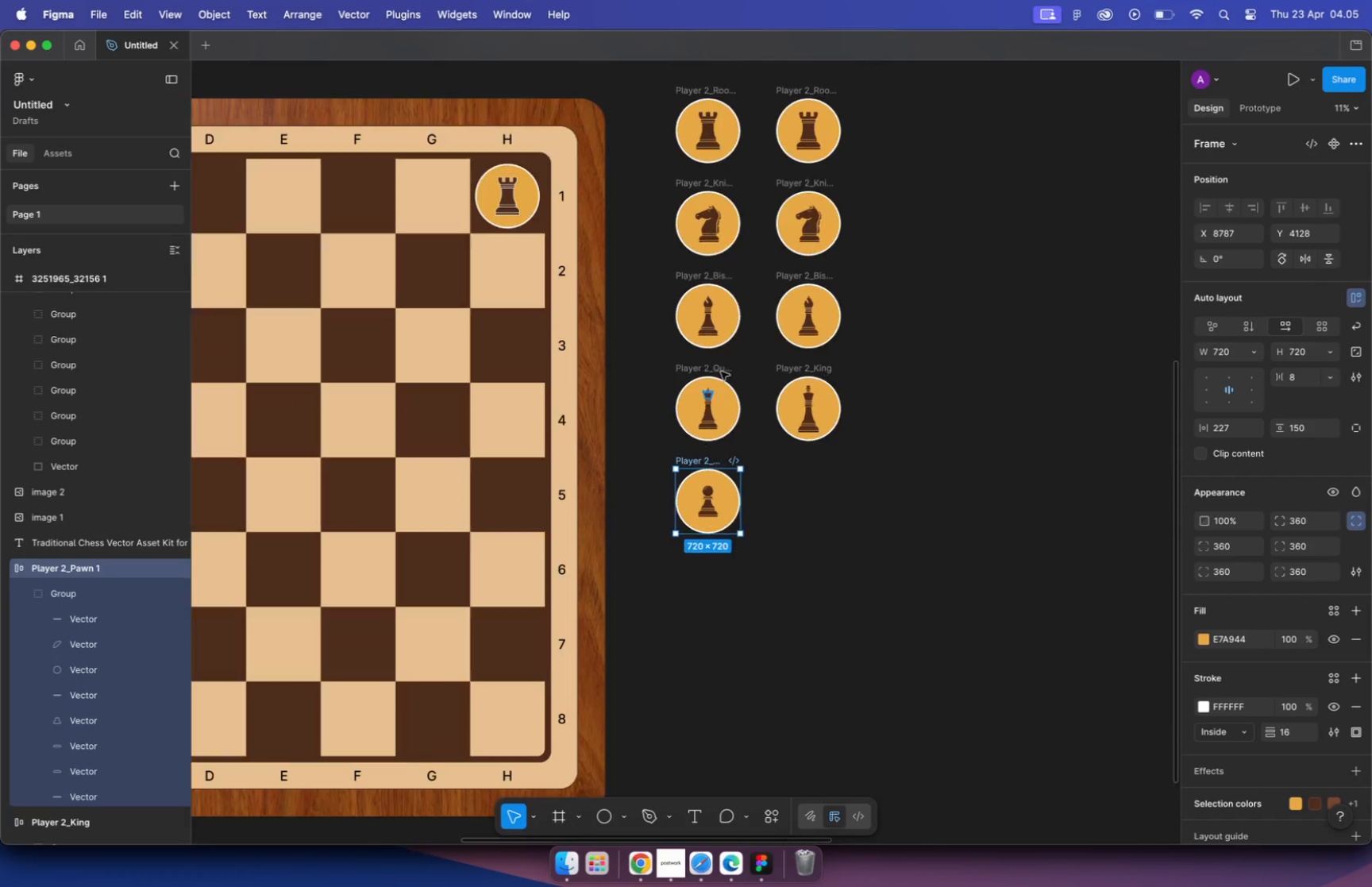 
scroll: coordinate [652, 114], scroll_direction: up, amount: 7.0
 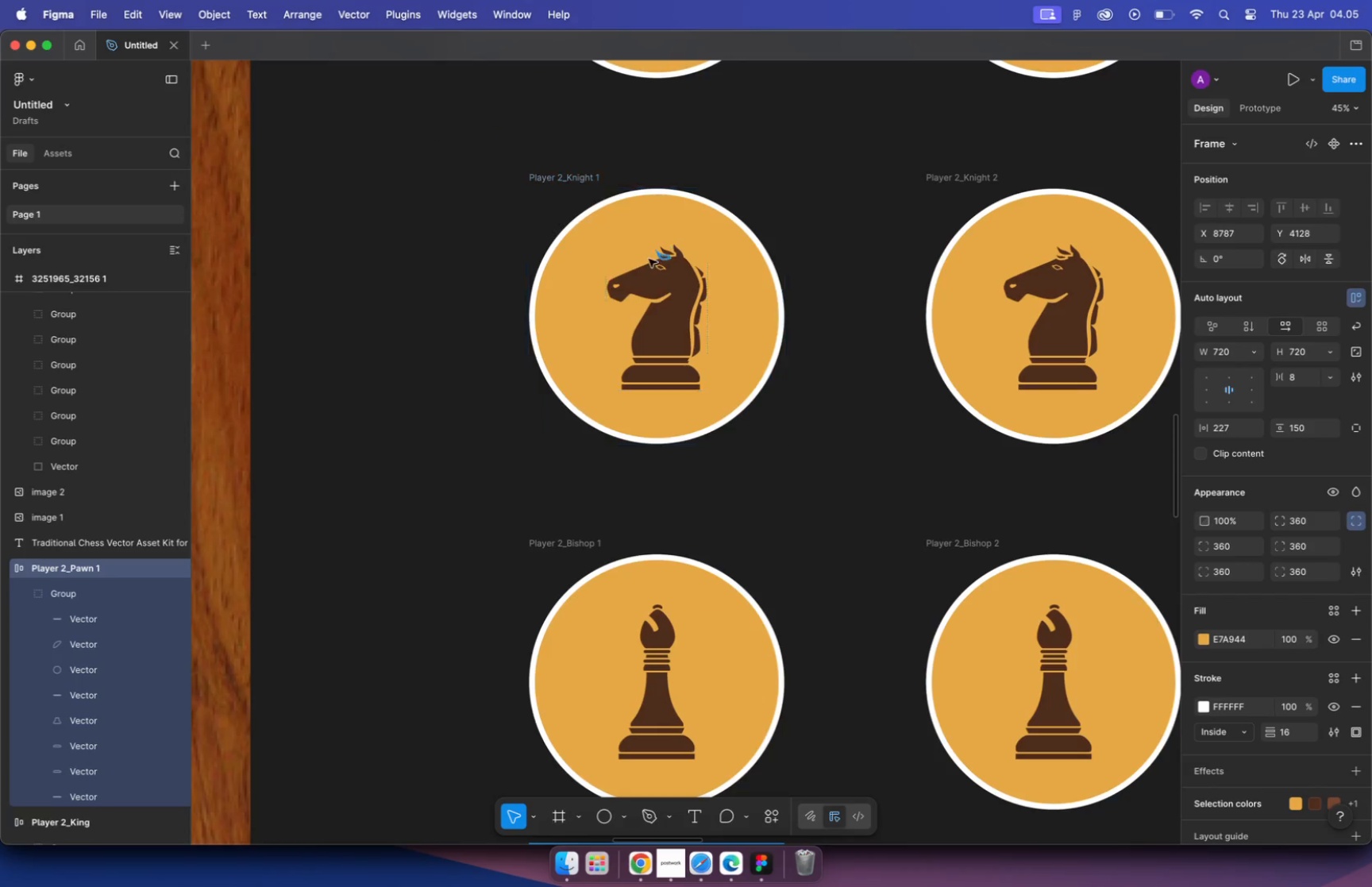 
scroll: coordinate [654, 152], scroll_direction: down, amount: 4.0
 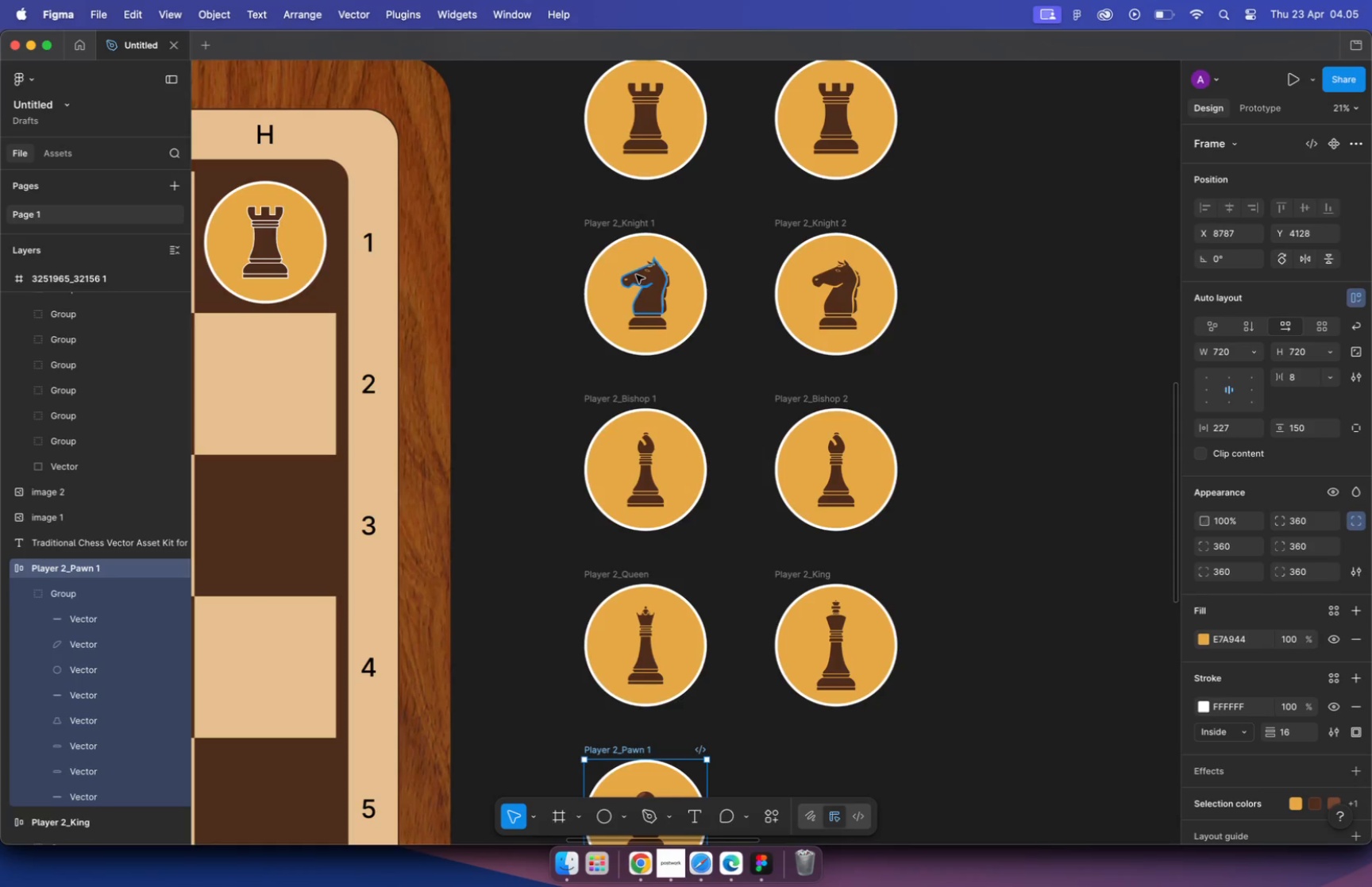 
hold_key(key=CommandLeft, duration=6.37)
scroll: coordinate [686, 487], scroll_direction: down, amount: 12.0
 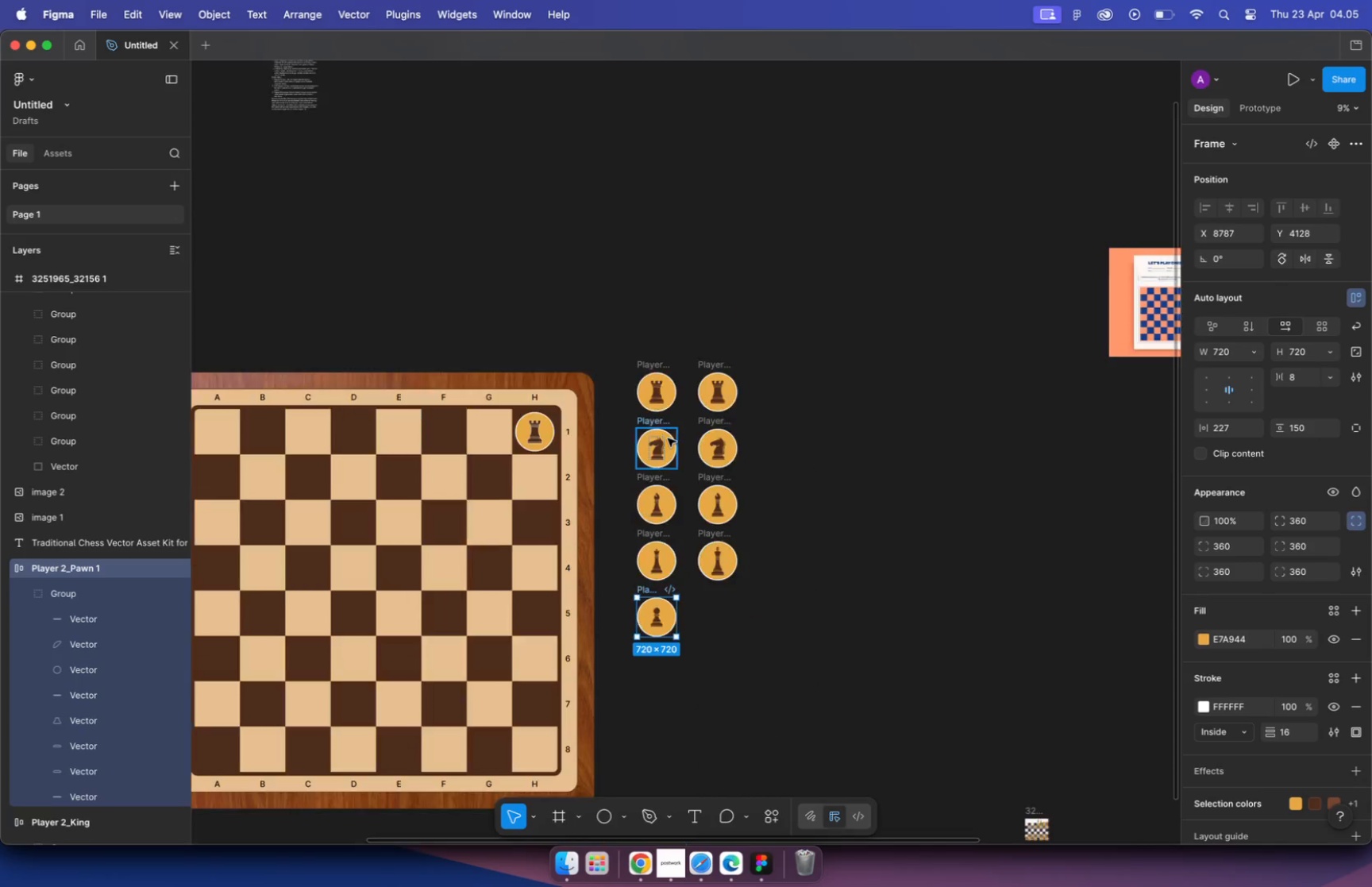 
scroll: coordinate [661, 441], scroll_direction: up, amount: 6.0
 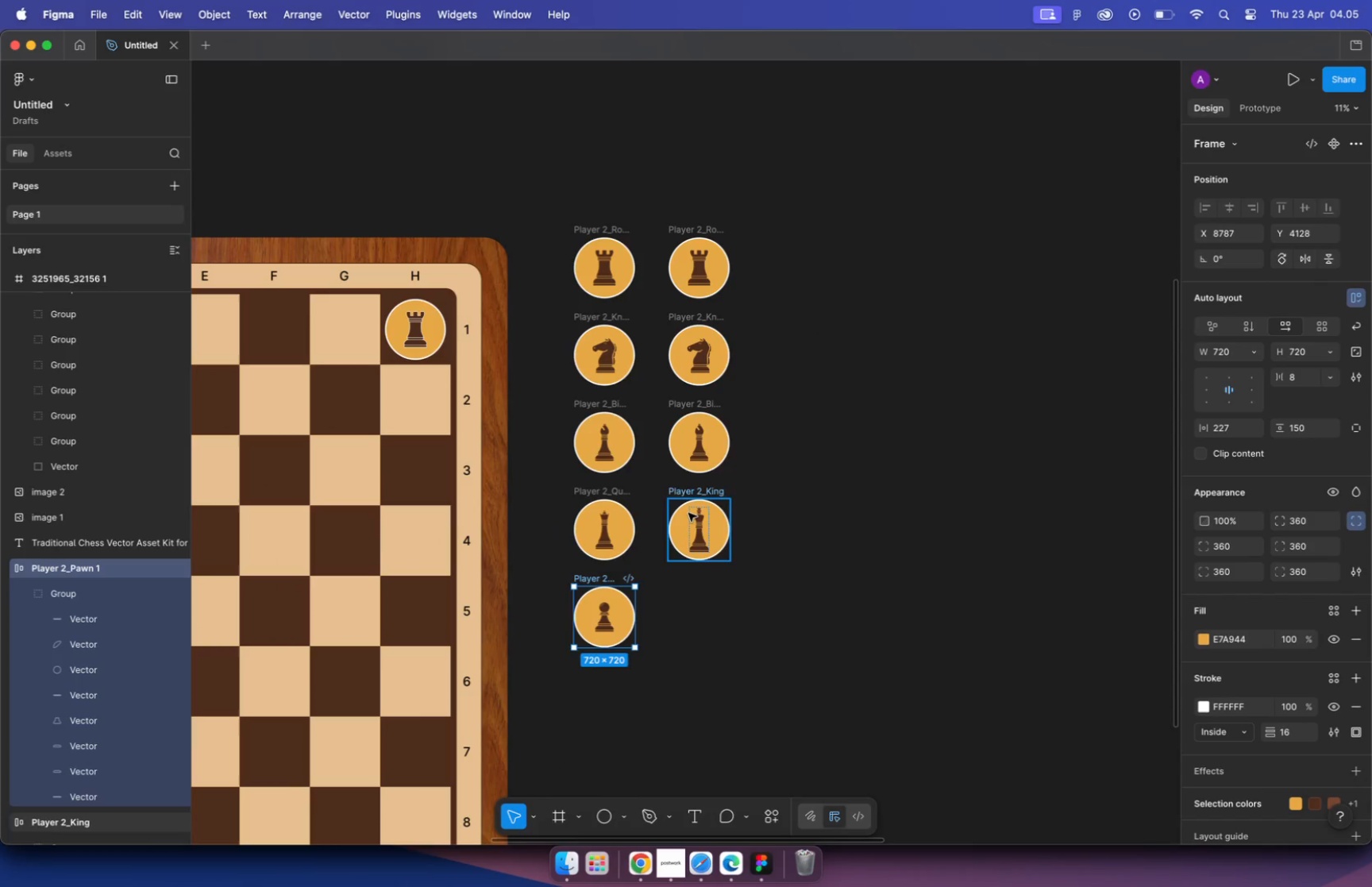 
scroll: coordinate [691, 342], scroll_direction: down, amount: 10.0
 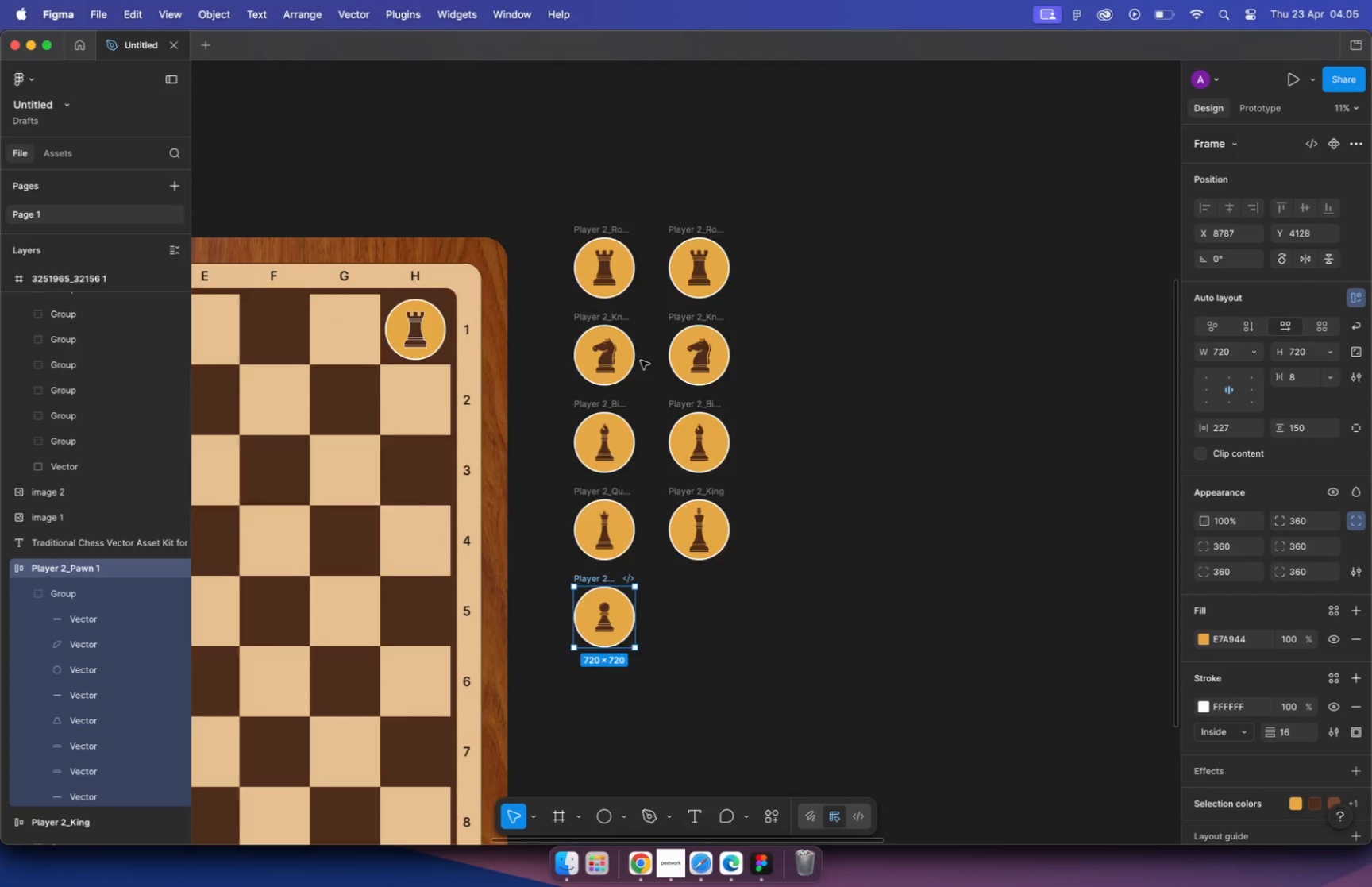 
scroll: coordinate [649, 460], scroll_direction: up, amount: 10.0
 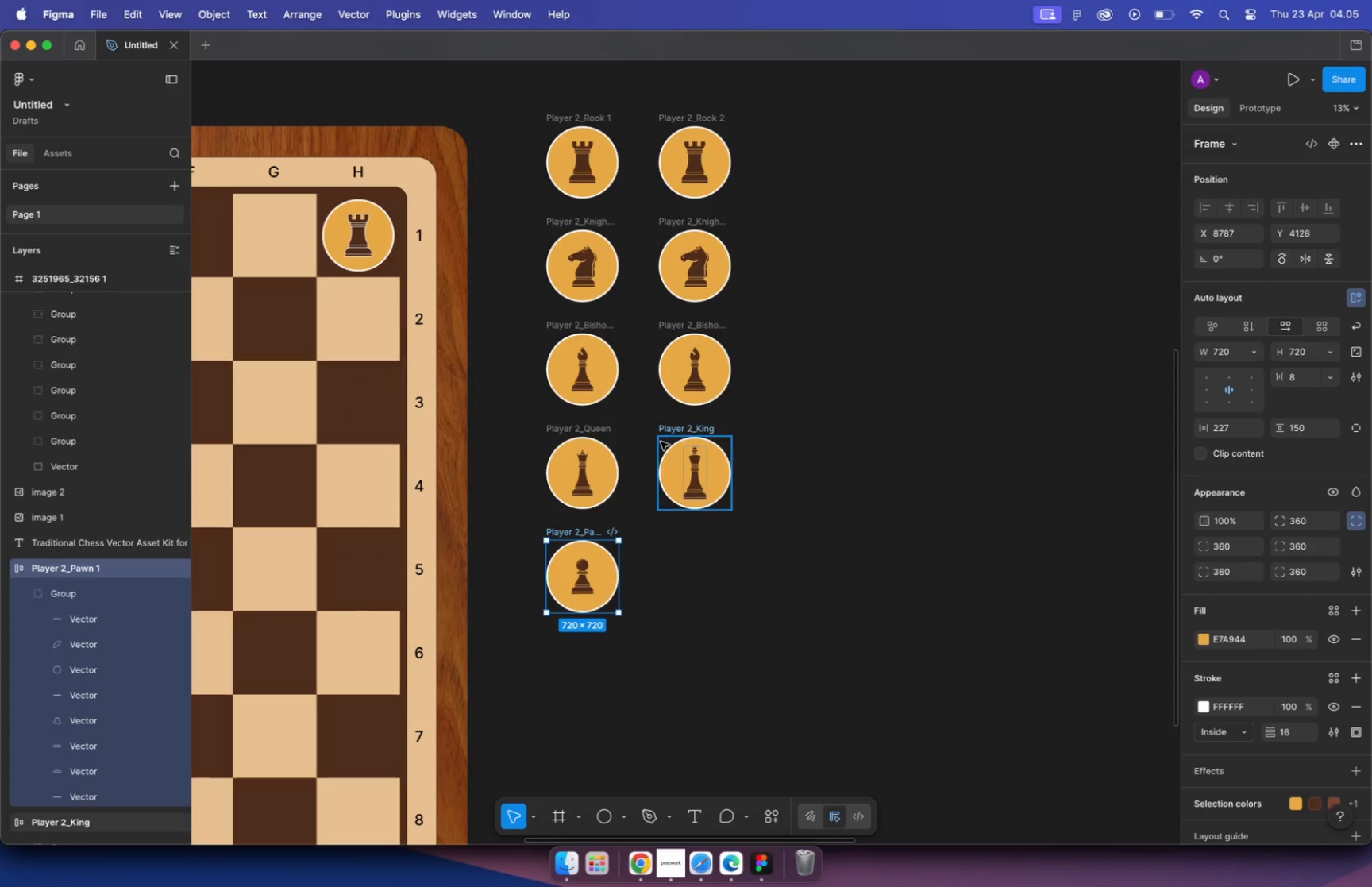 
left_click([722, 457])
 